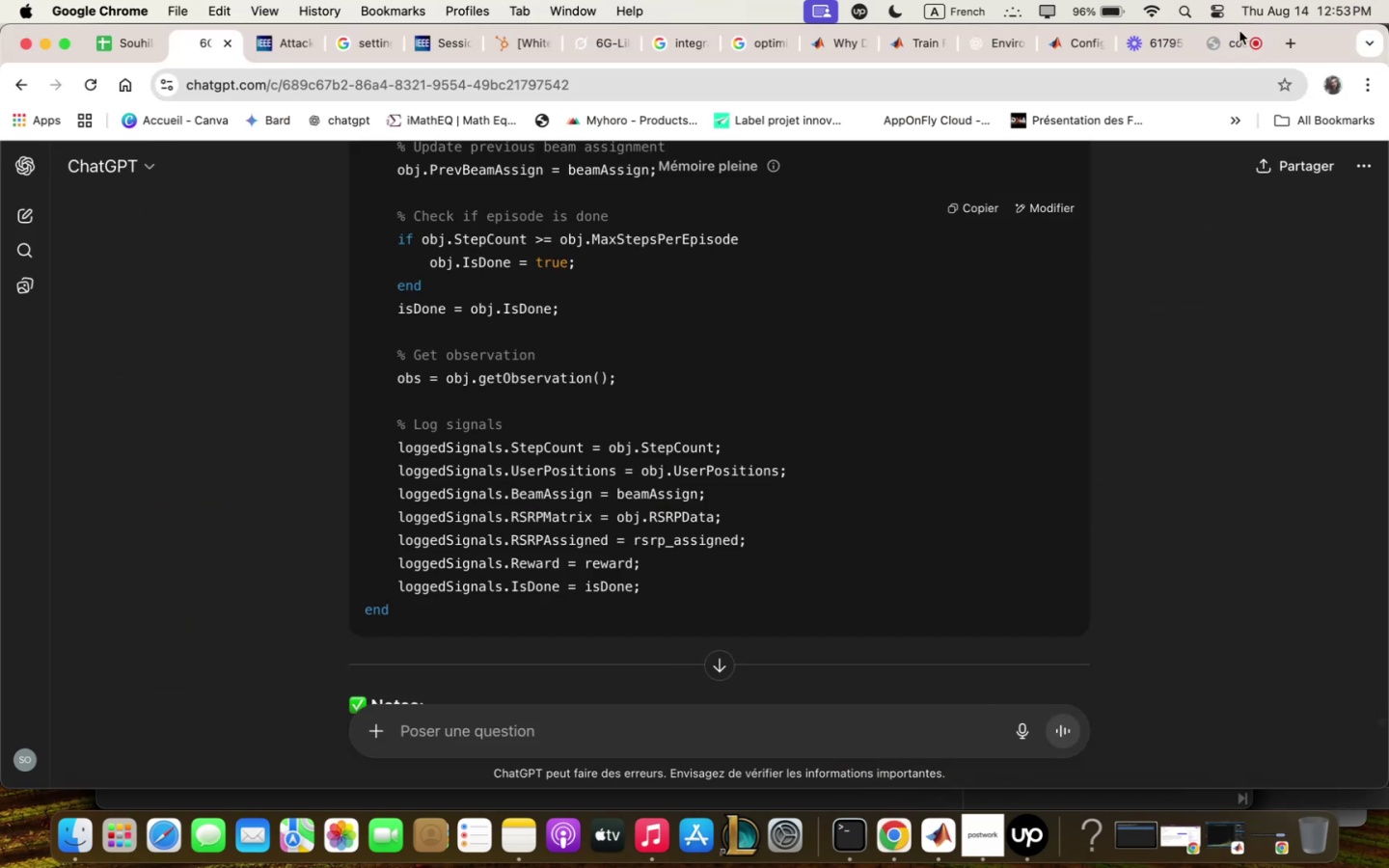 
left_click([1230, 43])
 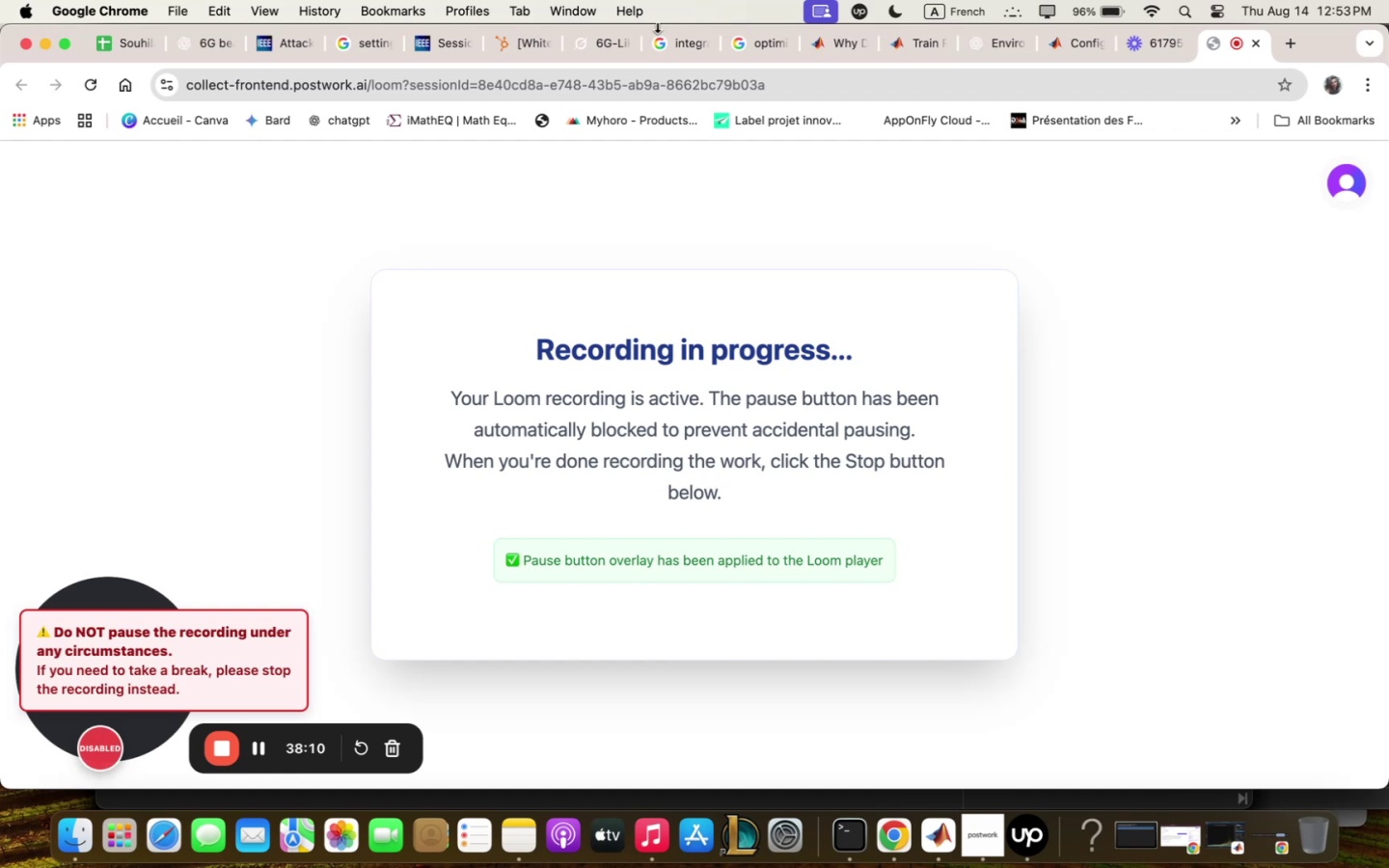 
mouse_move([212, 38])
 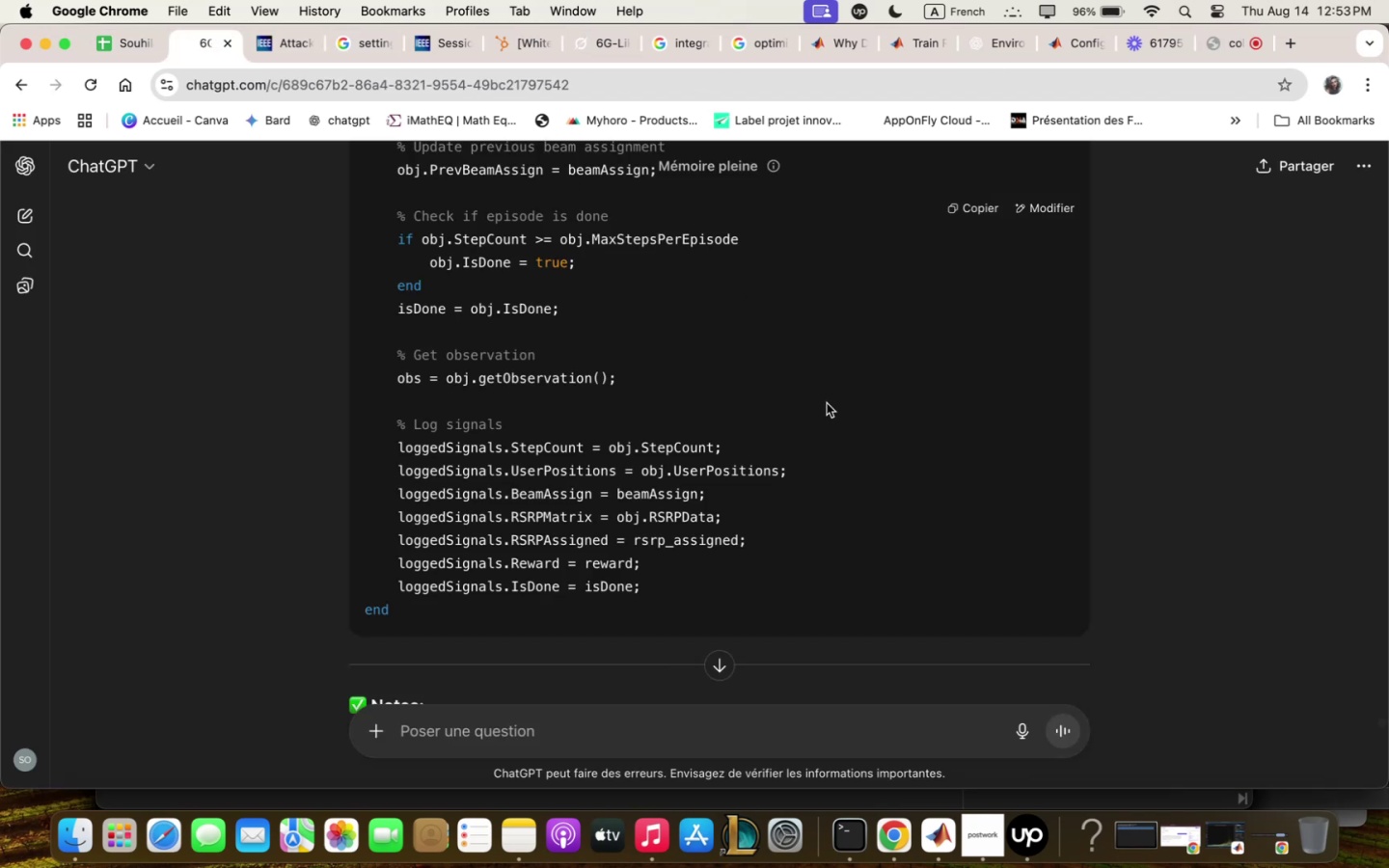 
scroll: coordinate [830, 401], scroll_direction: down, amount: 18.0
 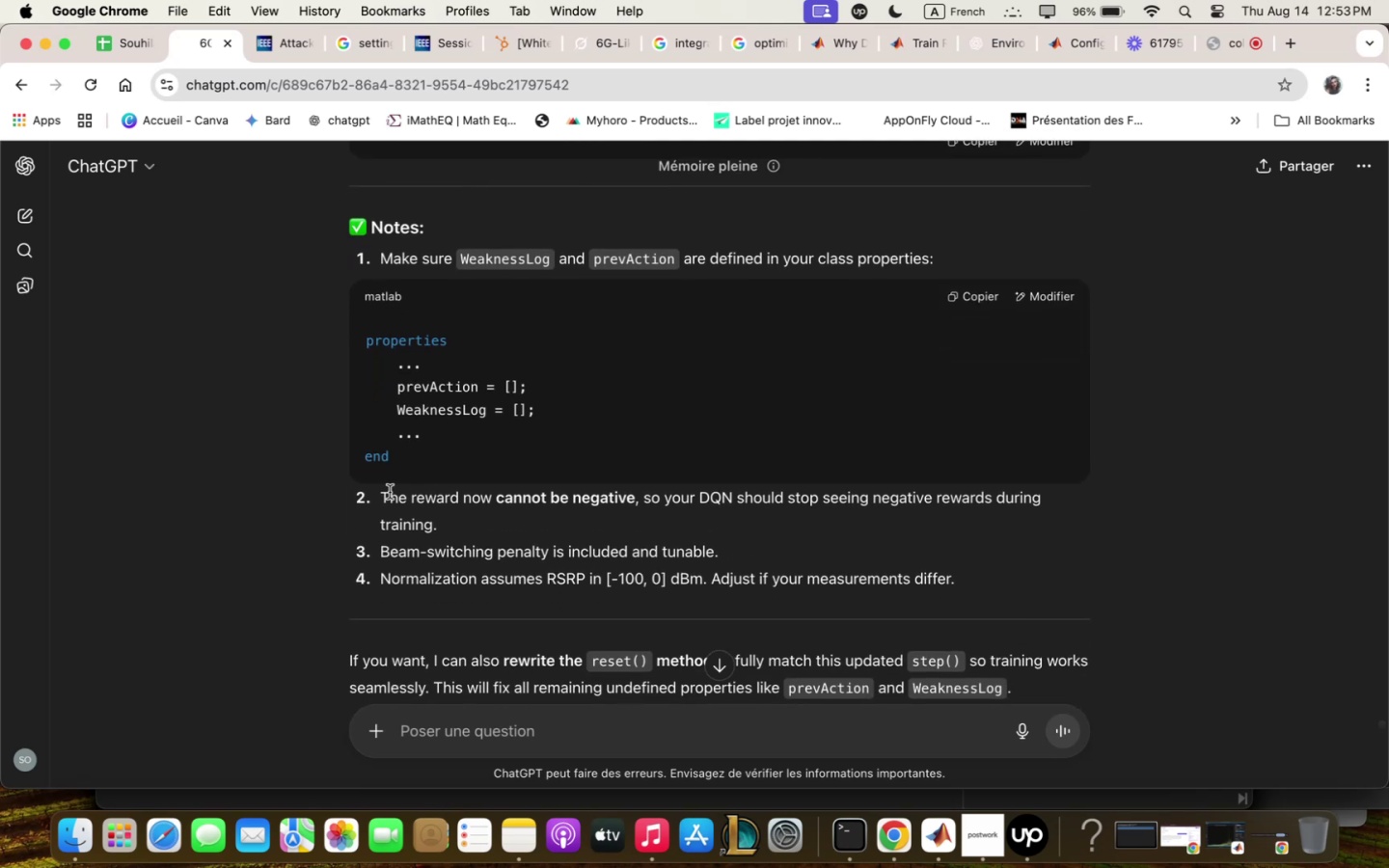 
left_click_drag(start_coordinate=[385, 492], to_coordinate=[1083, 570])
 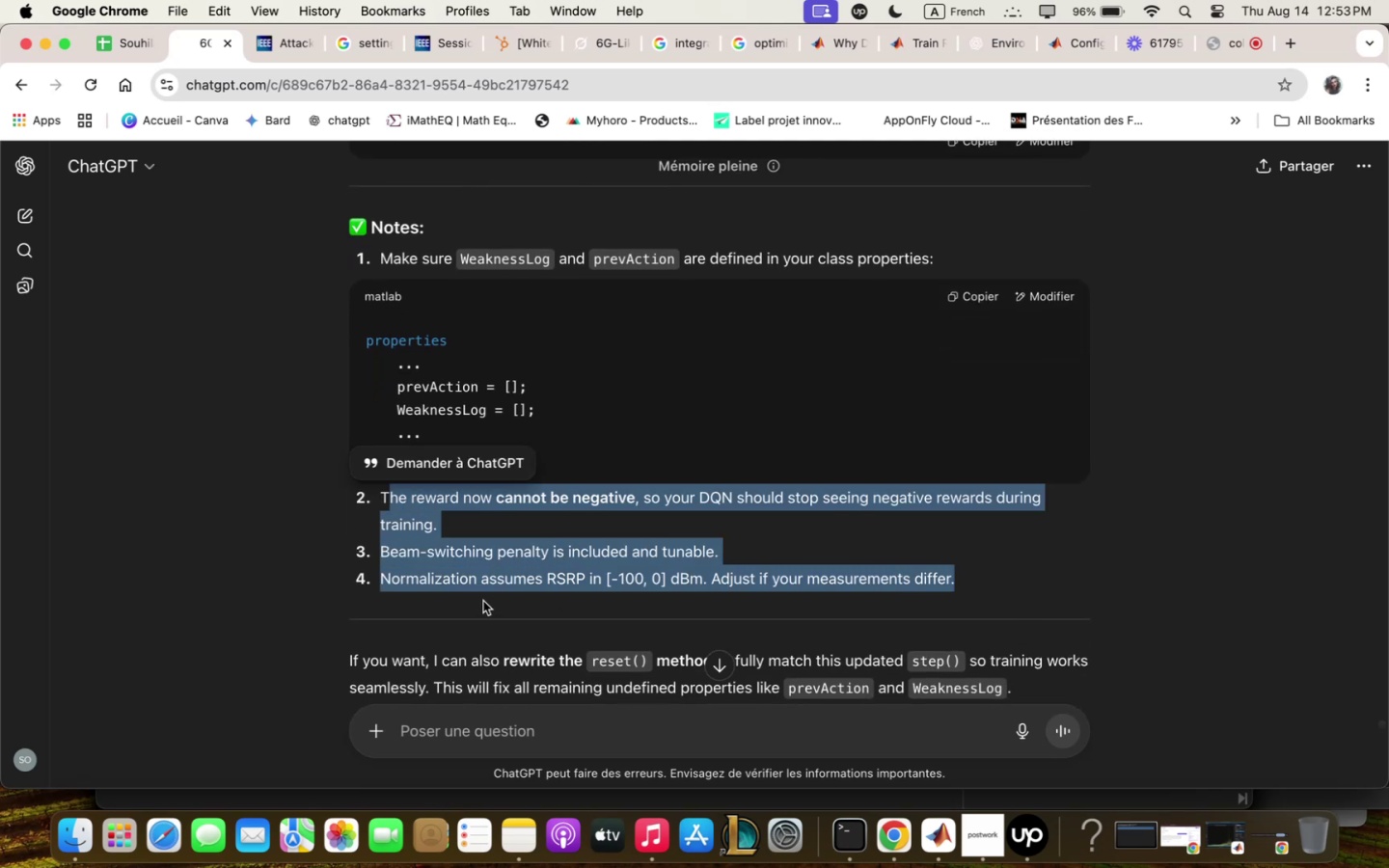 
scroll: coordinate [492, 584], scroll_direction: down, amount: 2.0
 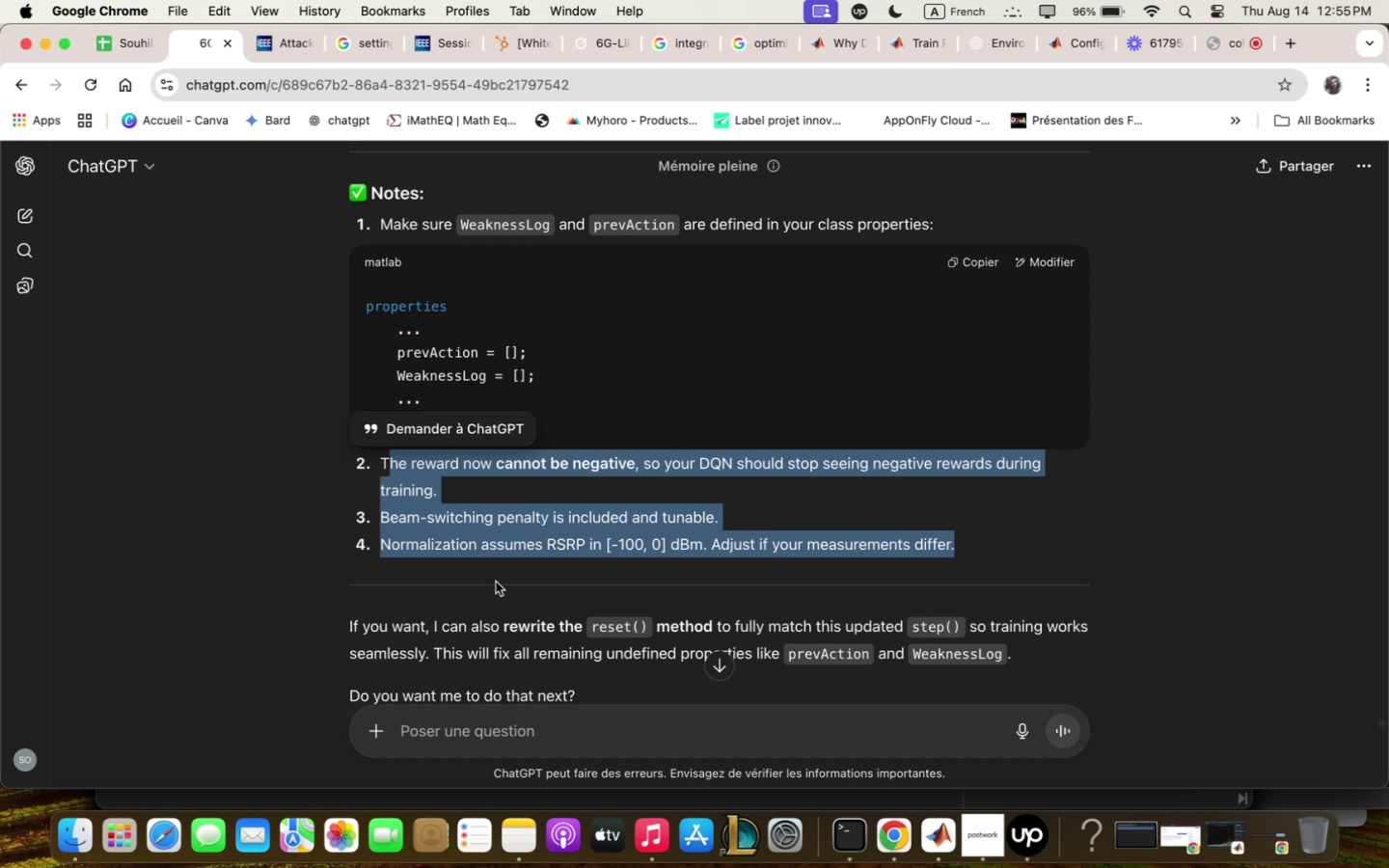 
wait(96.37)
 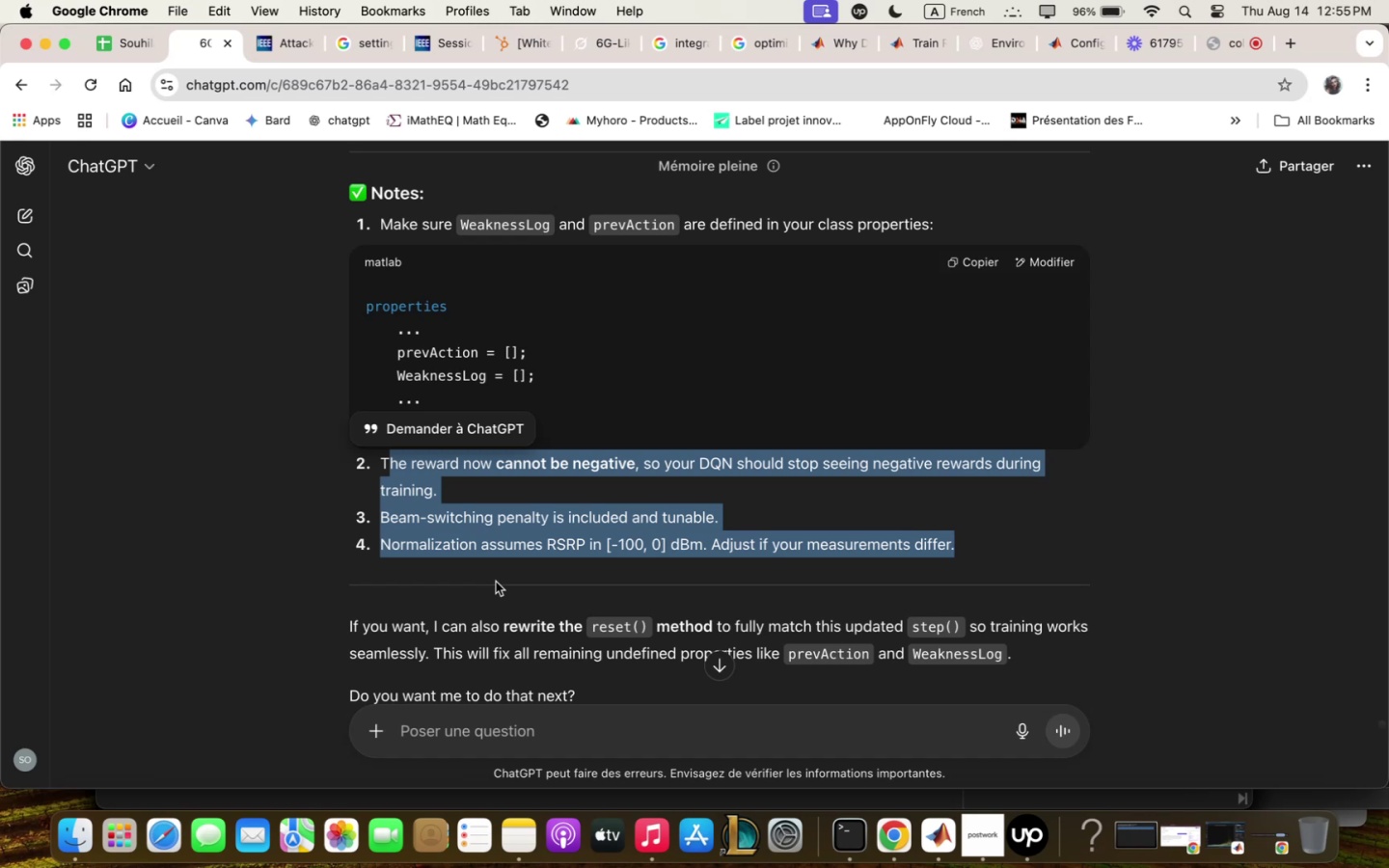 
left_click([947, 853])
 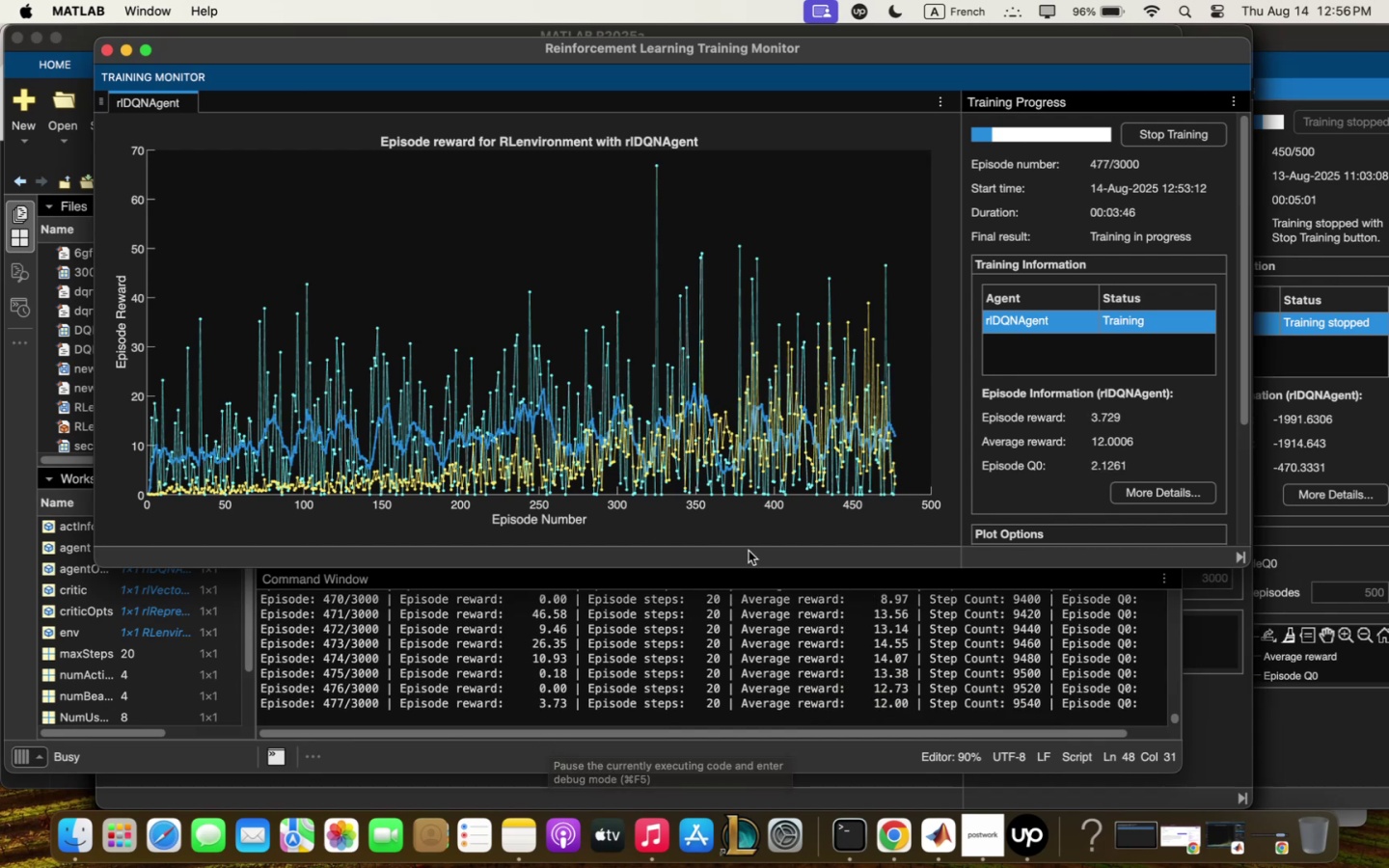 
wait(90.73)
 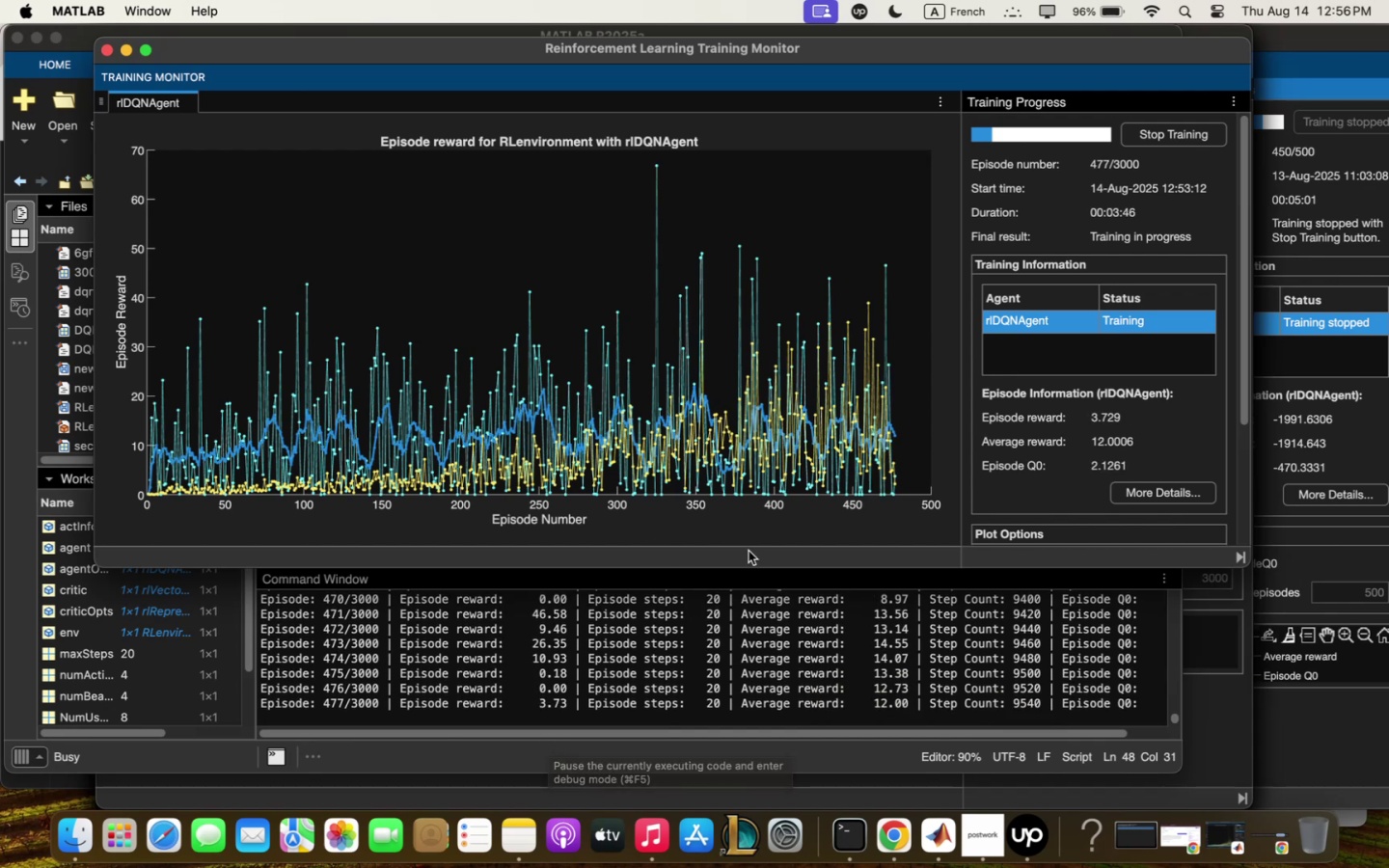 
mouse_move([897, 823])
 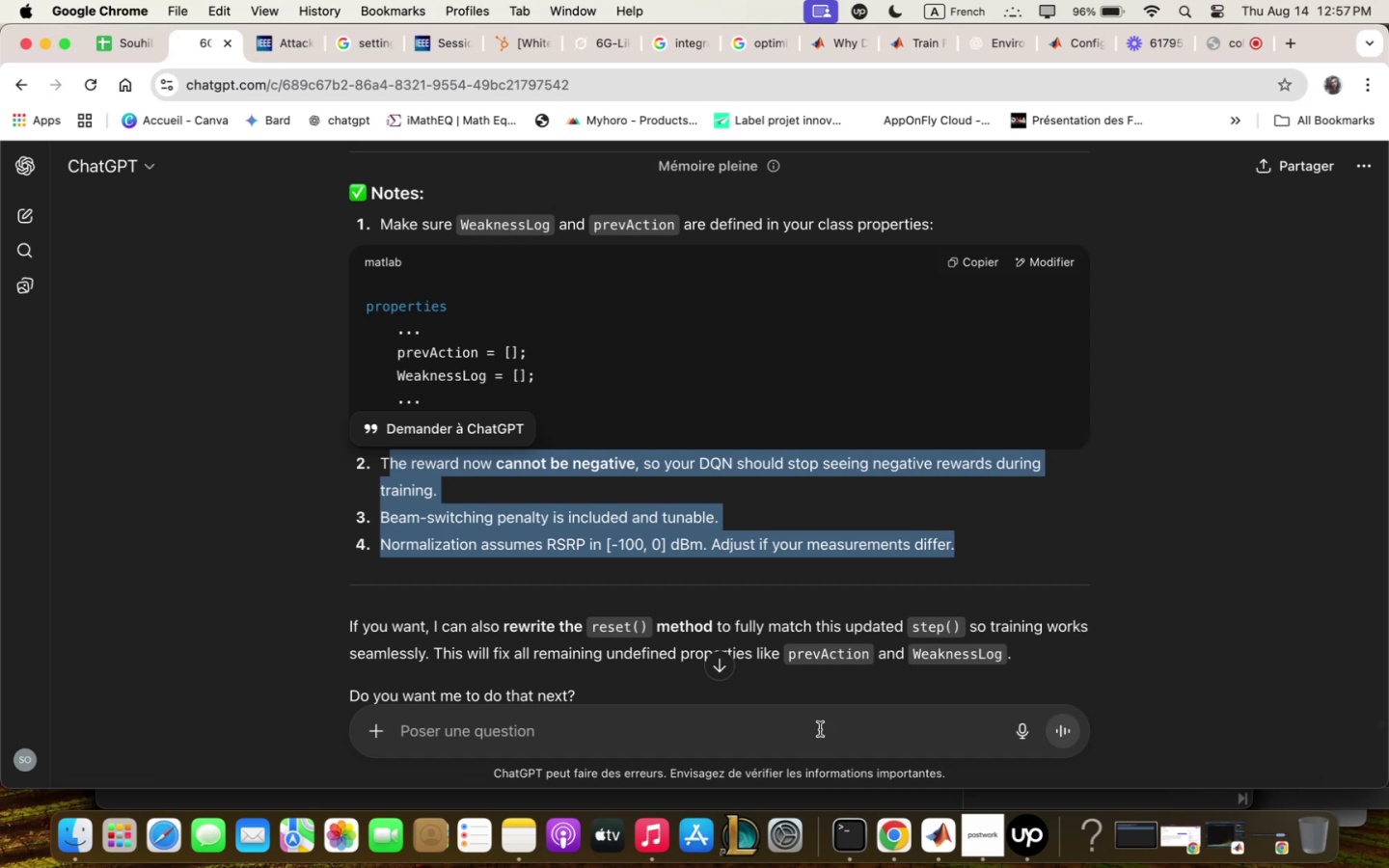 
wait(5.44)
 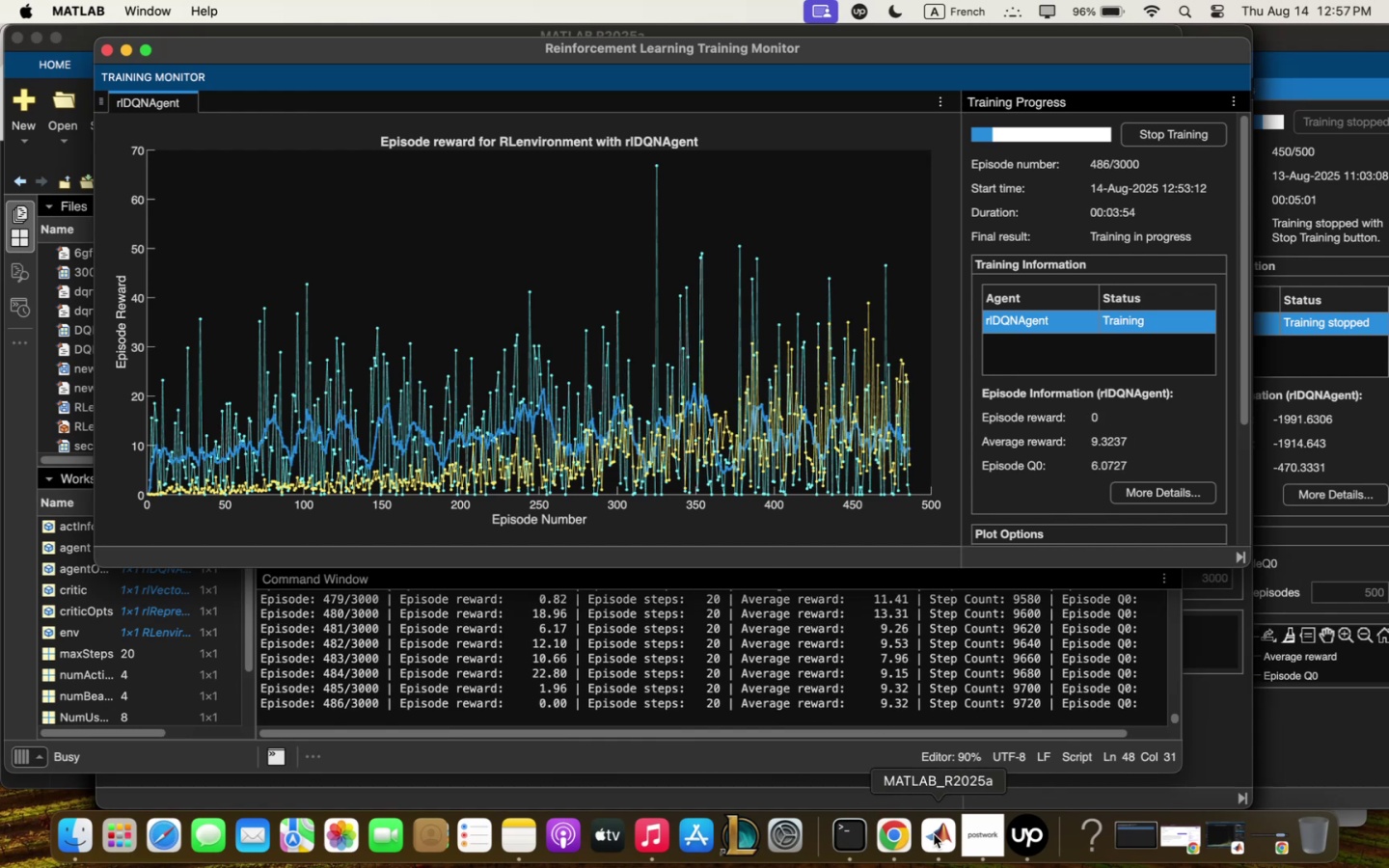 
left_click([885, 749])
 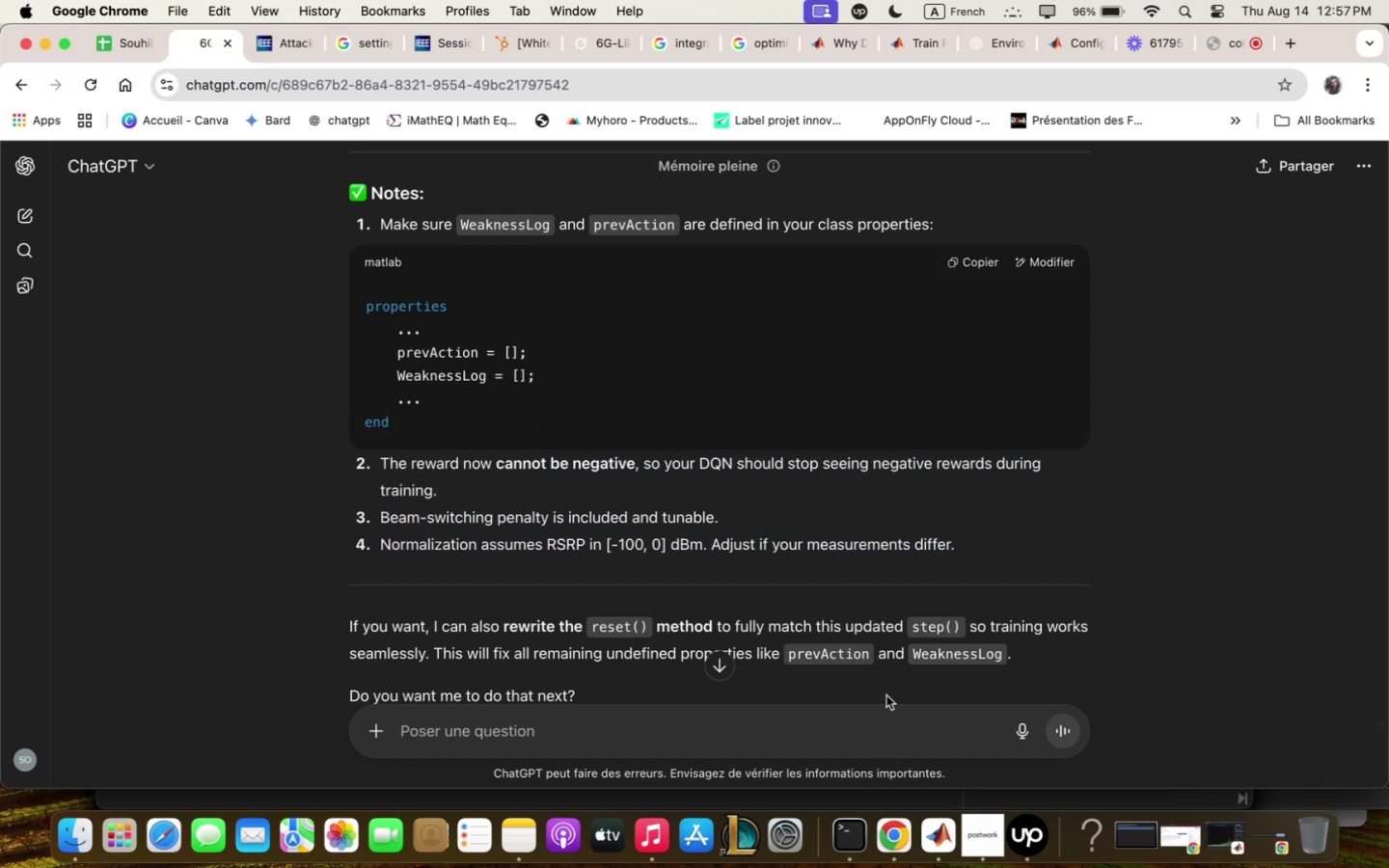 
type(explqin zhqt zqs done in the step func so g)
key(Backspace)
type(fqrt)
key(Backspace)
type(])
 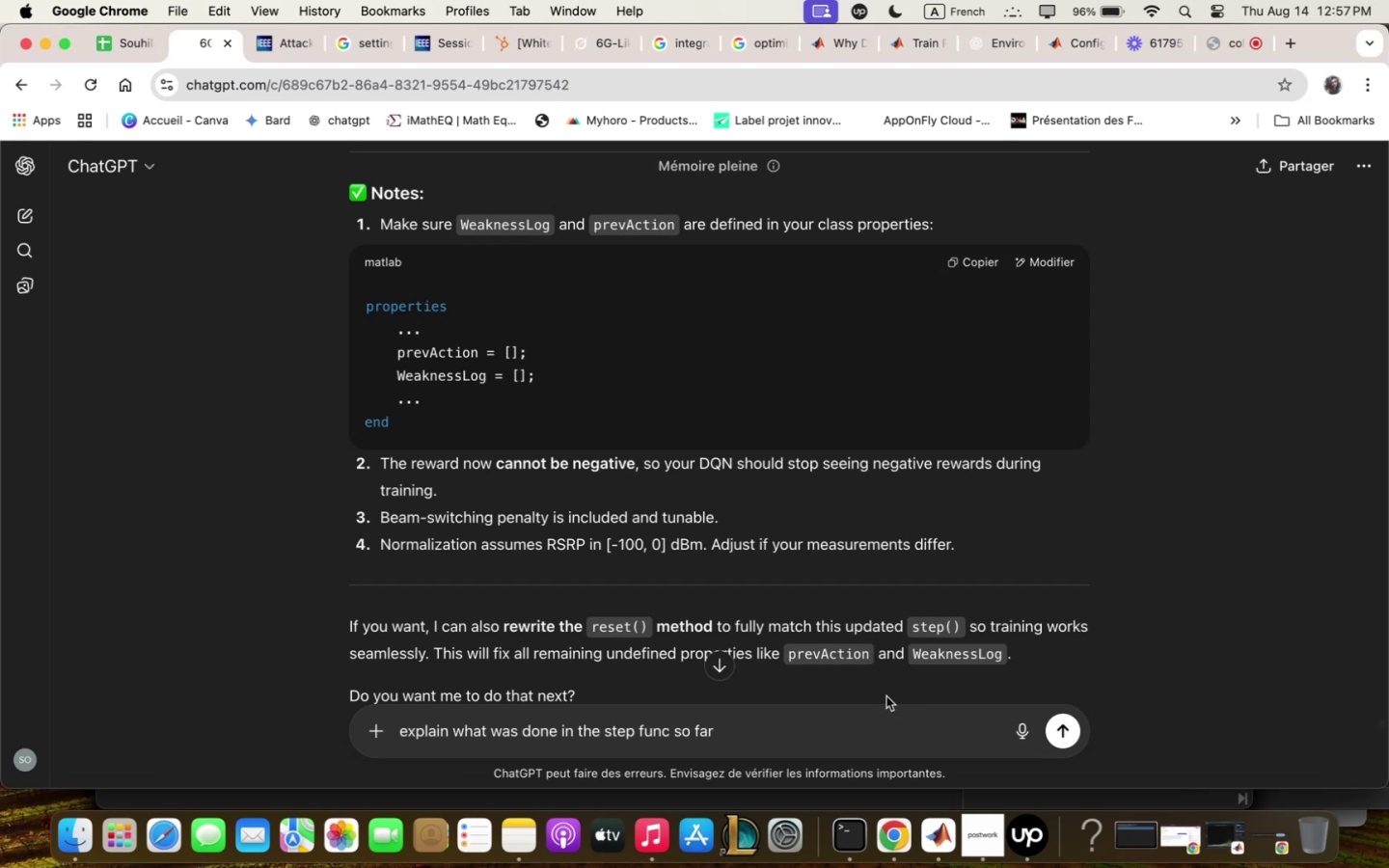 
key(Enter)
 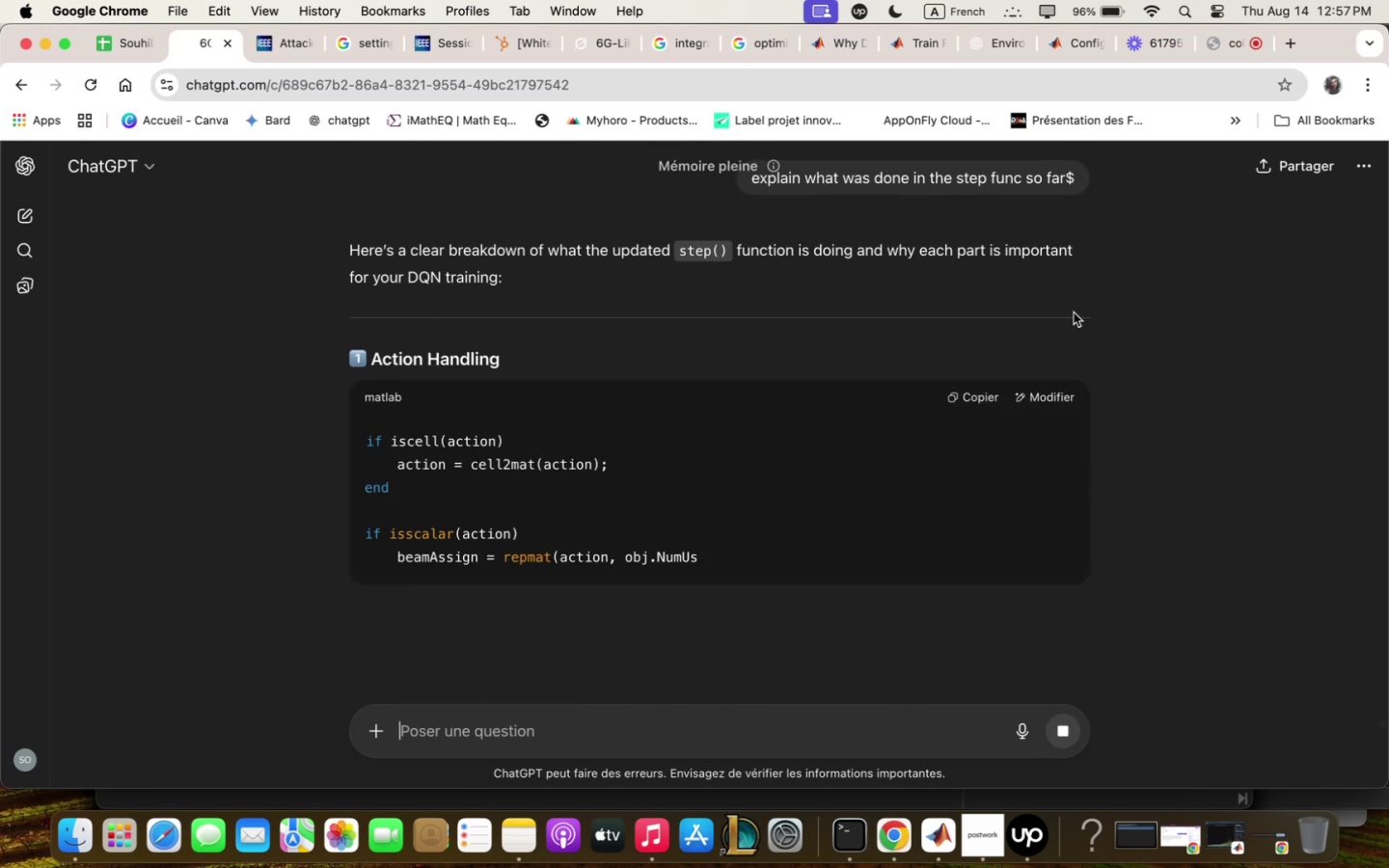 
wait(5.19)
 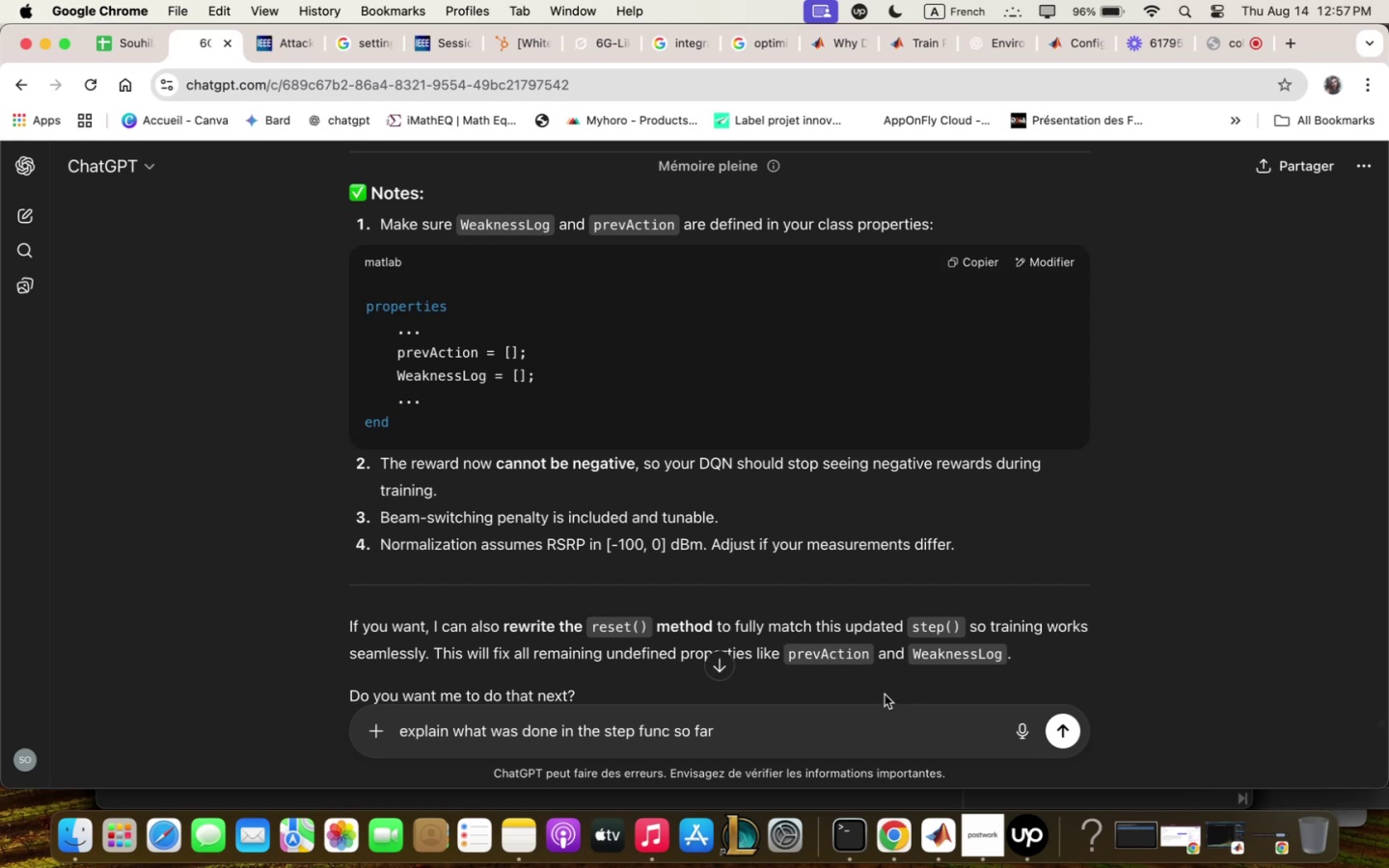 
scroll: coordinate [1078, 302], scroll_direction: down, amount: 9.0
 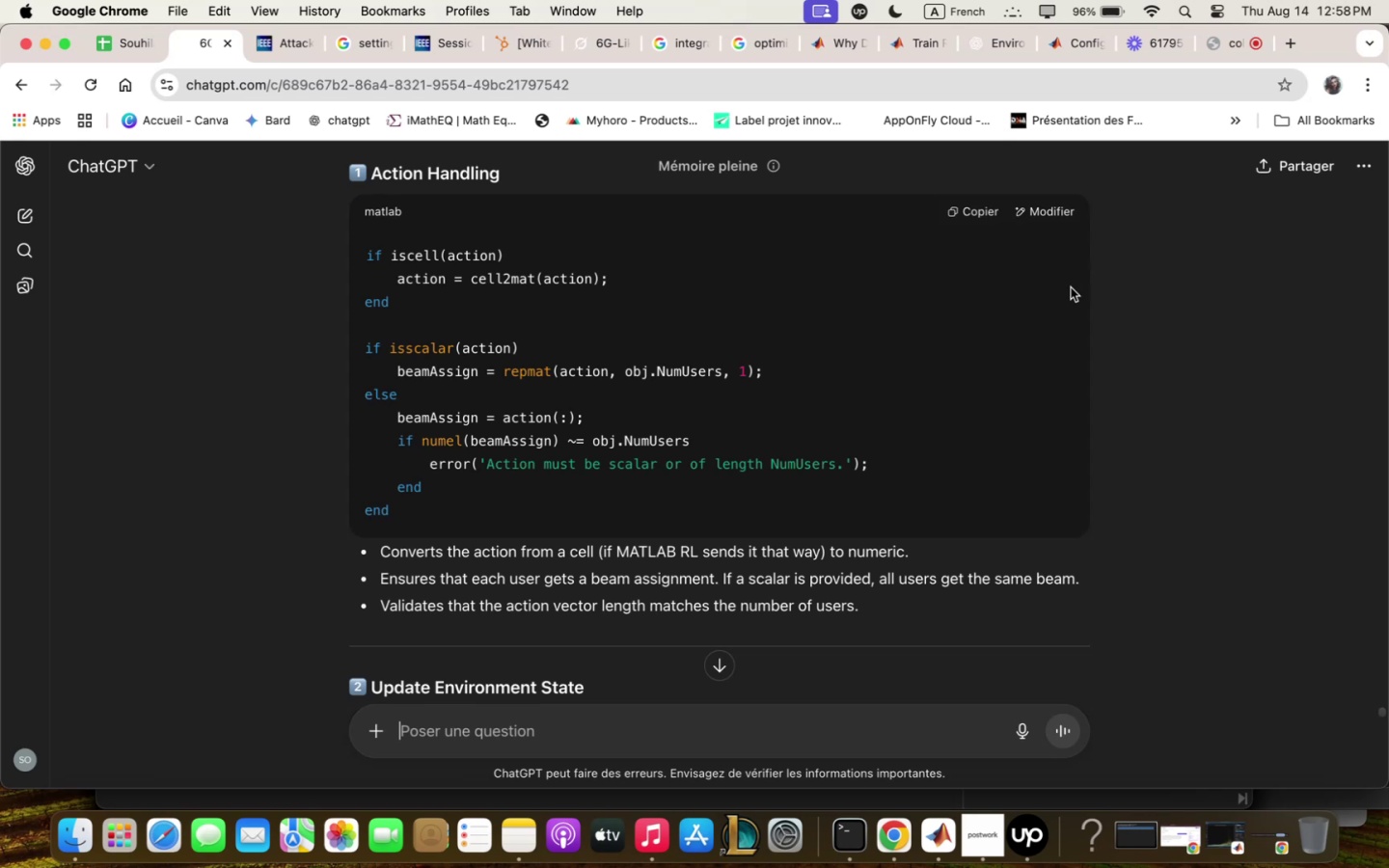 
wait(61.96)
 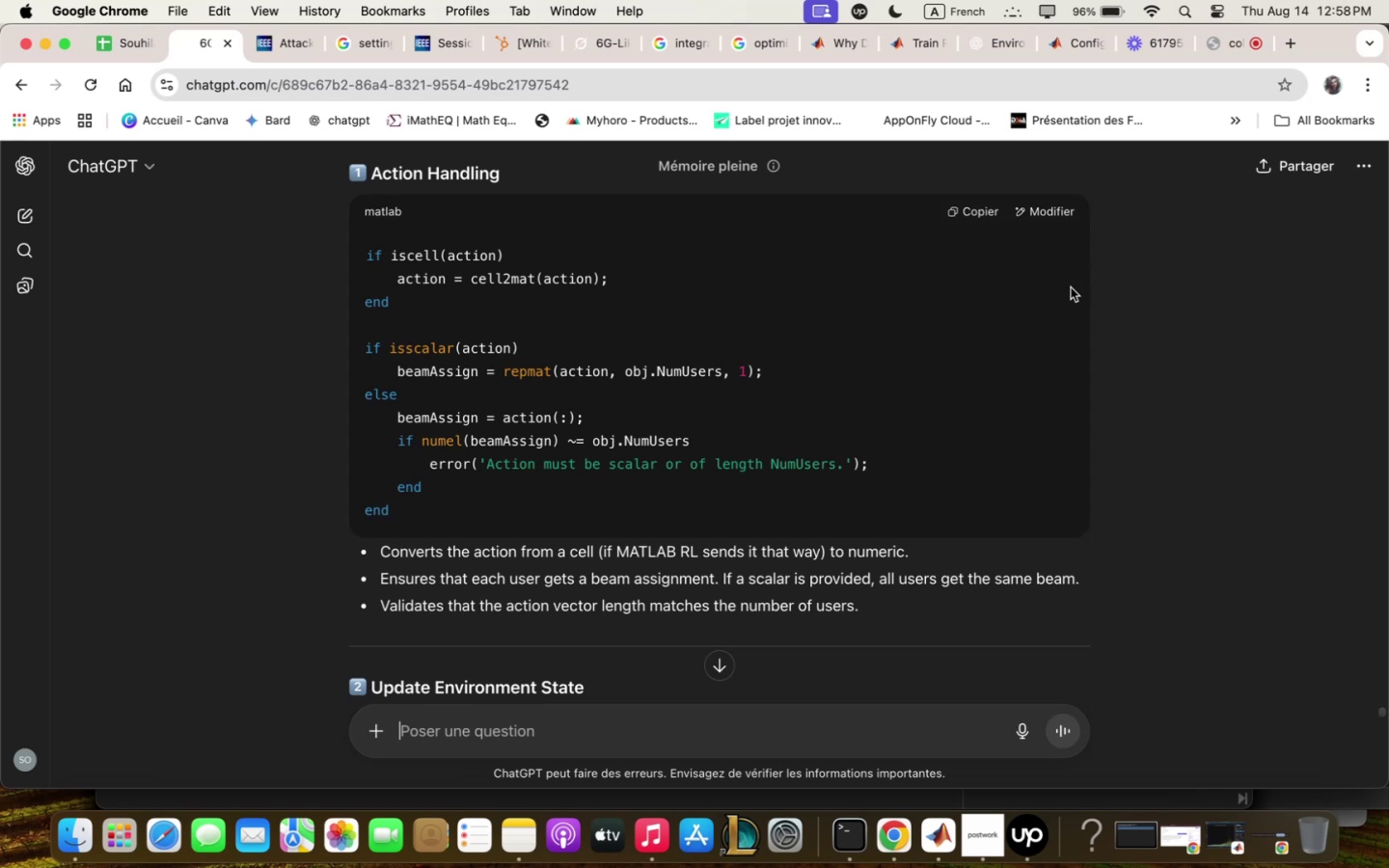 
scroll: coordinate [1007, 402], scroll_direction: down, amount: 3.0
 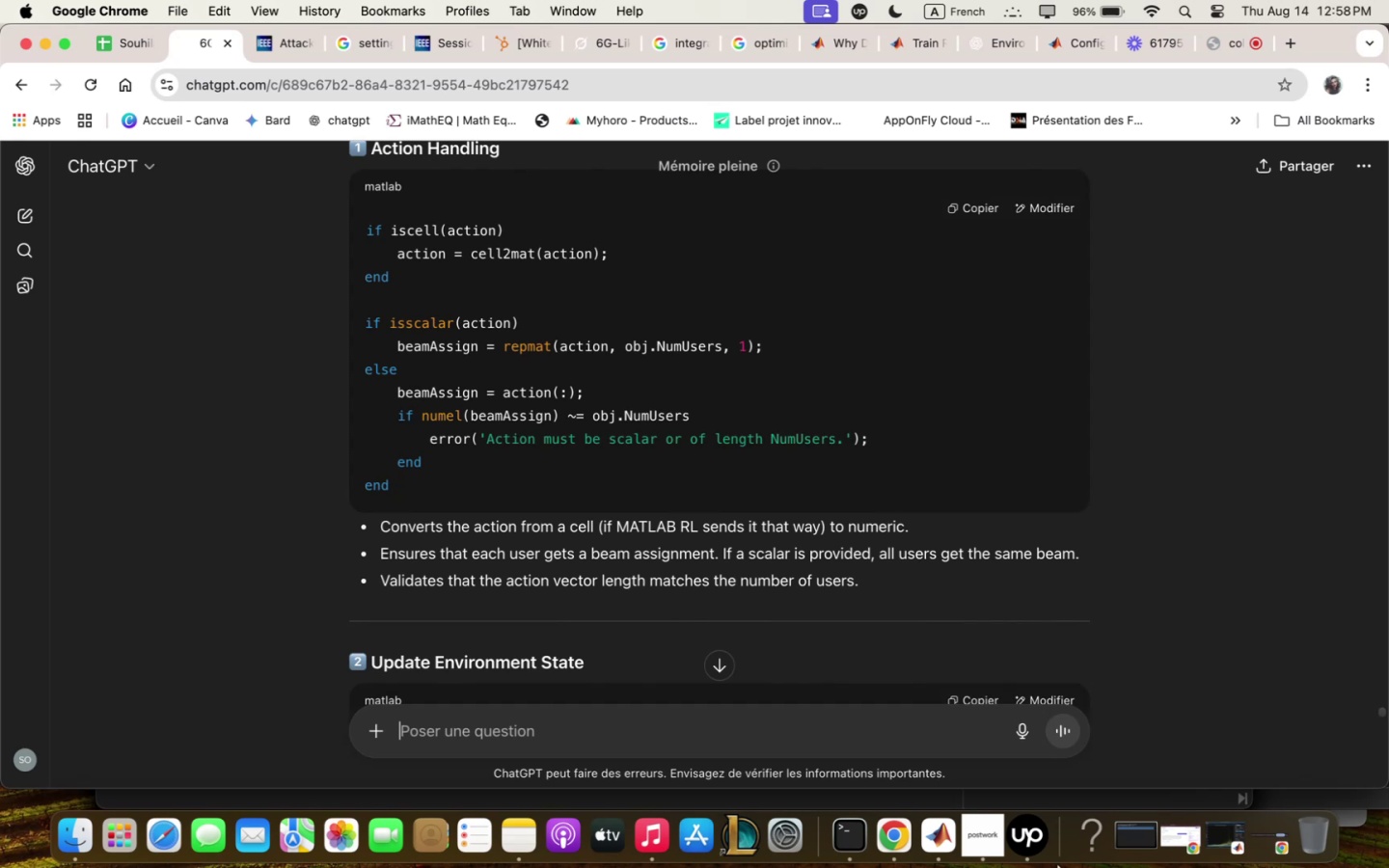 
wait(7.55)
 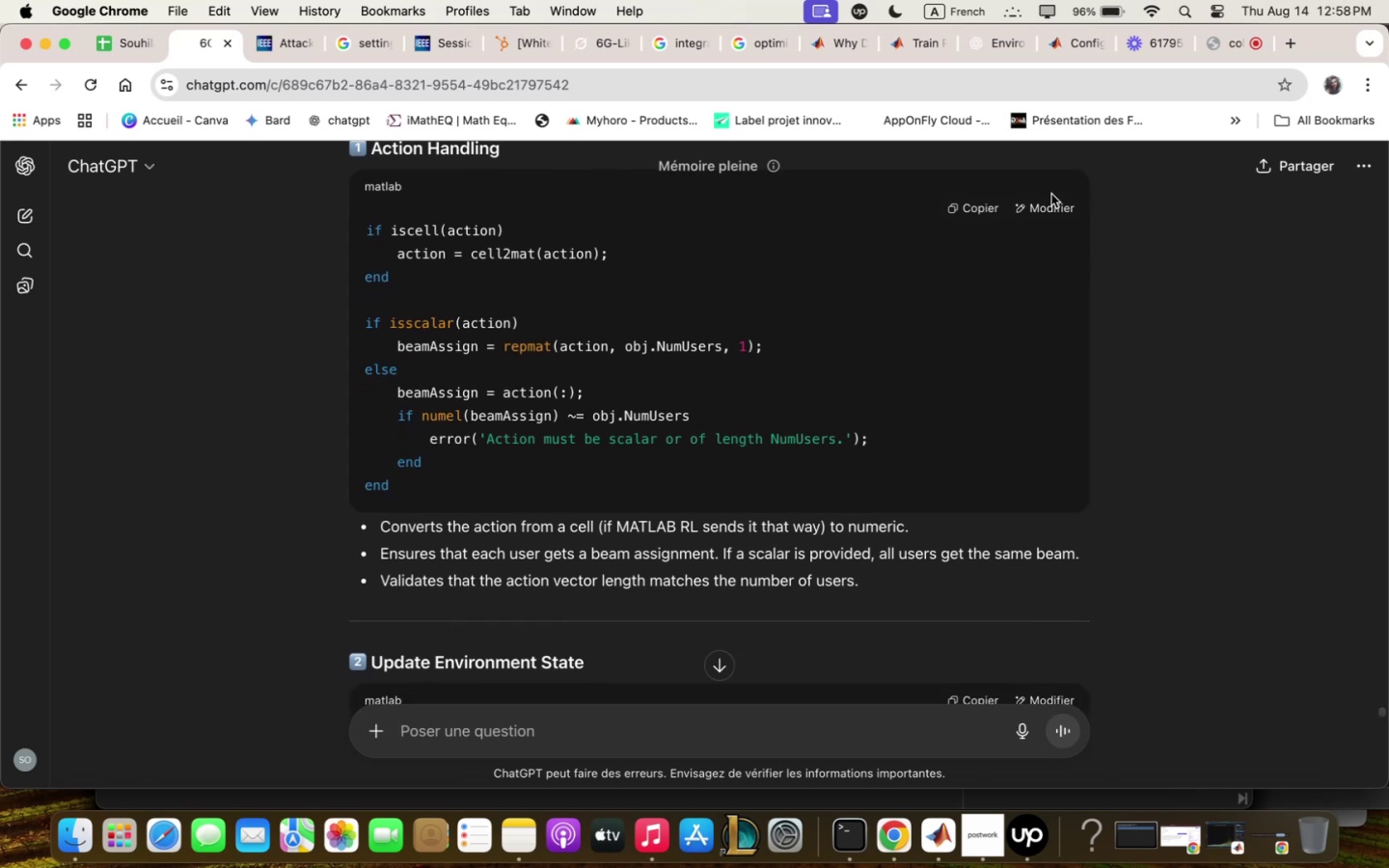 
scroll: coordinate [979, 453], scroll_direction: down, amount: 12.0
 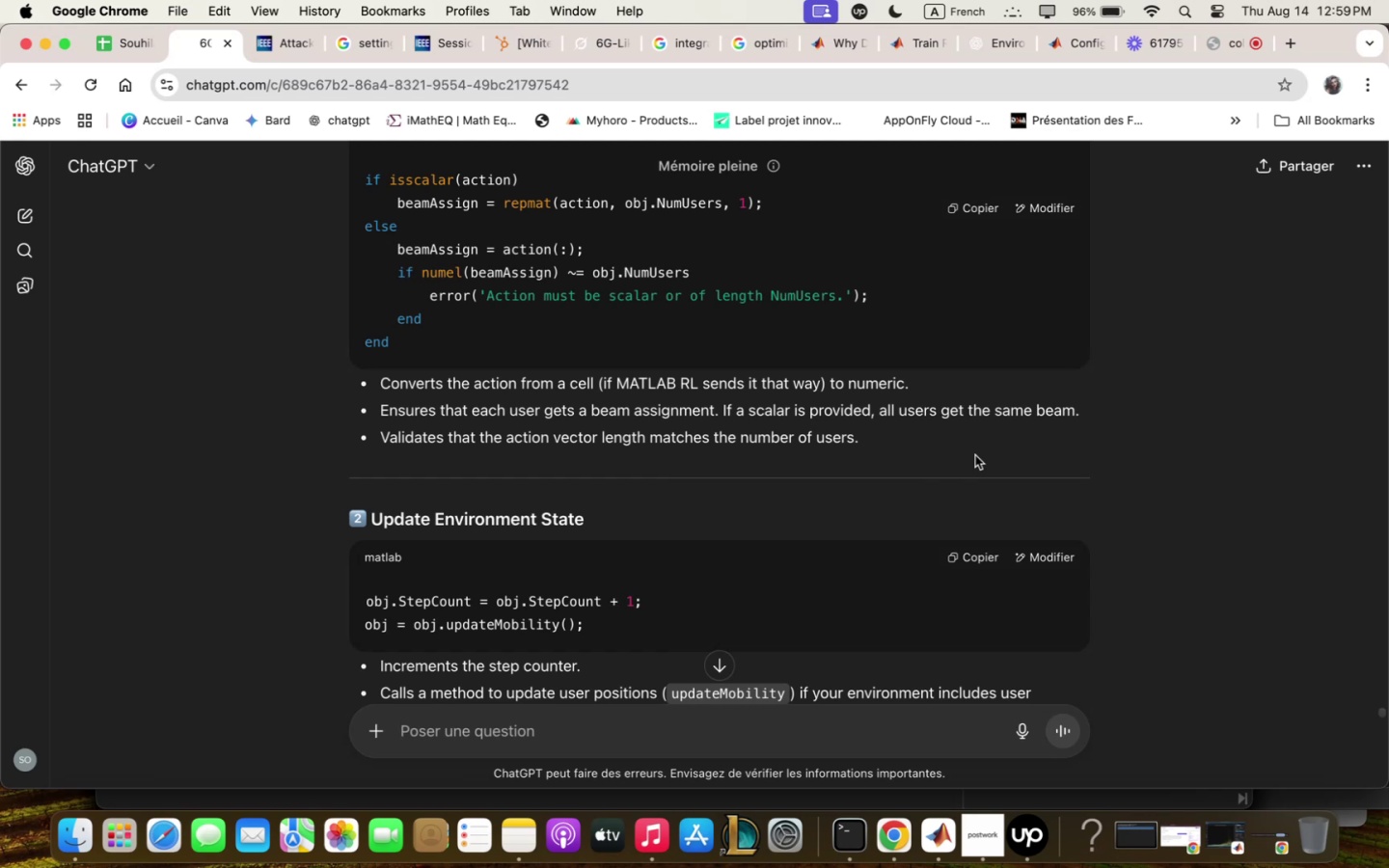 
wait(33.67)
 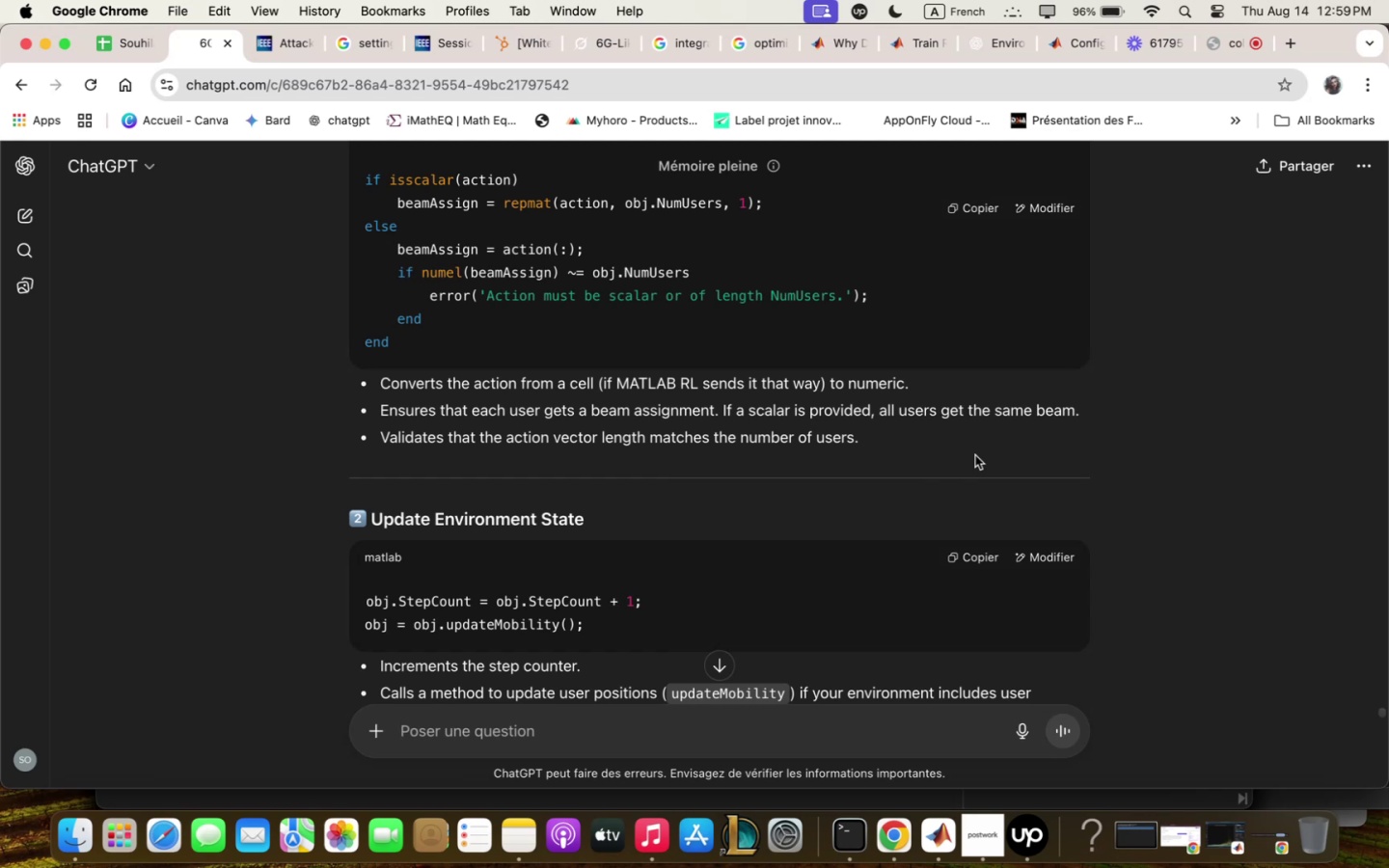 
scroll: coordinate [977, 455], scroll_direction: down, amount: 8.0
 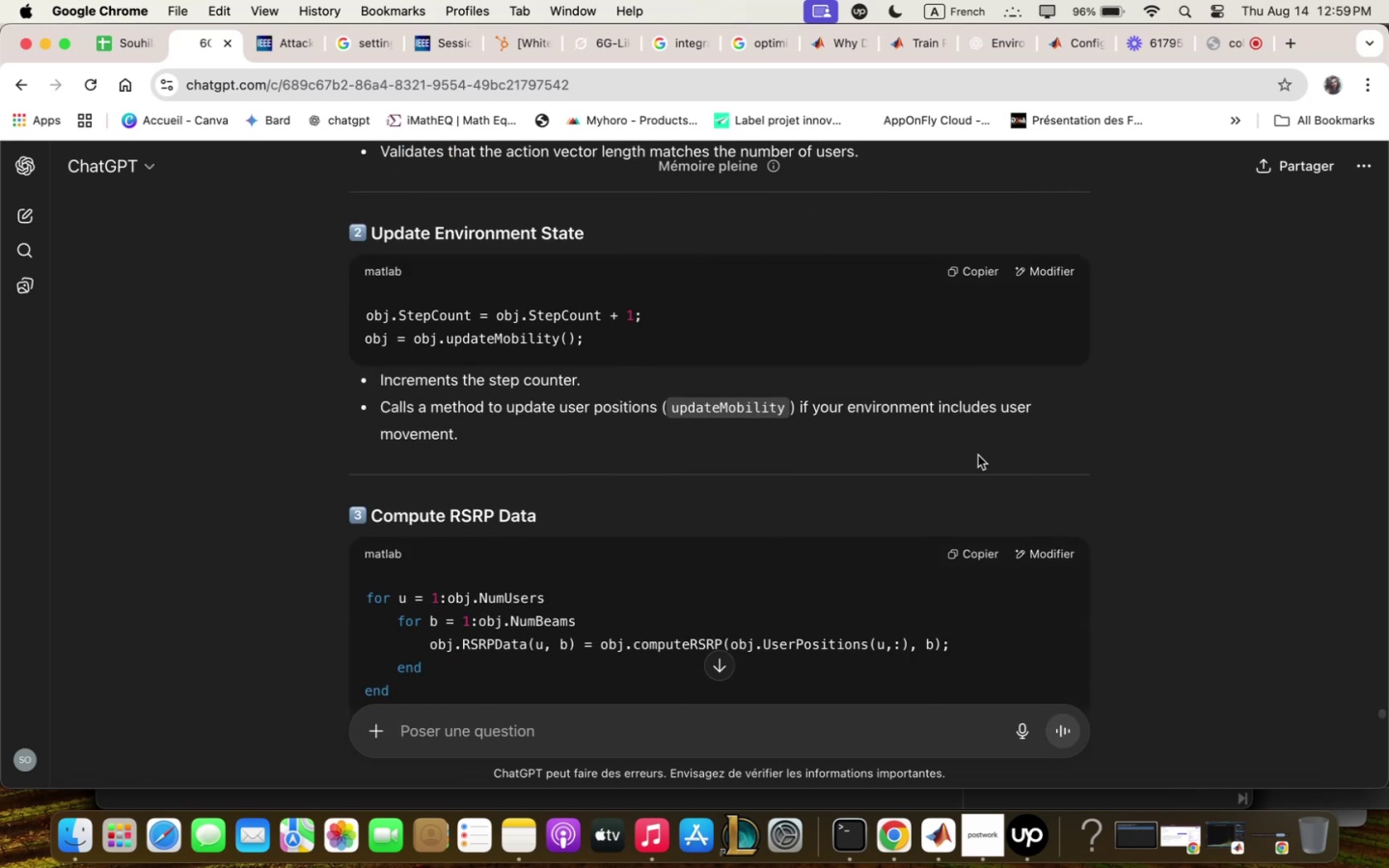 
scroll: coordinate [978, 456], scroll_direction: up, amount: 4.0
 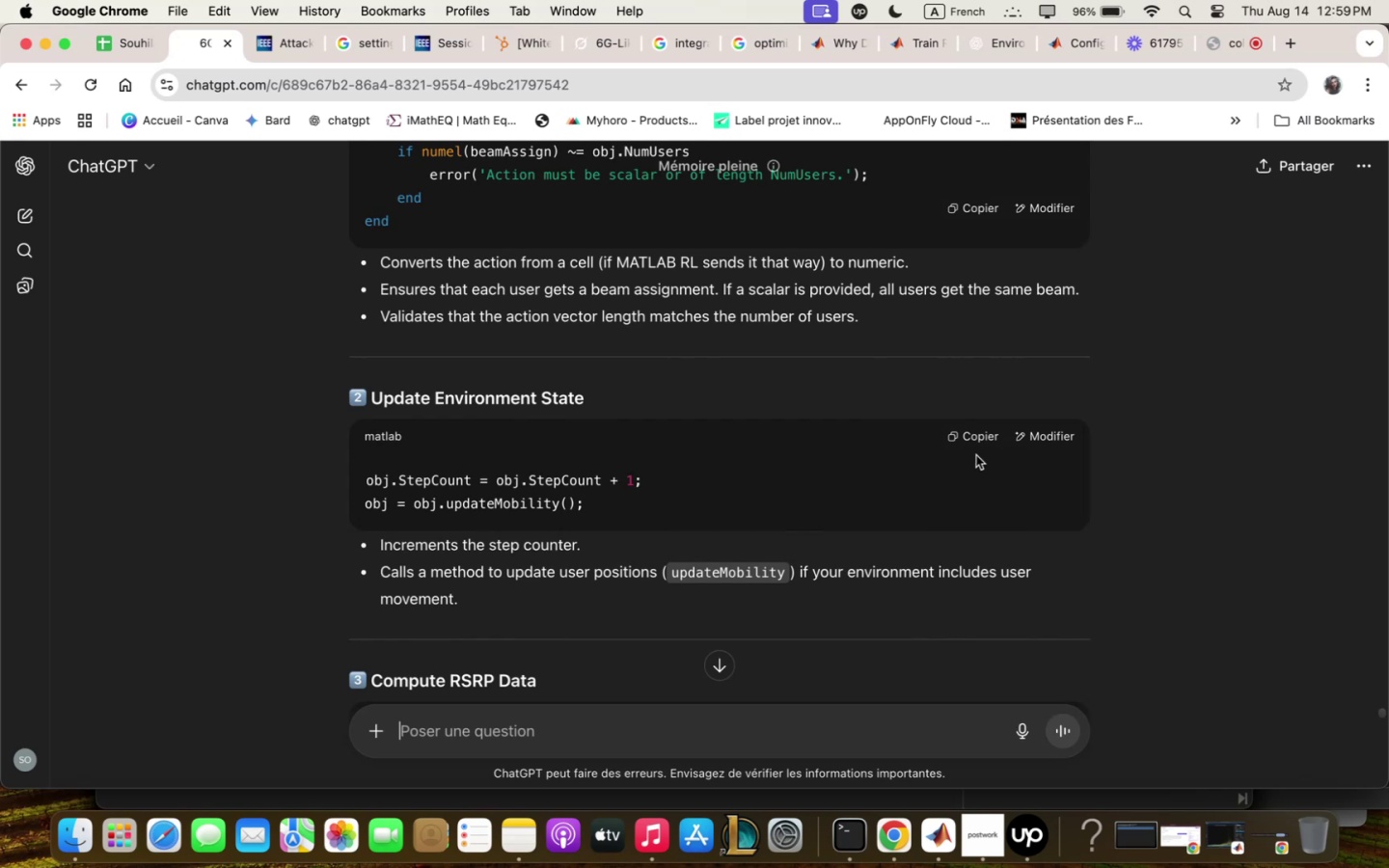 
wait(10.22)
 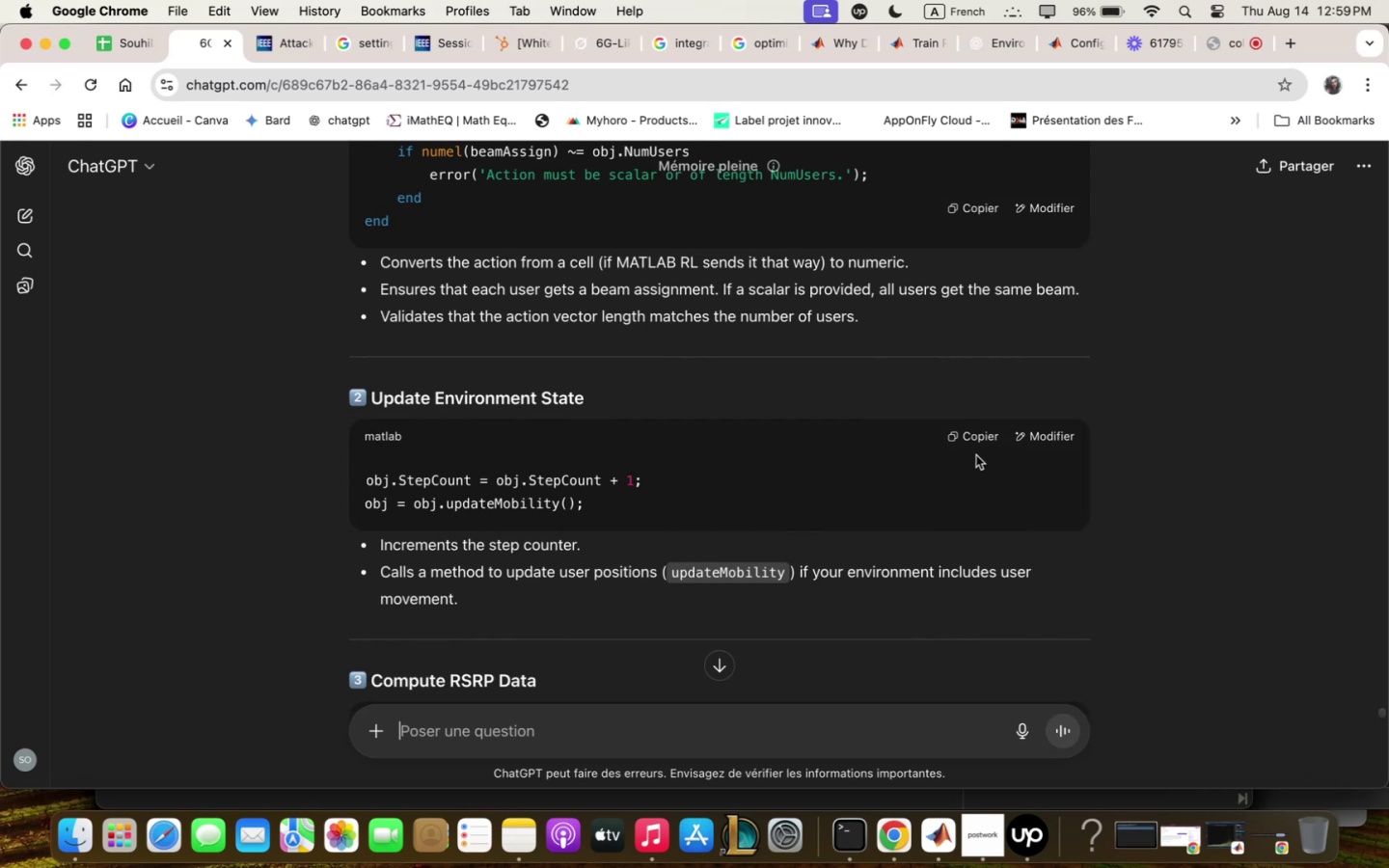 
left_click_drag(start_coordinate=[382, 258], to_coordinate=[1028, 338])
 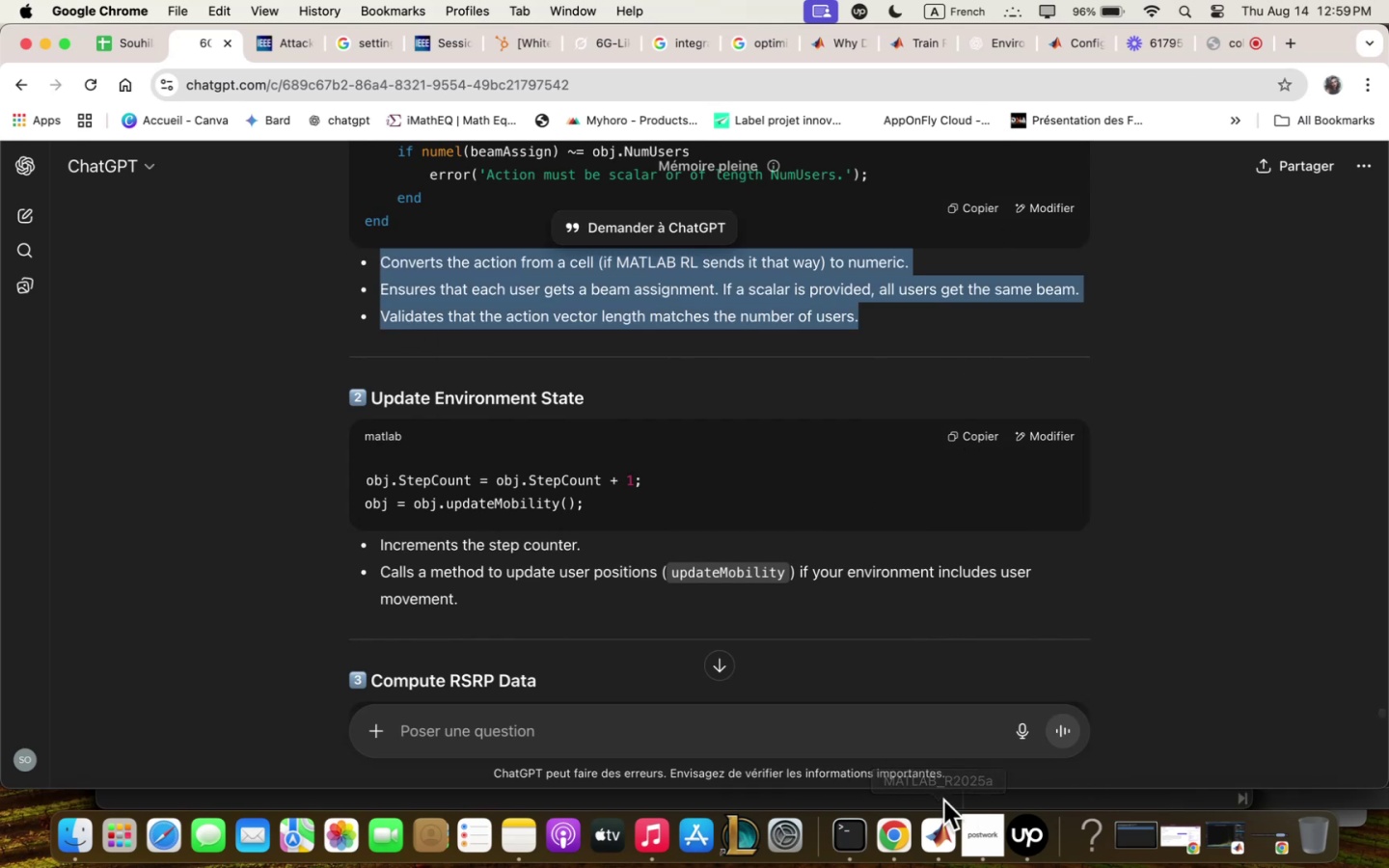 
left_click([935, 823])
 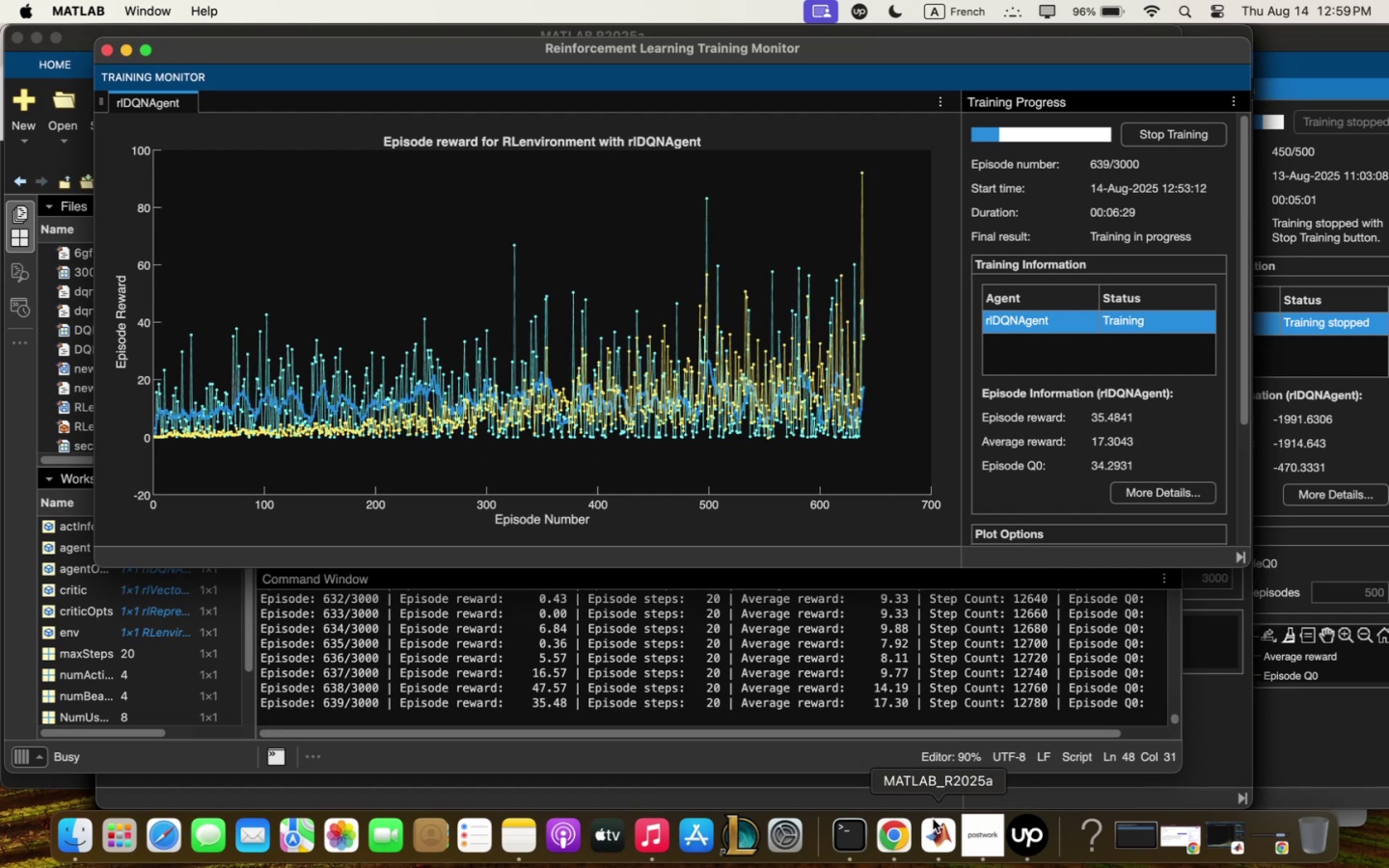 
wait(5.72)
 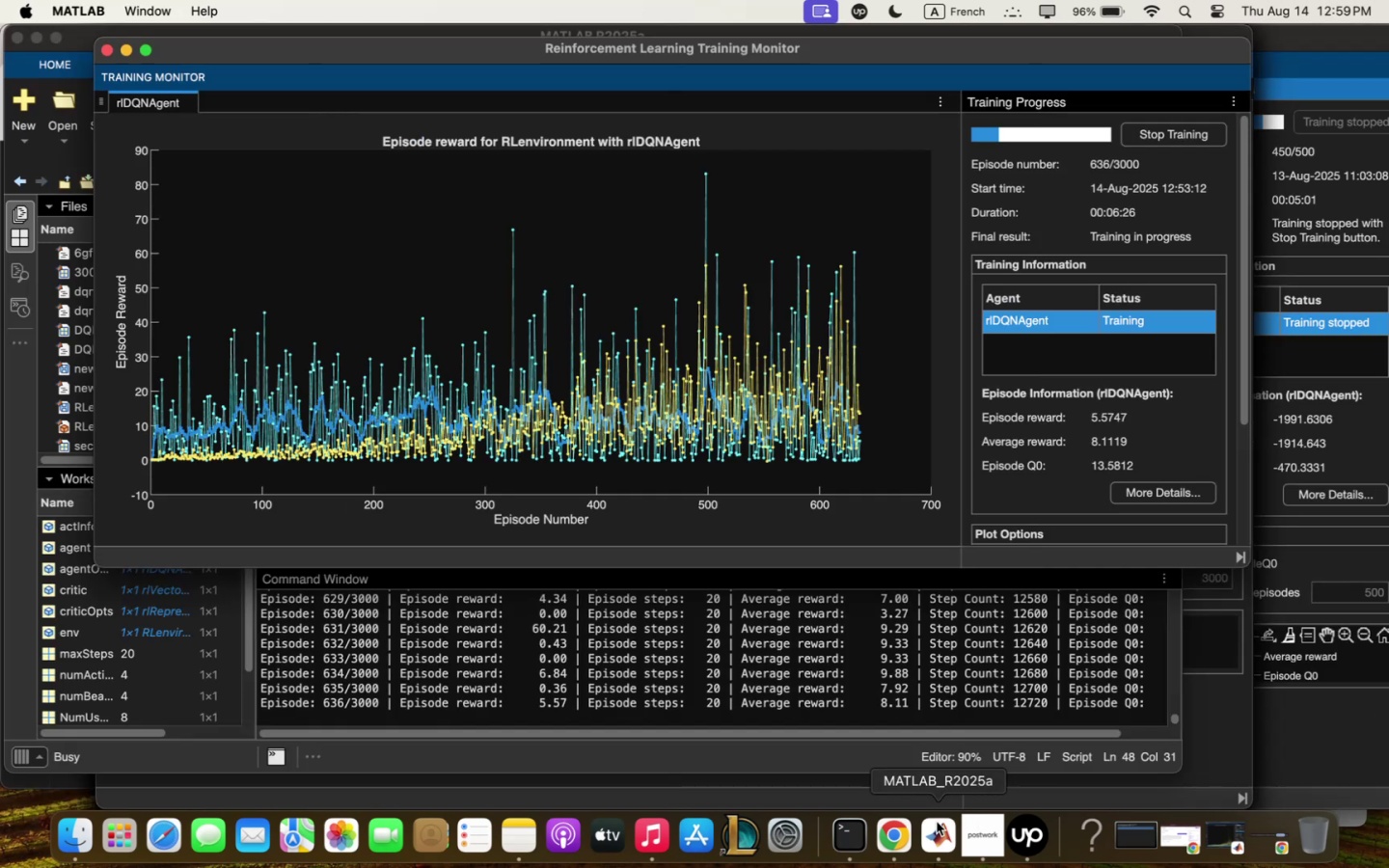 
left_click([881, 842])
 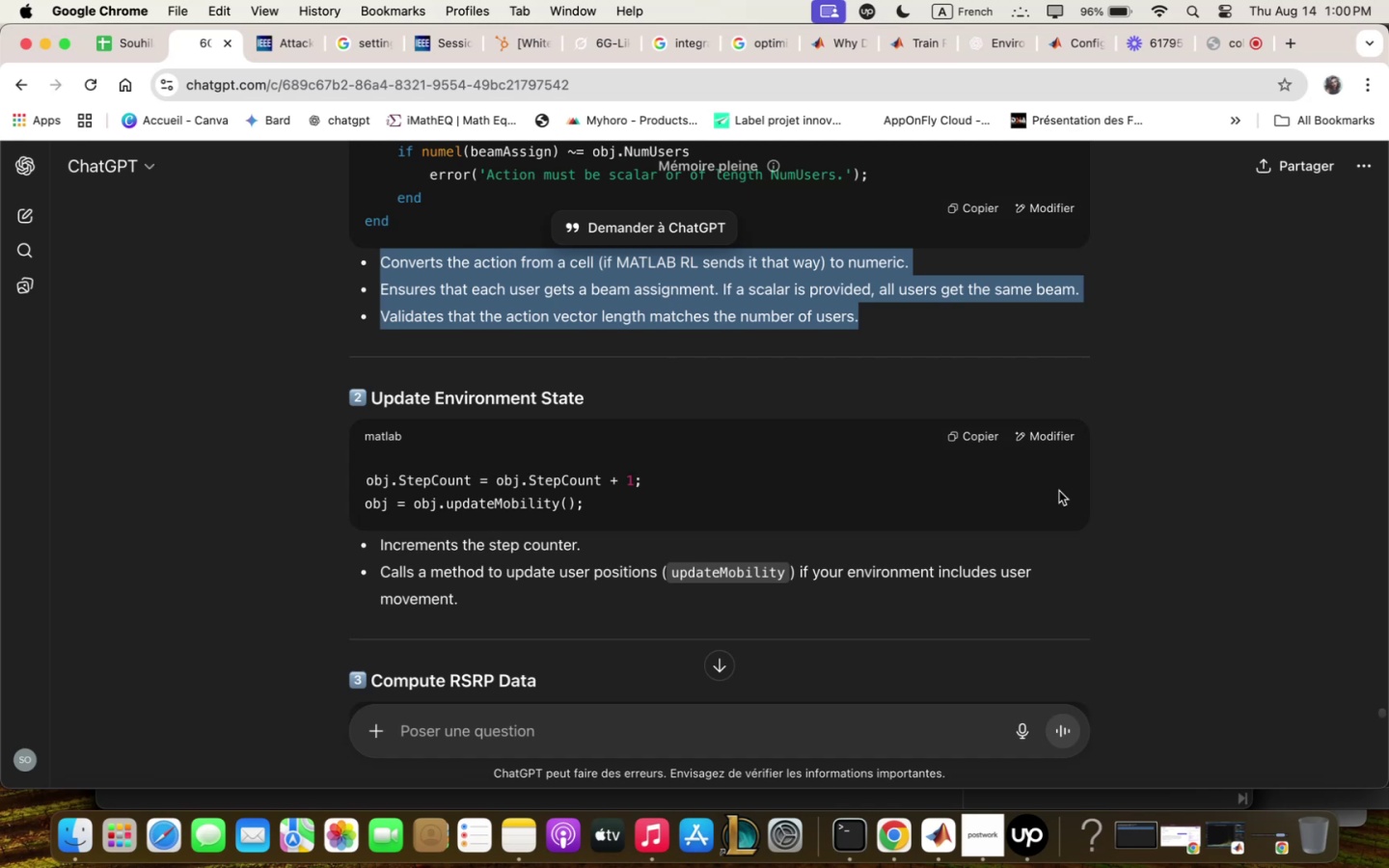 
wait(48.43)
 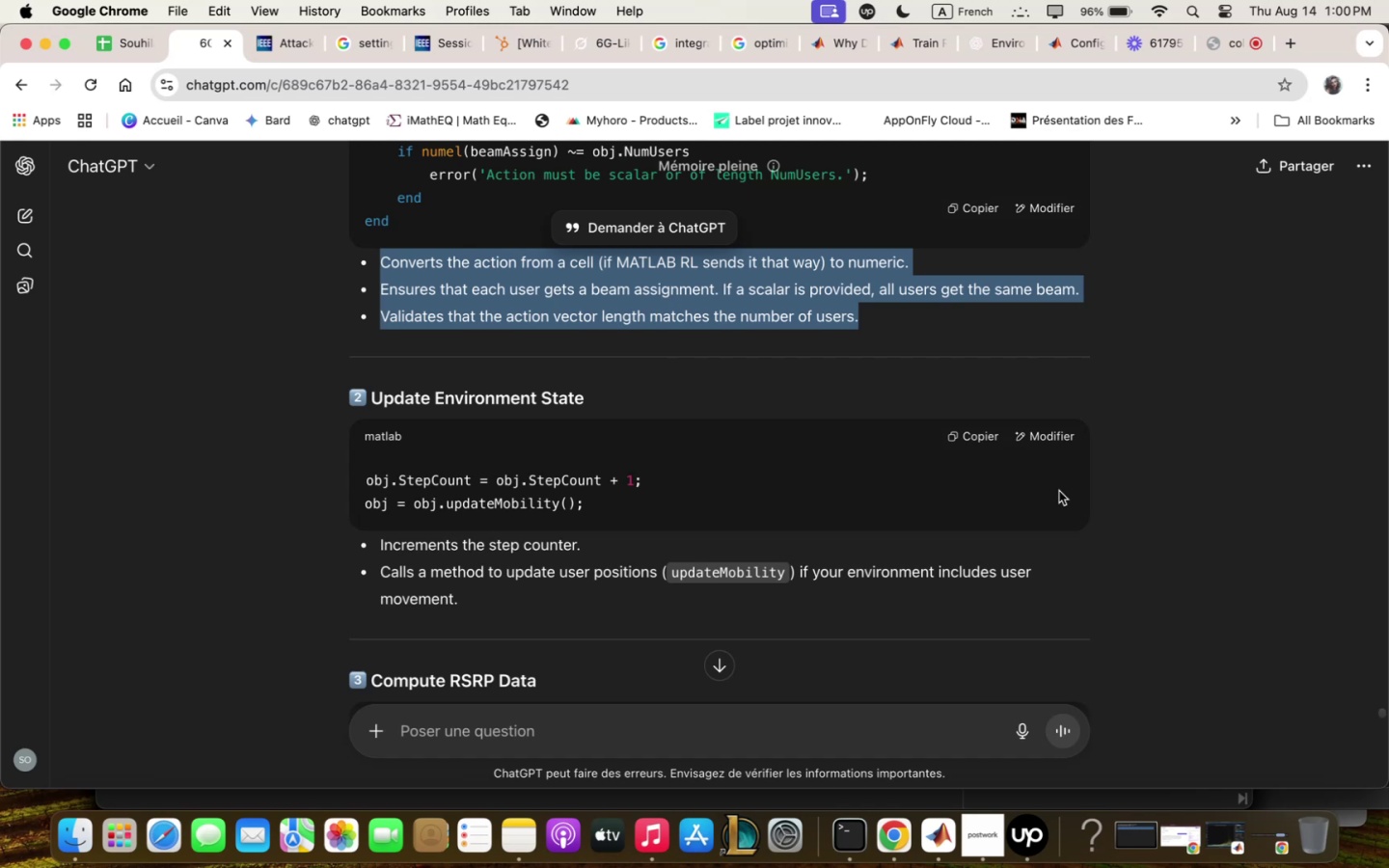 
scroll: coordinate [1044, 569], scroll_direction: down, amount: 17.0
 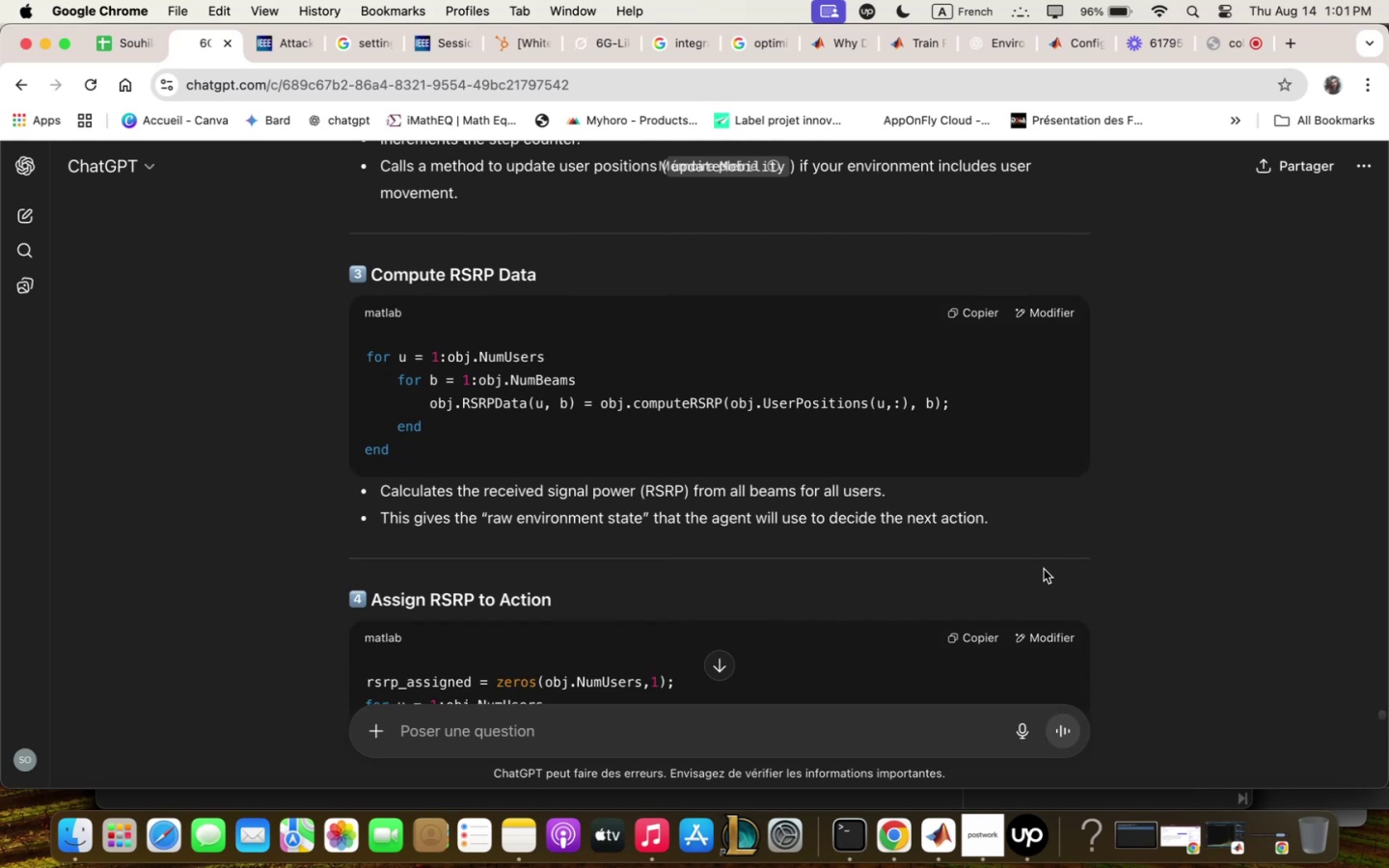 
wait(38.15)
 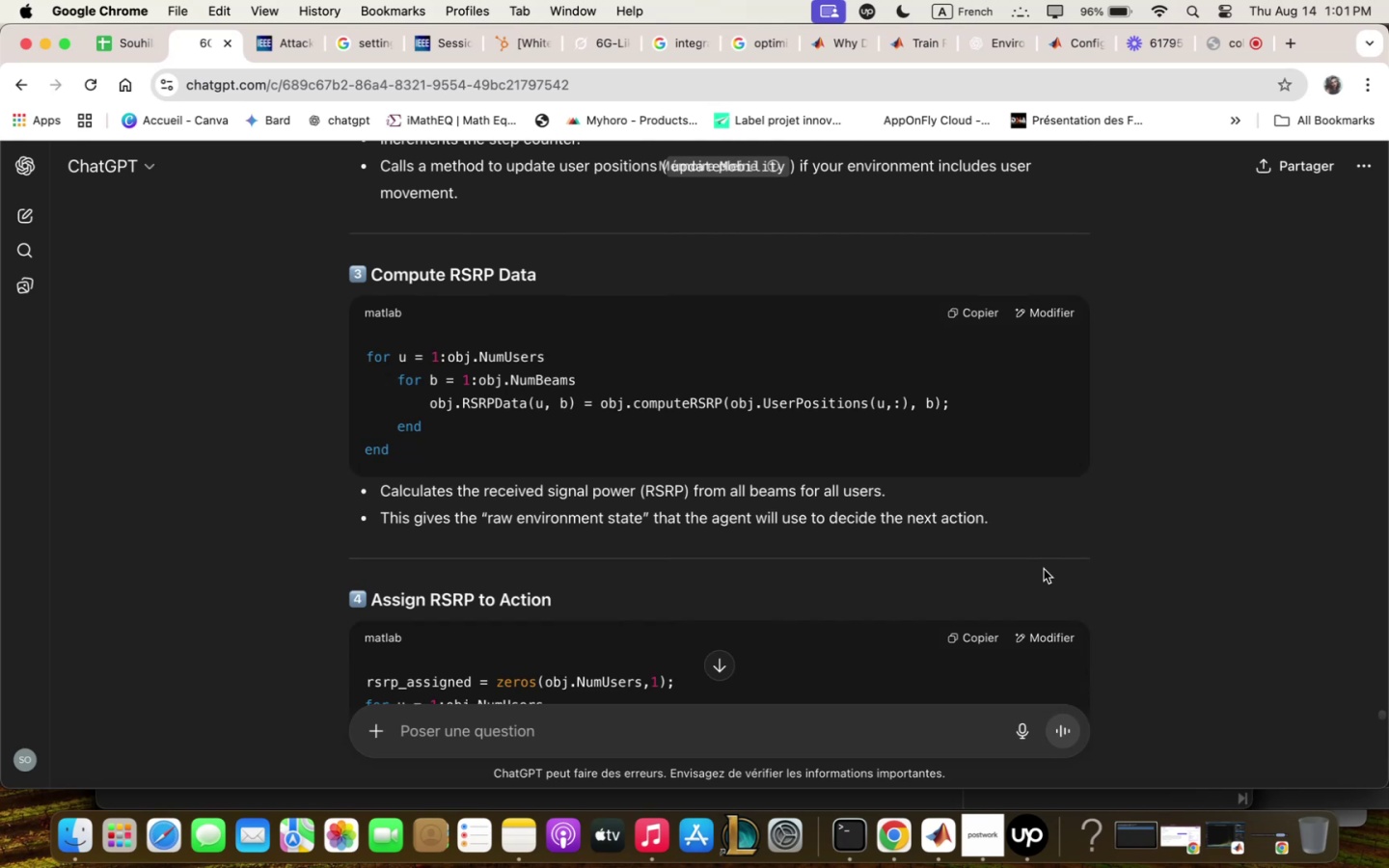 
scroll: coordinate [1071, 572], scroll_direction: down, amount: 21.0
 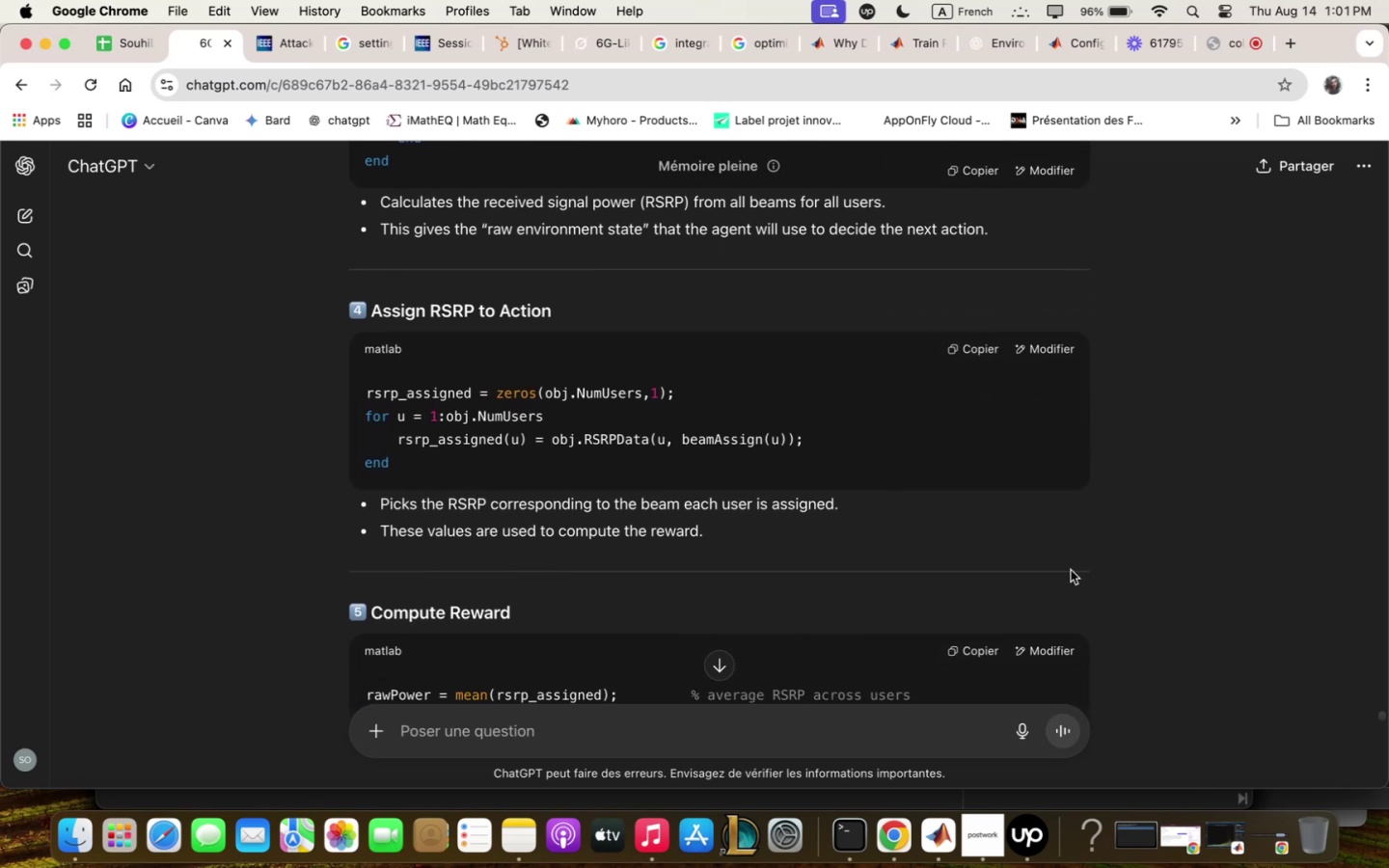 
scroll: coordinate [1076, 584], scroll_direction: down, amount: 17.0
 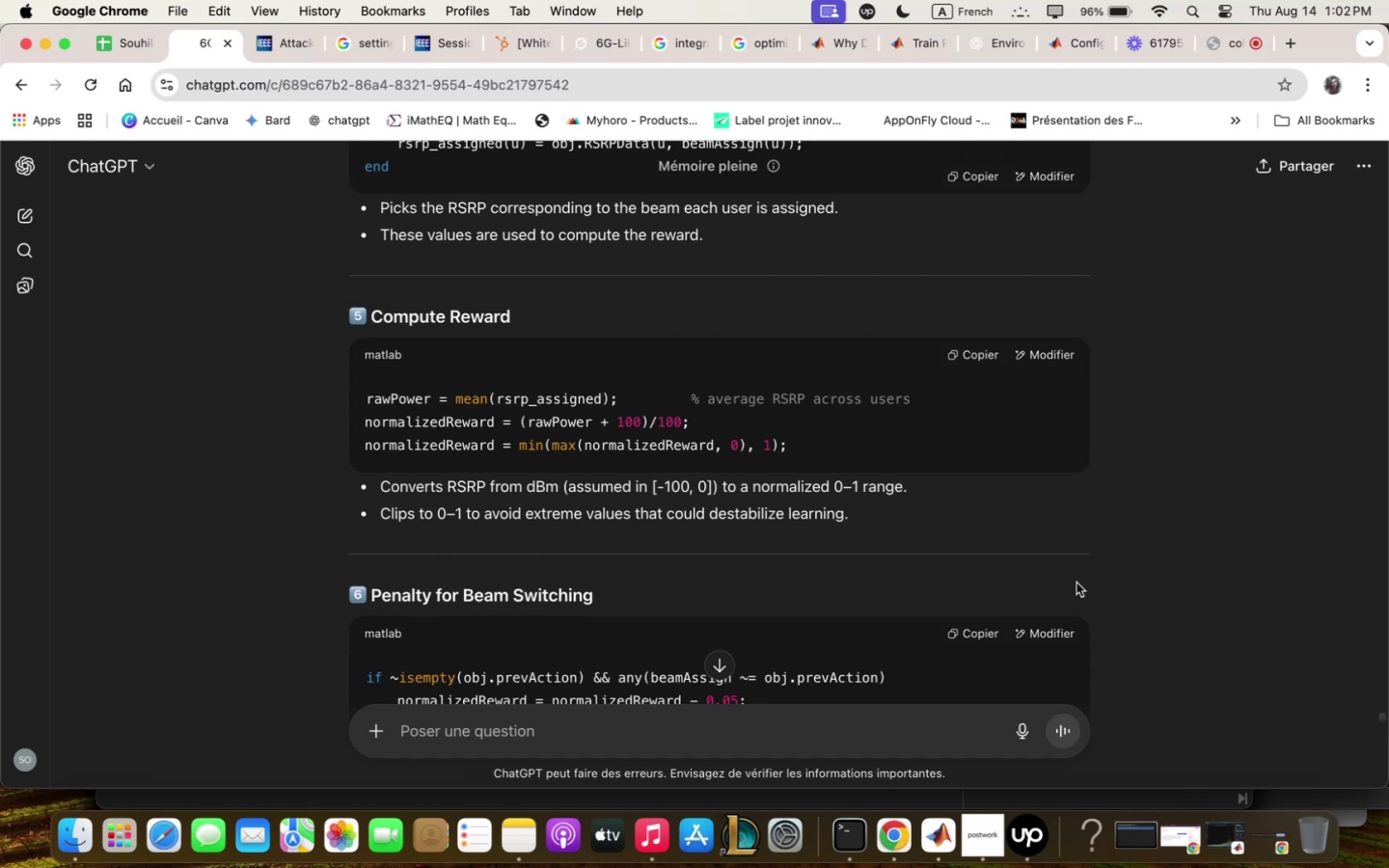 
wait(77.46)
 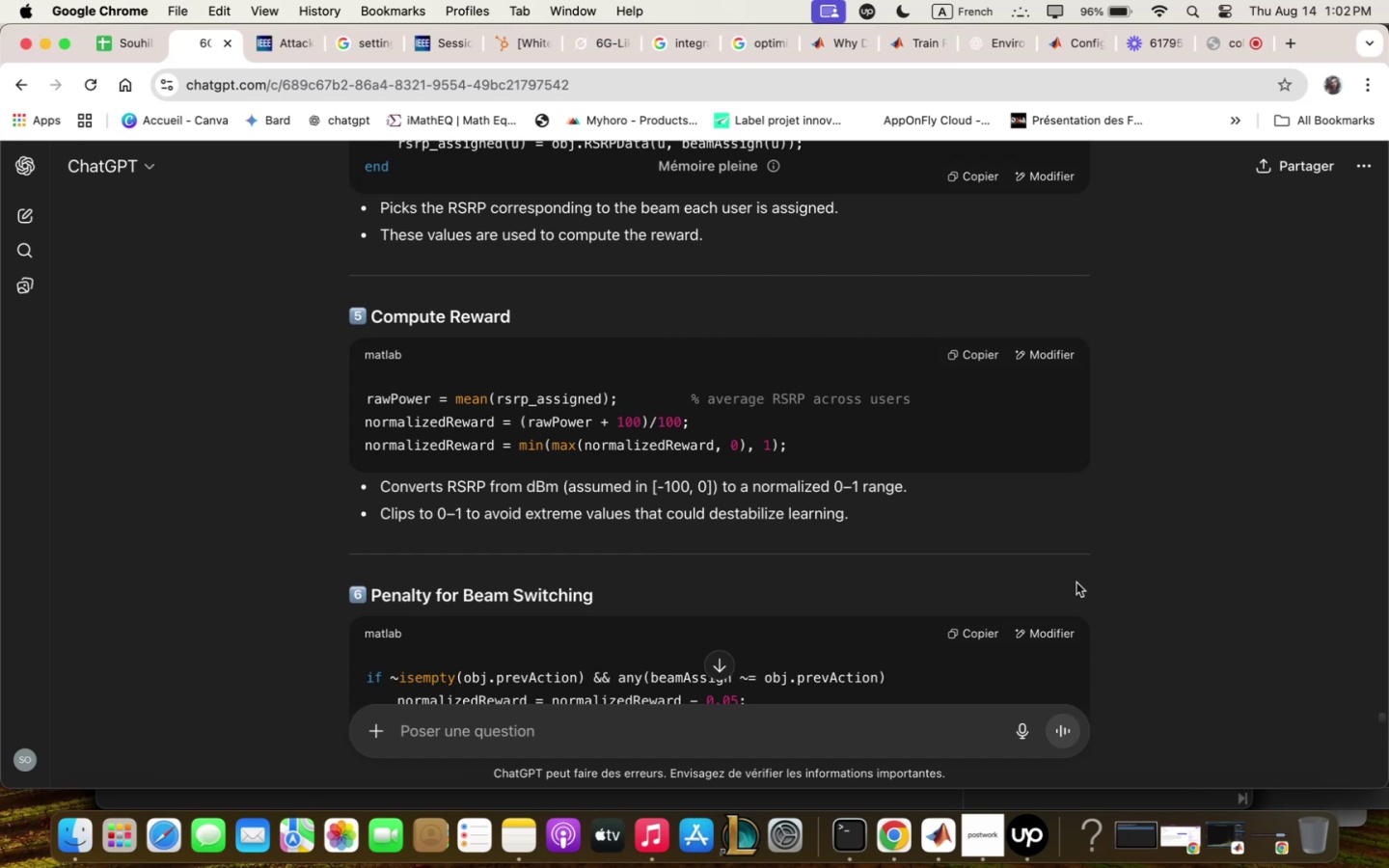 
scroll: coordinate [1081, 533], scroll_direction: down, amount: 10.0
 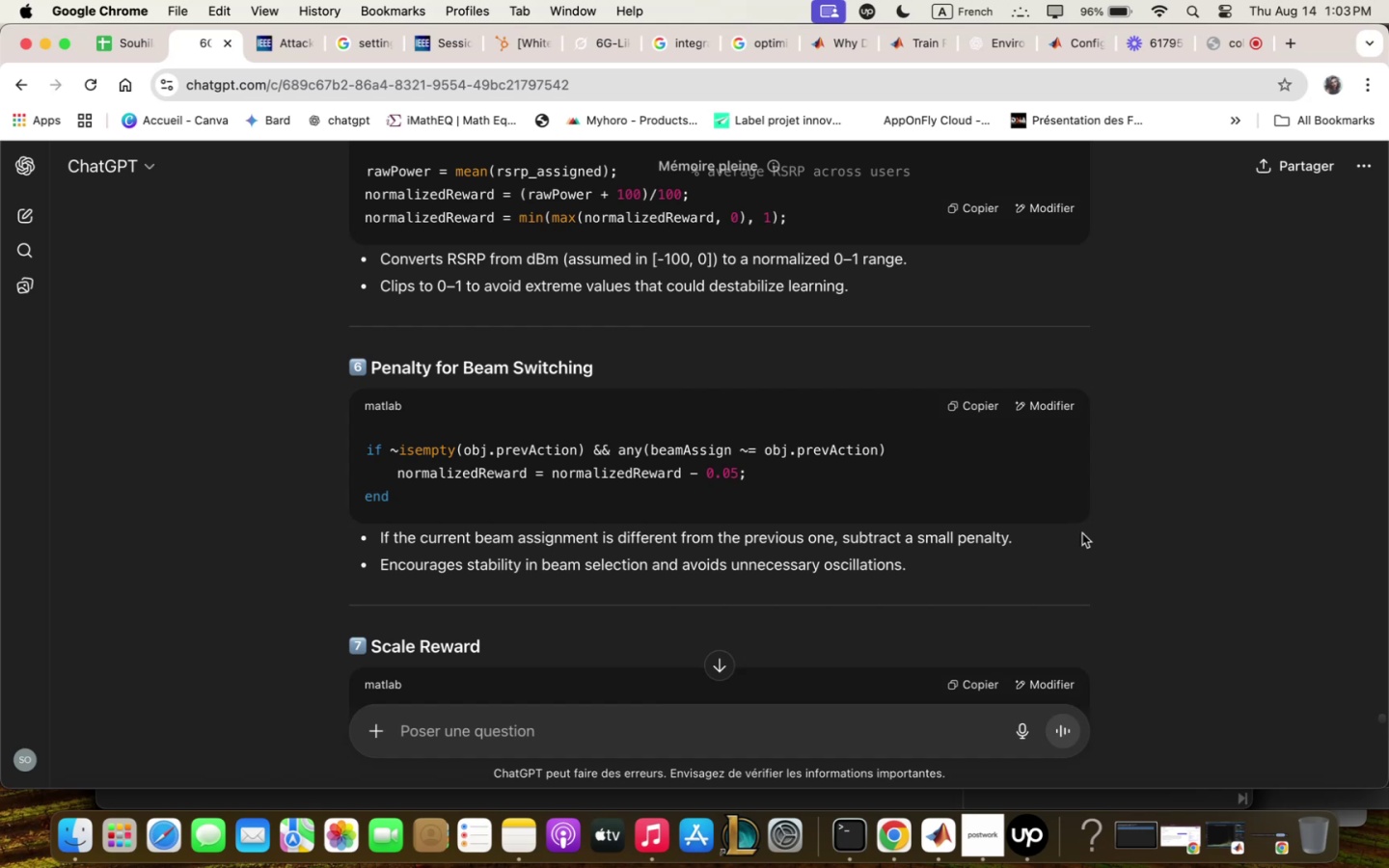 
wait(16.63)
 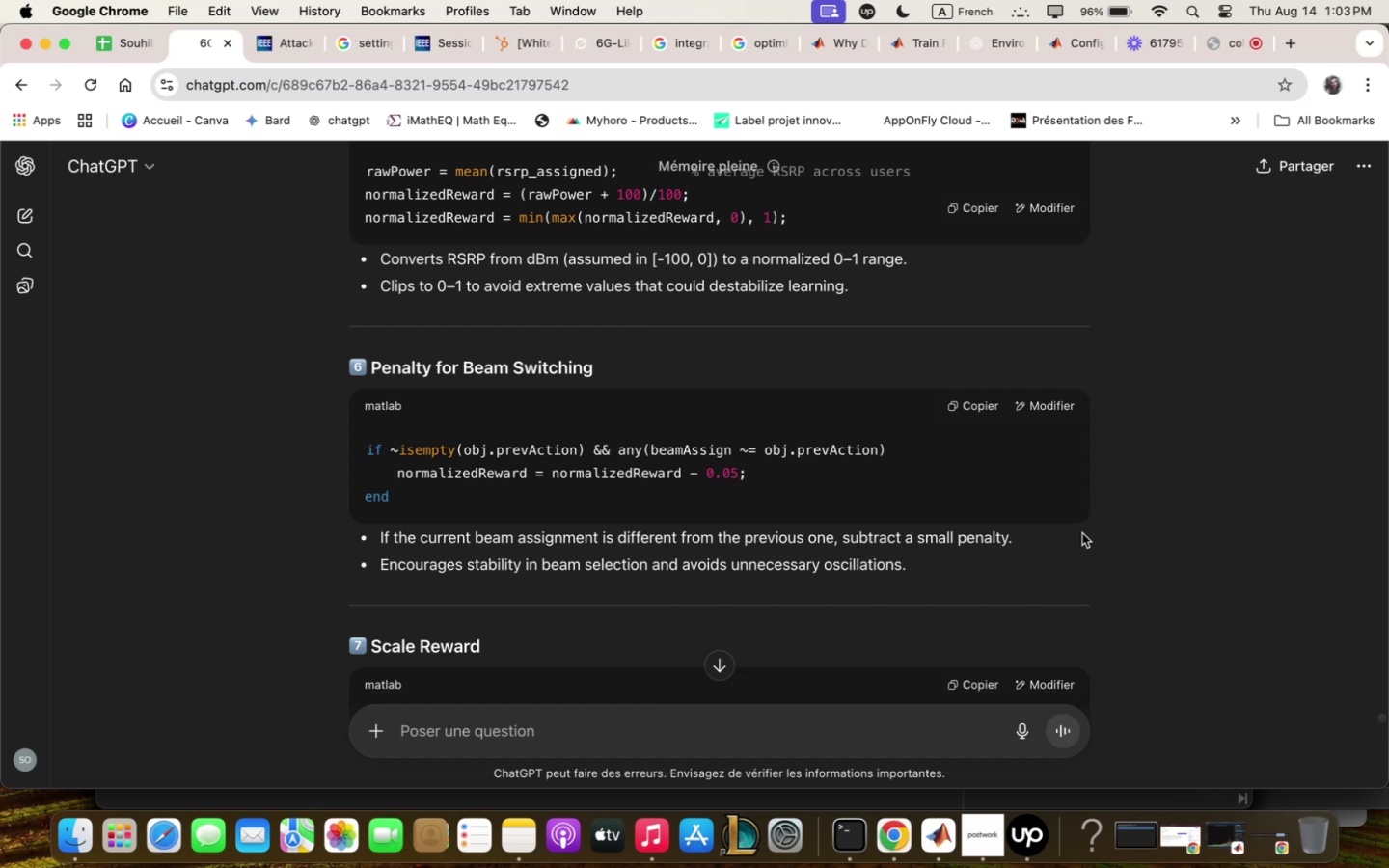 
scroll: coordinate [1082, 533], scroll_direction: down, amount: 2.0
 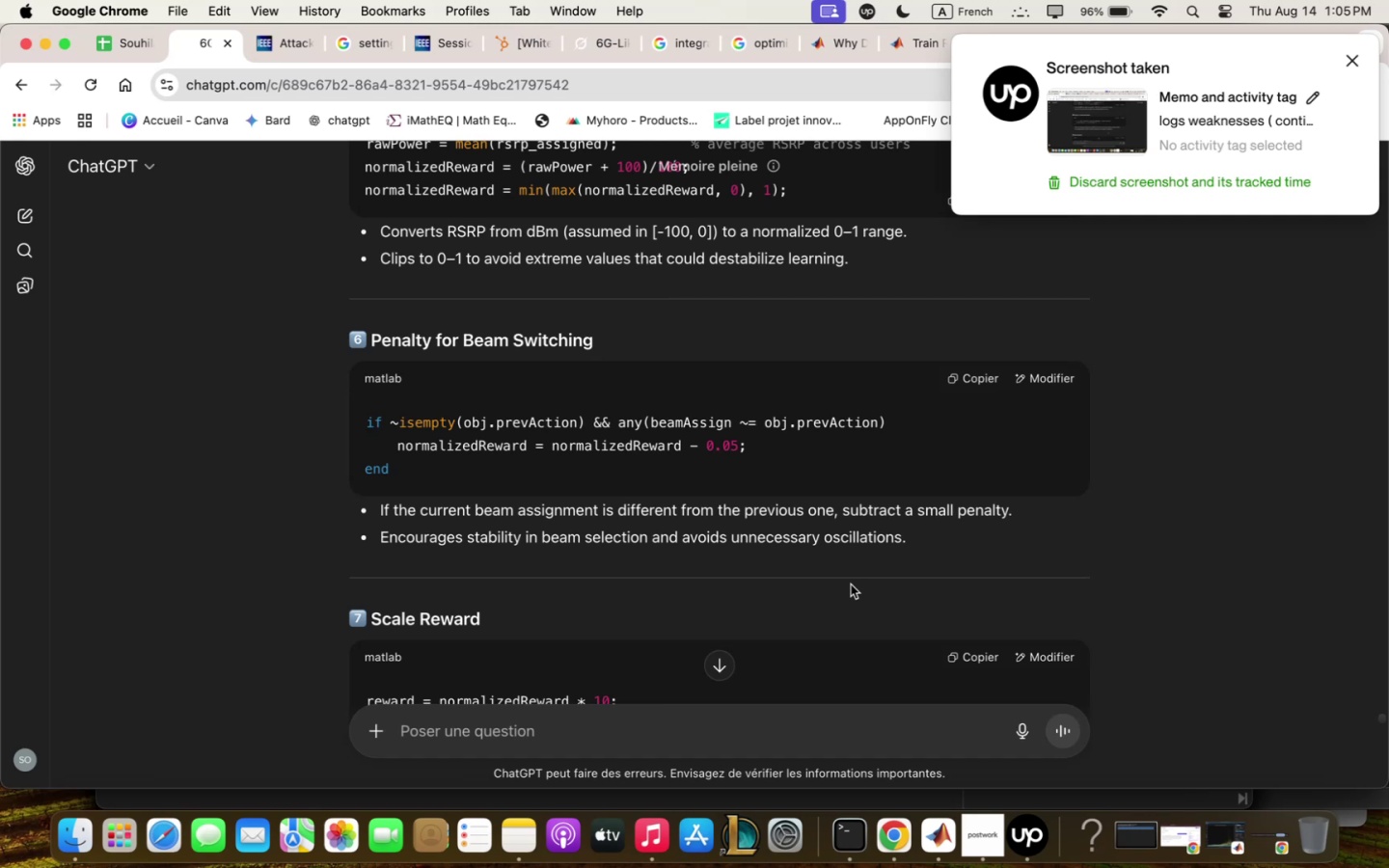 
wait(152.9)
 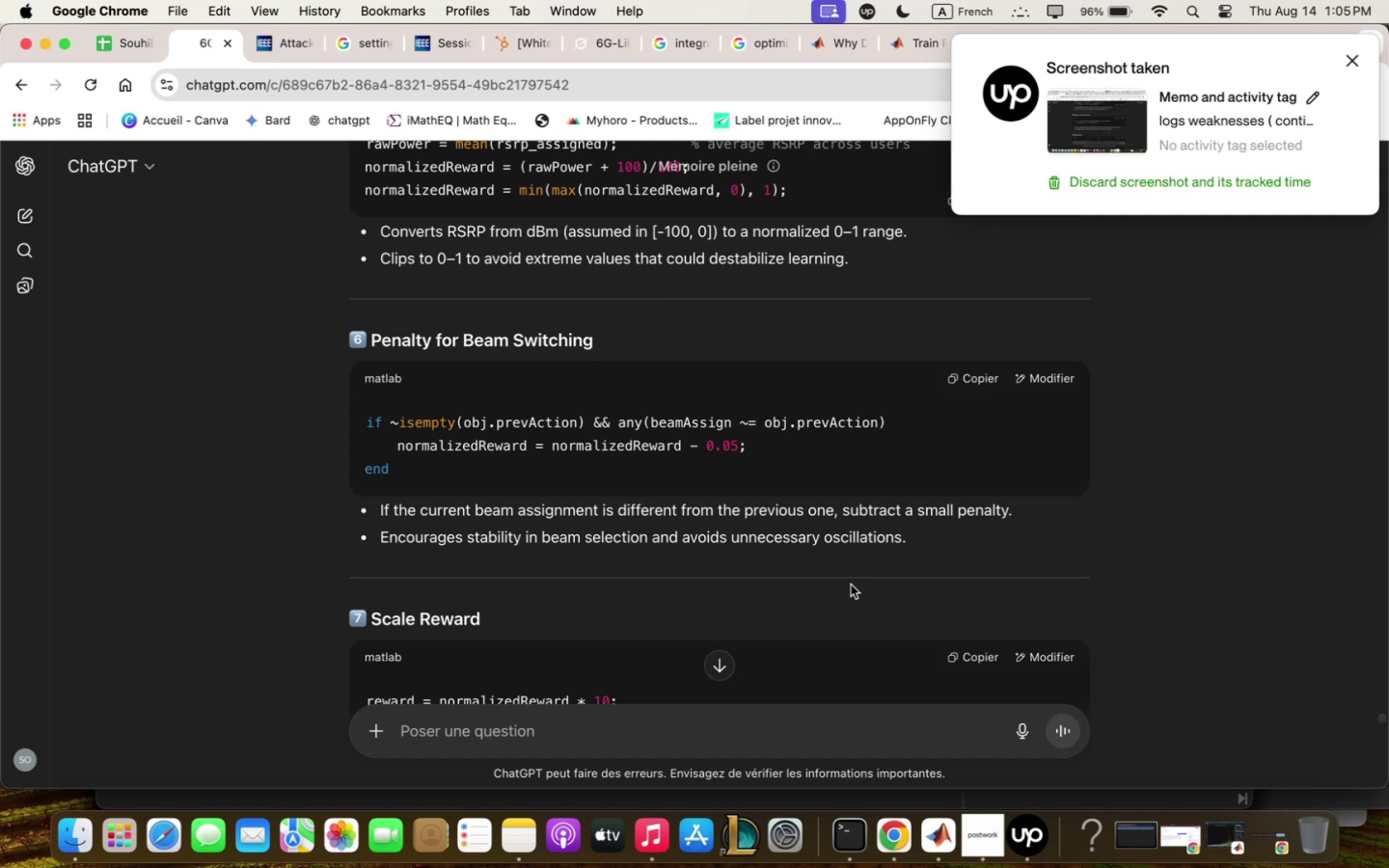 
scroll: coordinate [864, 388], scroll_direction: down, amount: 9.0
 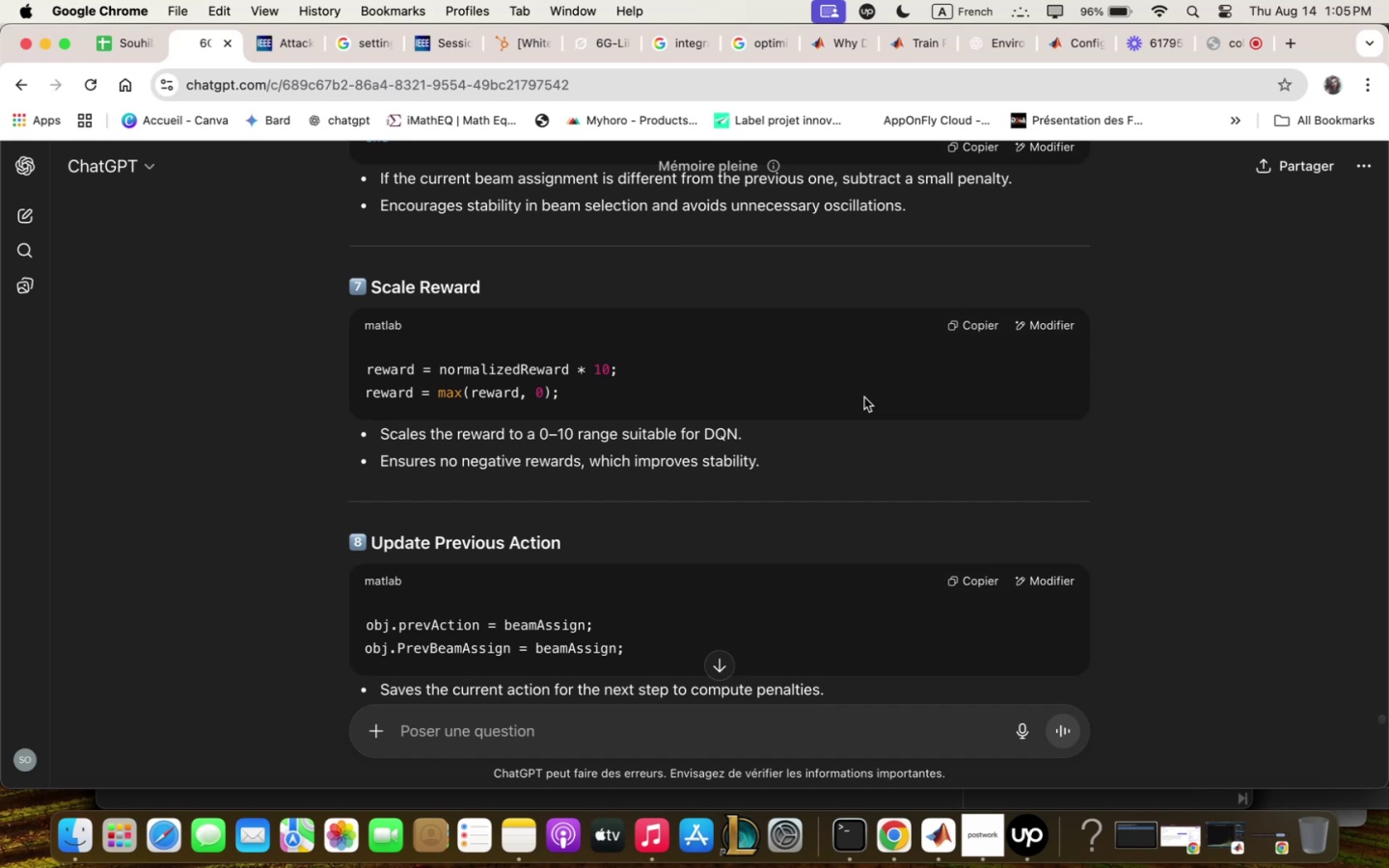 
wait(10.69)
 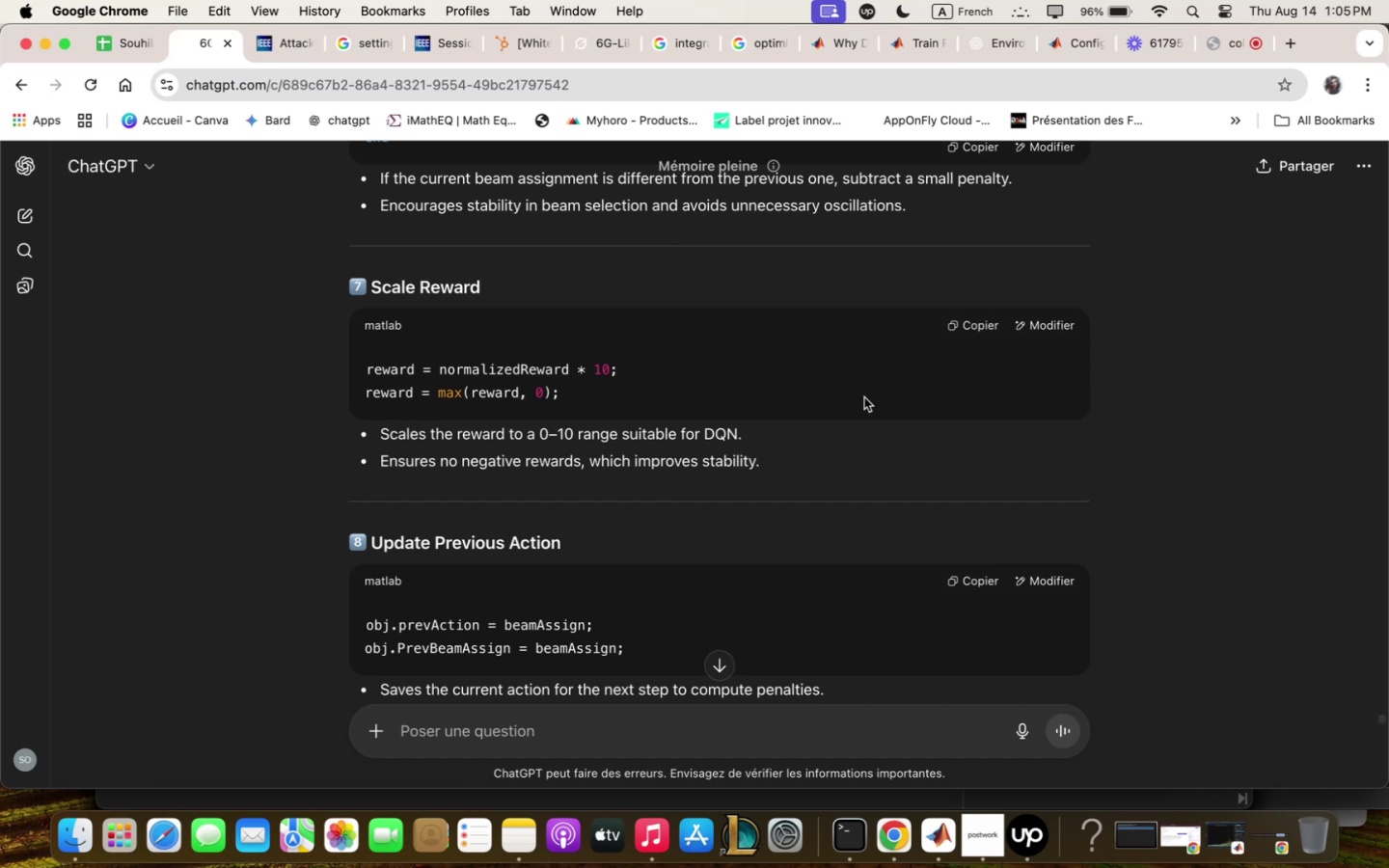 
scroll: coordinate [838, 370], scroll_direction: down, amount: 8.0
 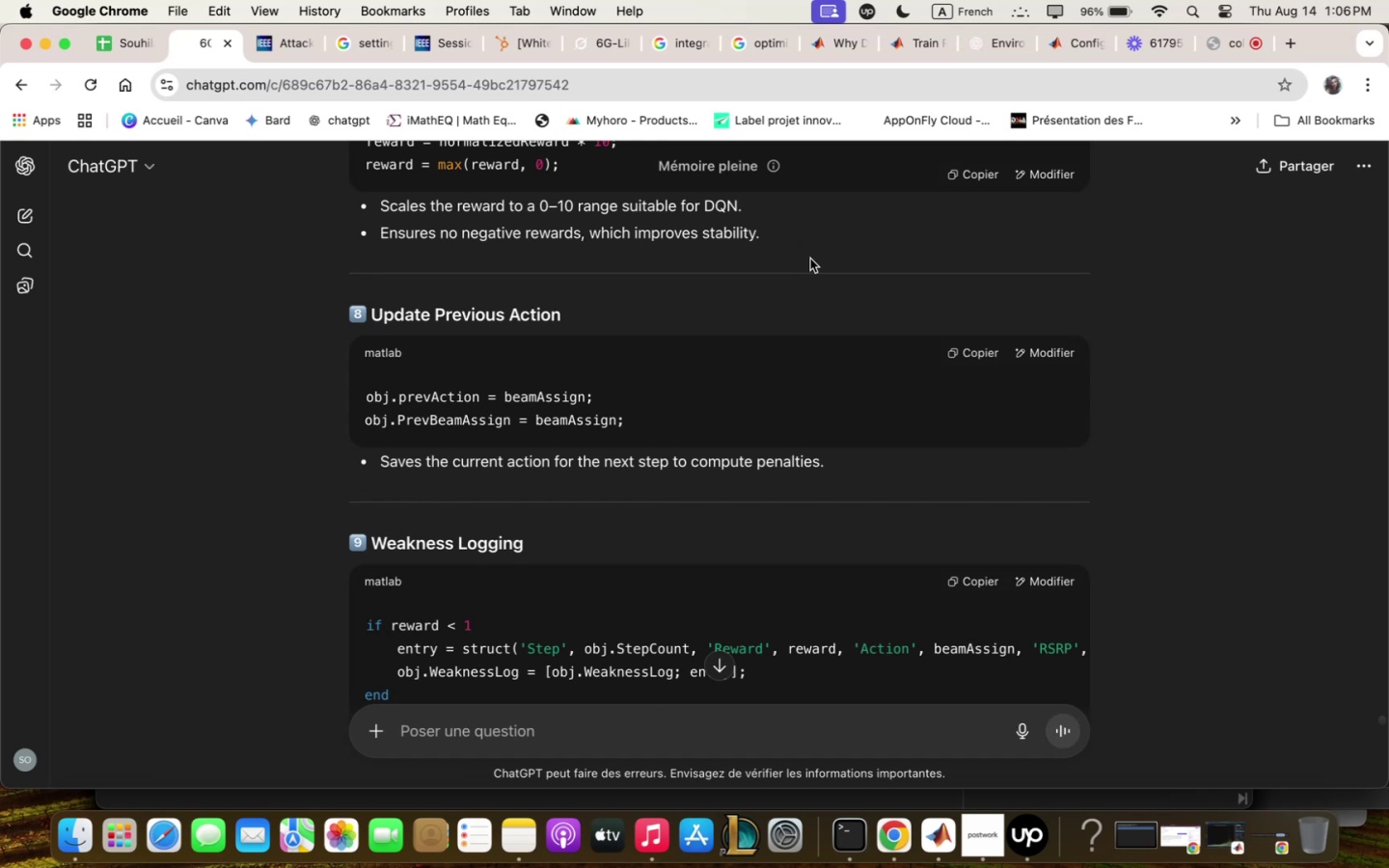 
wait(19.54)
 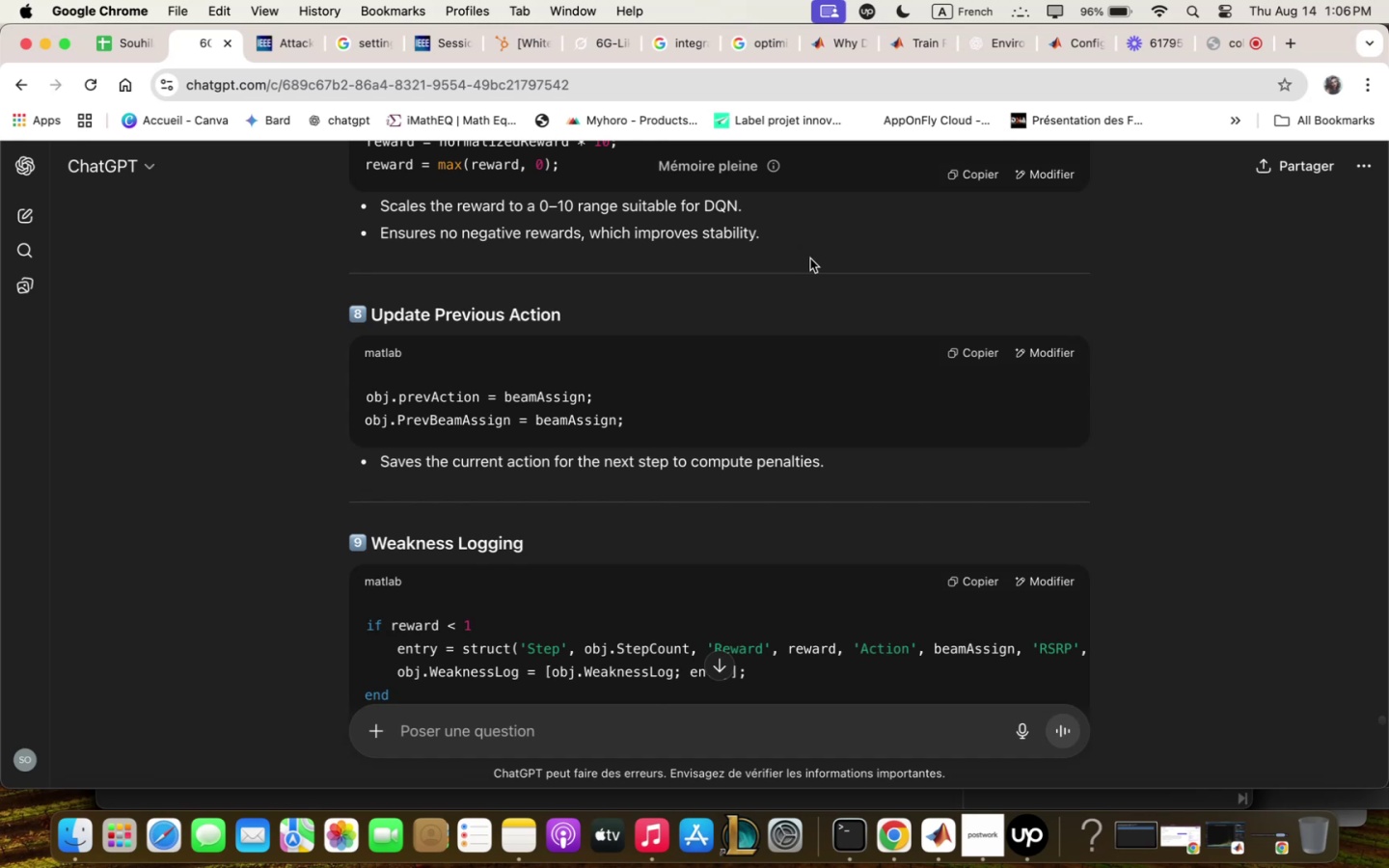 
scroll: coordinate [978, 496], scroll_direction: down, amount: 10.0
 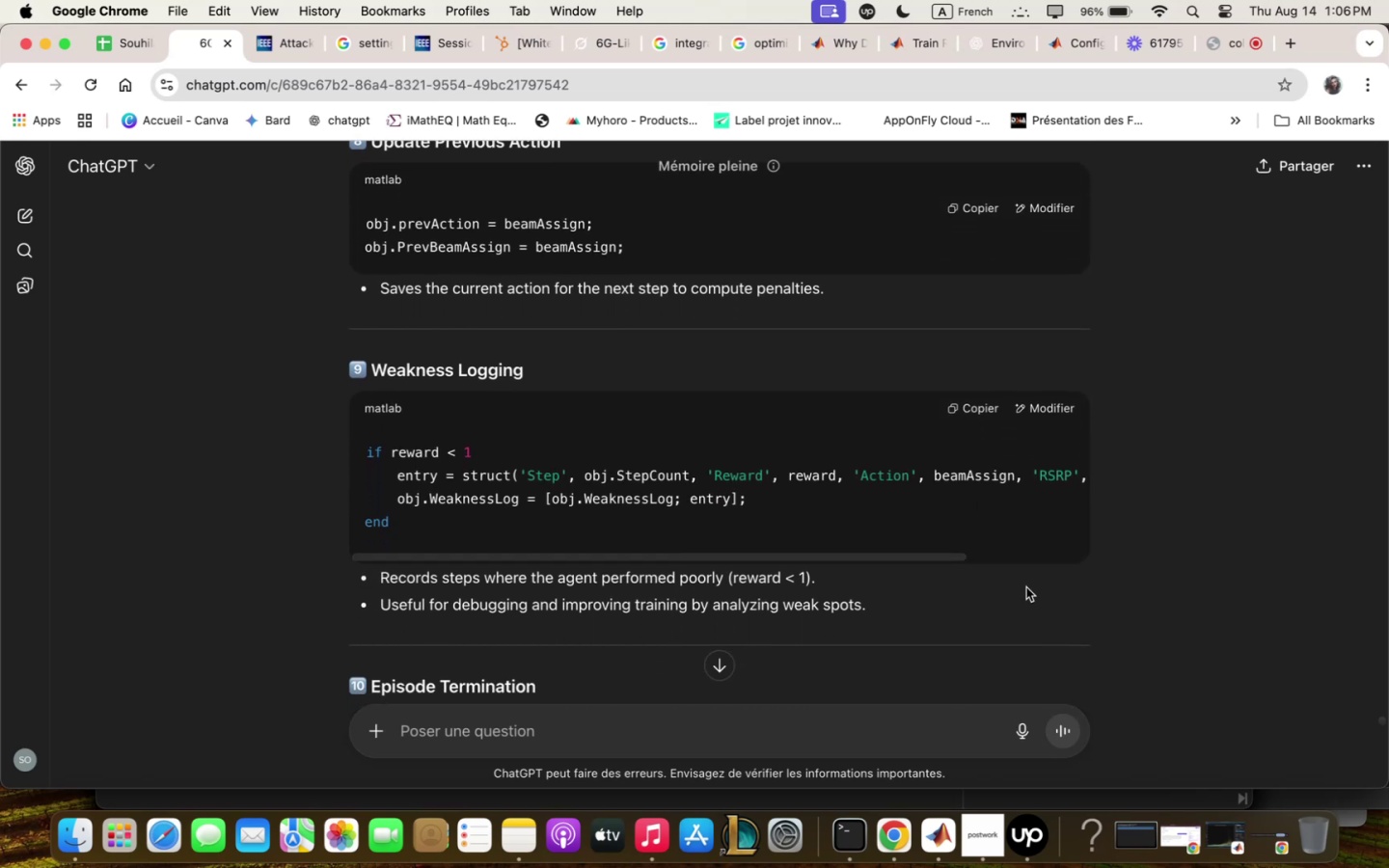 
left_click([945, 844])
 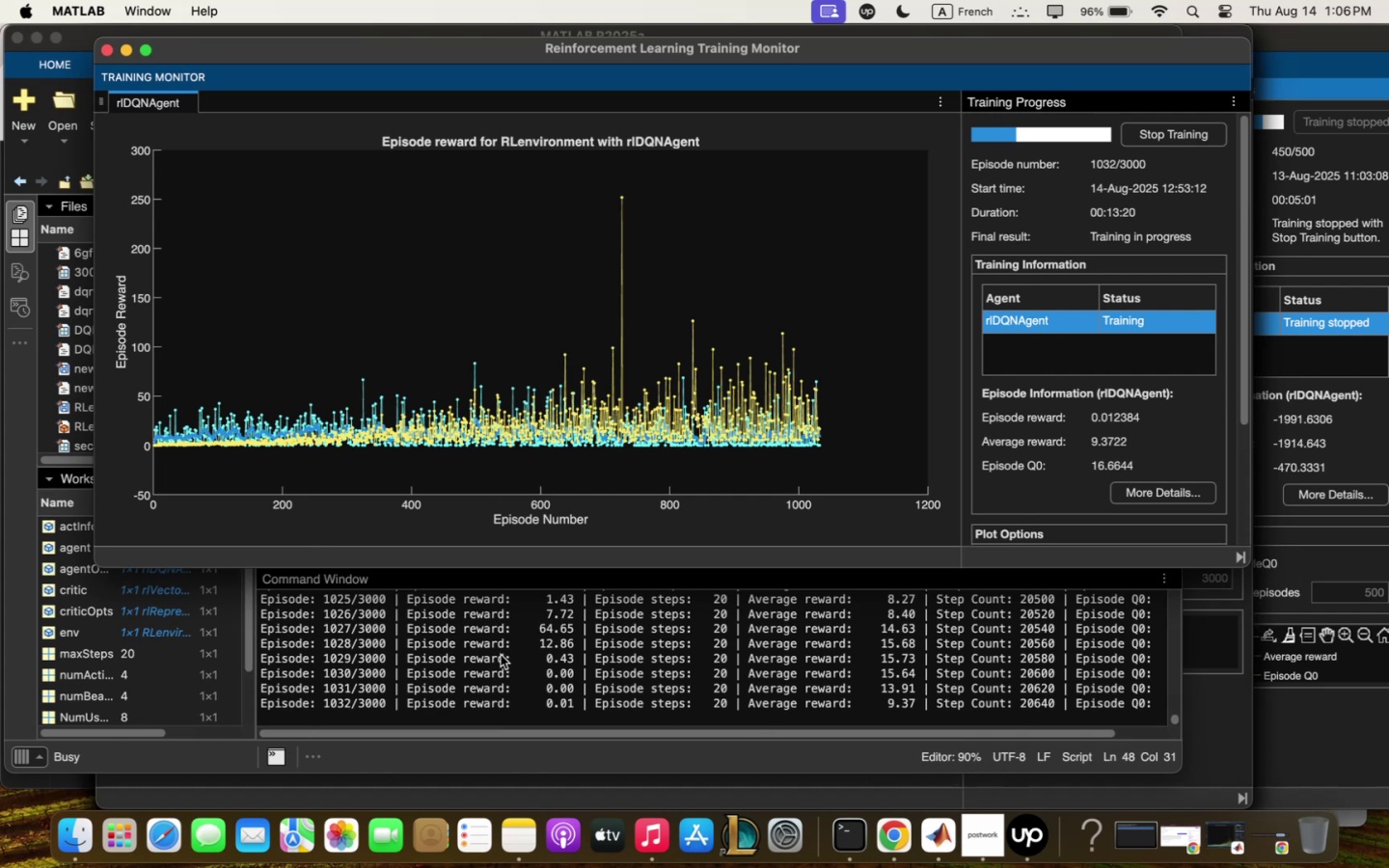 
wait(6.33)
 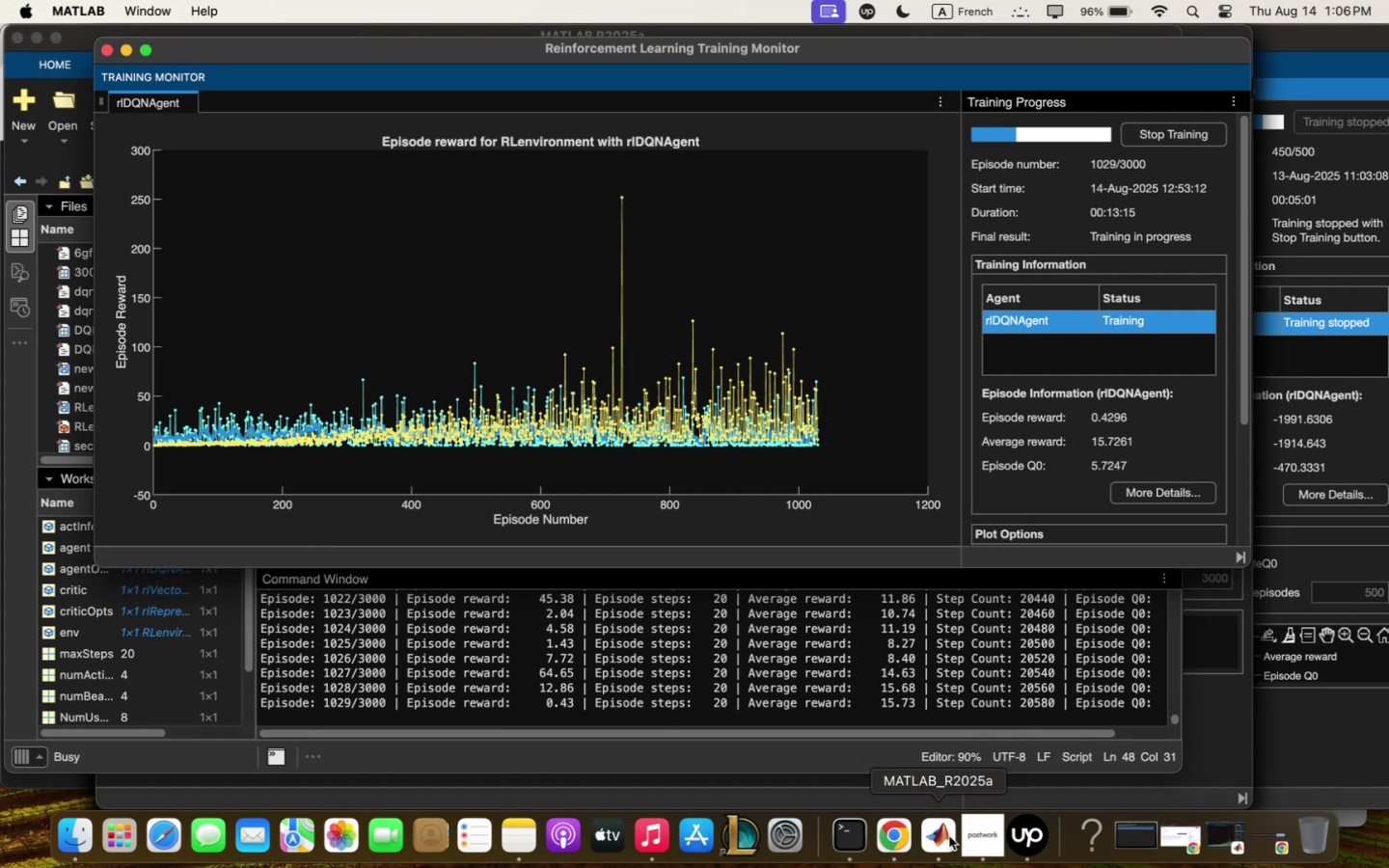 
left_click([493, 795])
 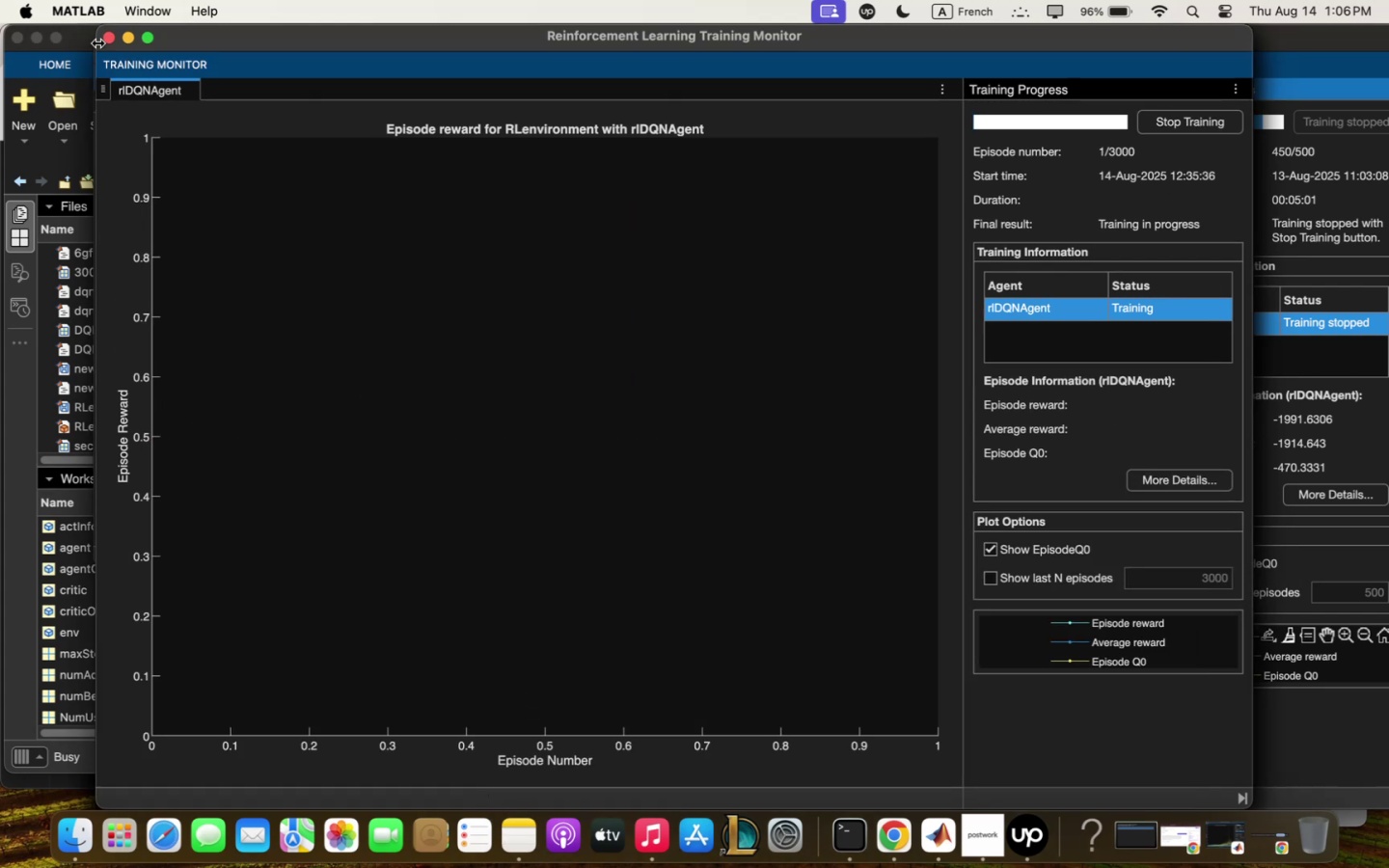 
left_click([107, 33])
 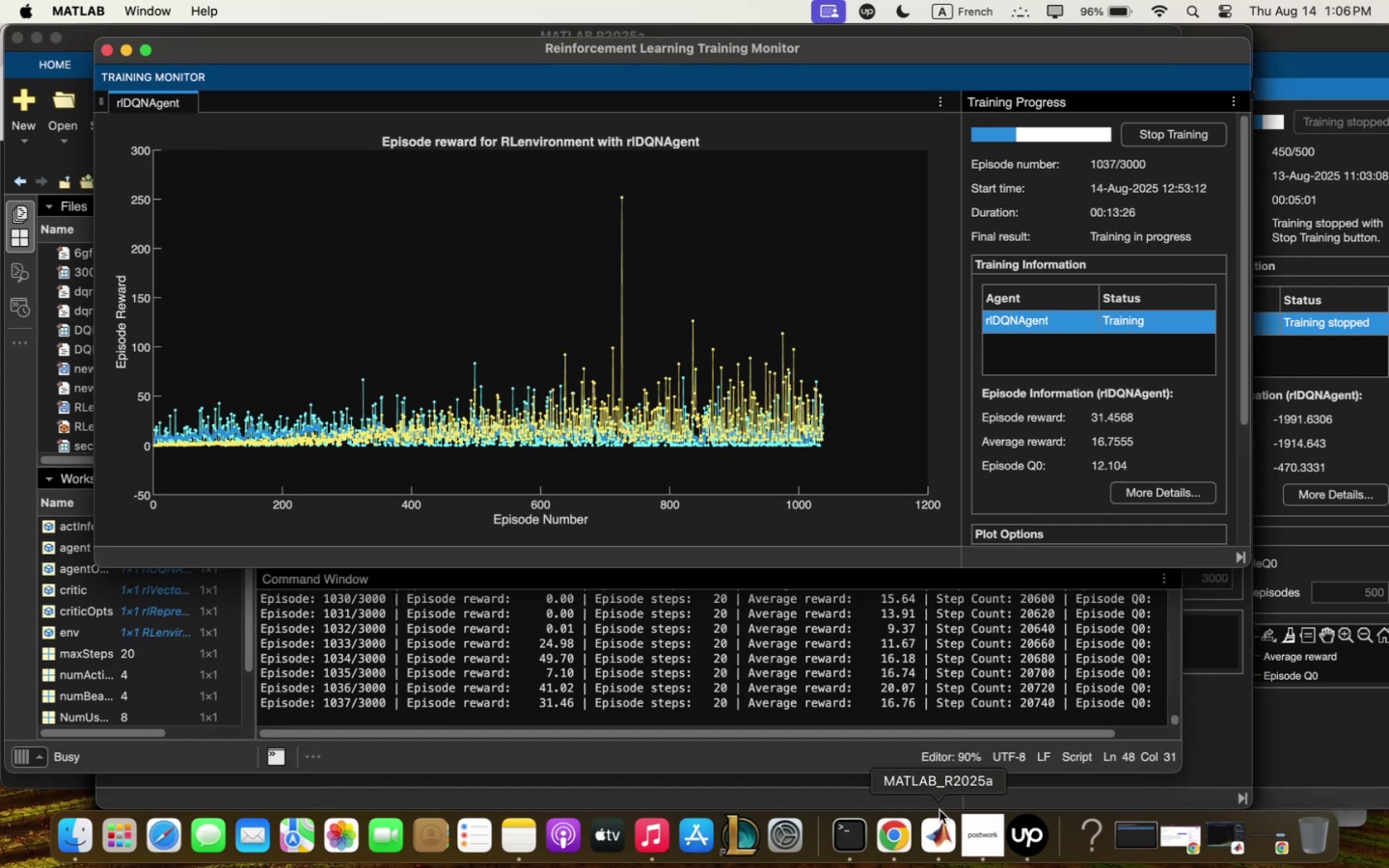 
left_click([896, 840])
 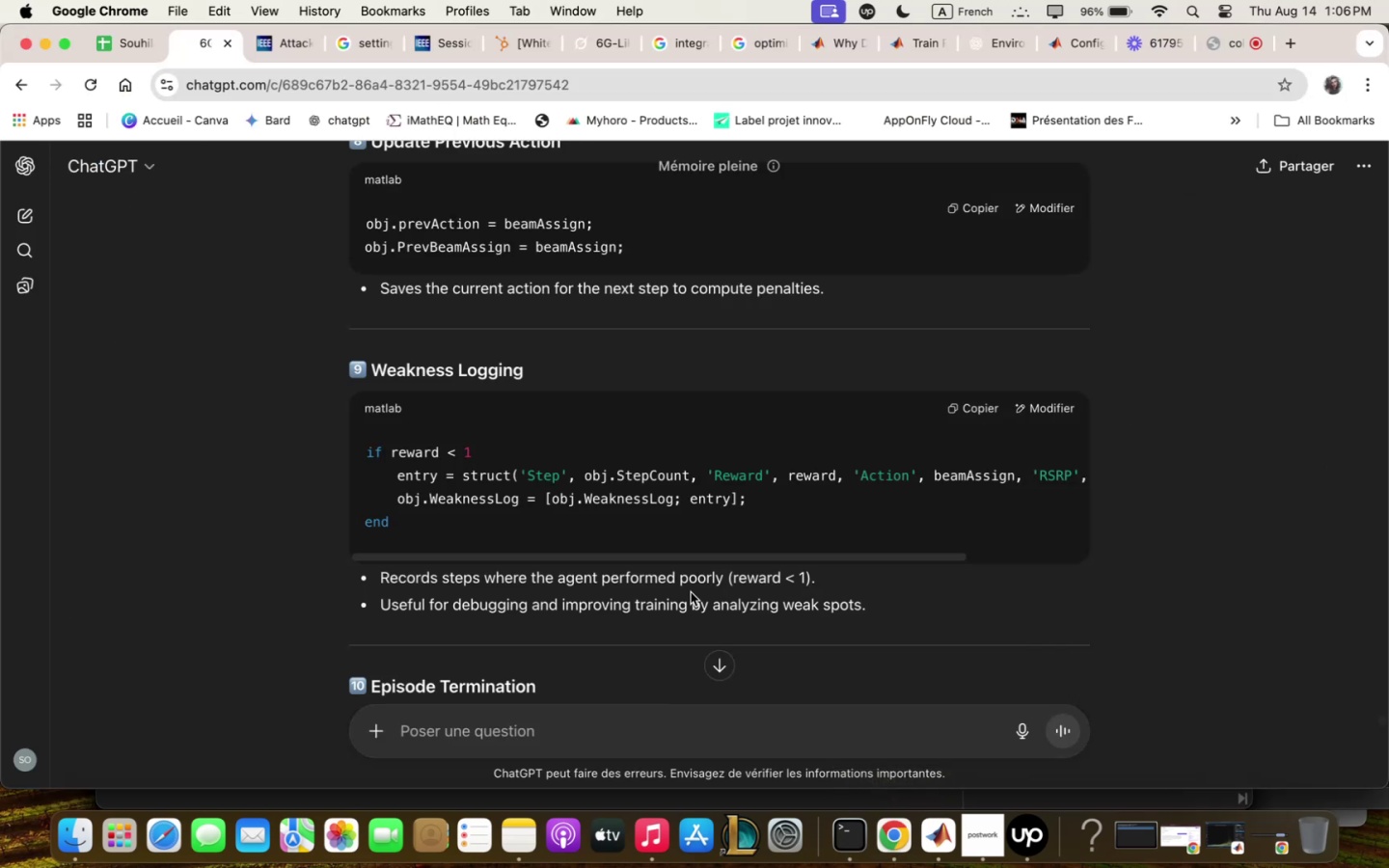 
scroll: coordinate [686, 590], scroll_direction: down, amount: 3.0
 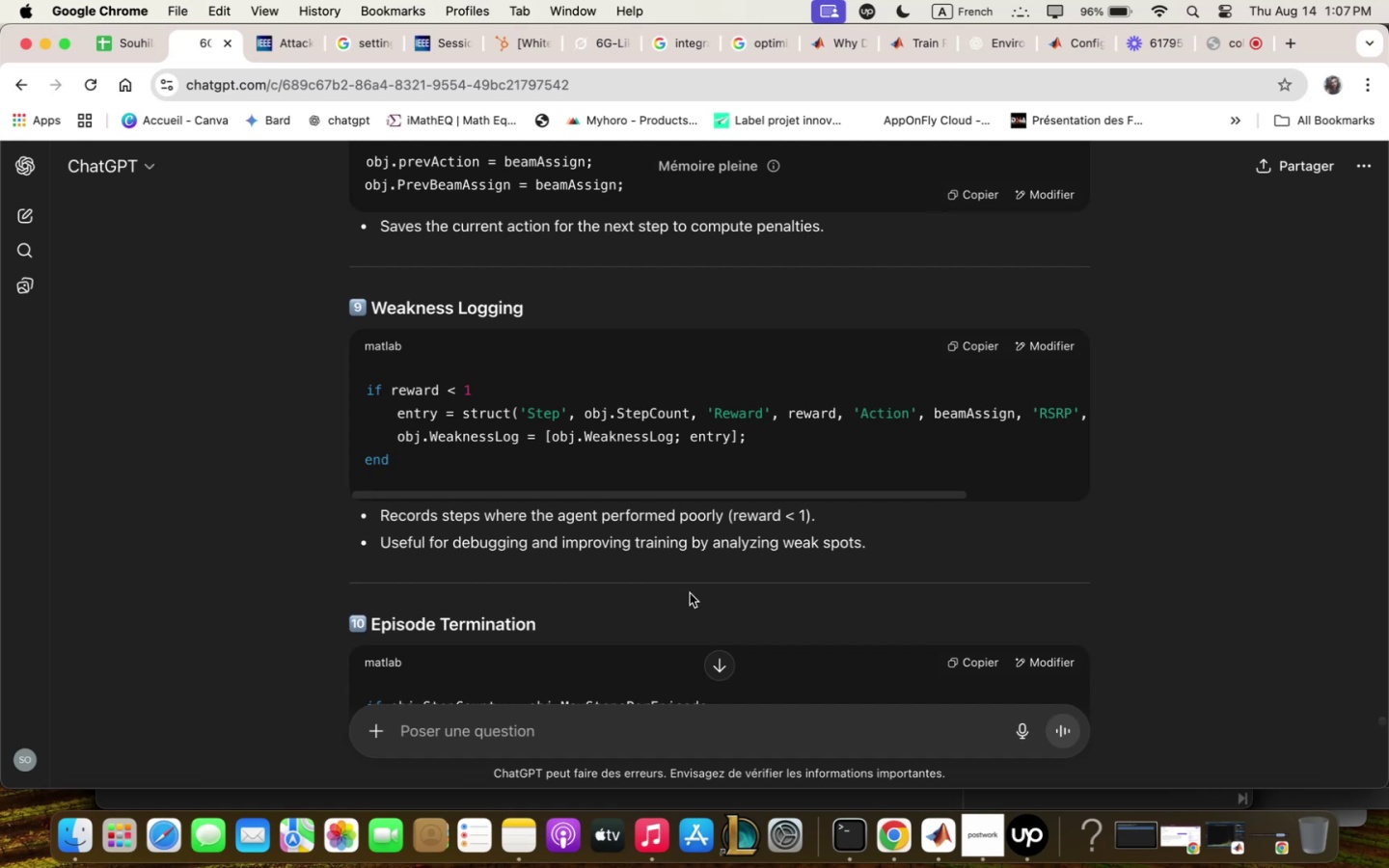 
wait(44.6)
 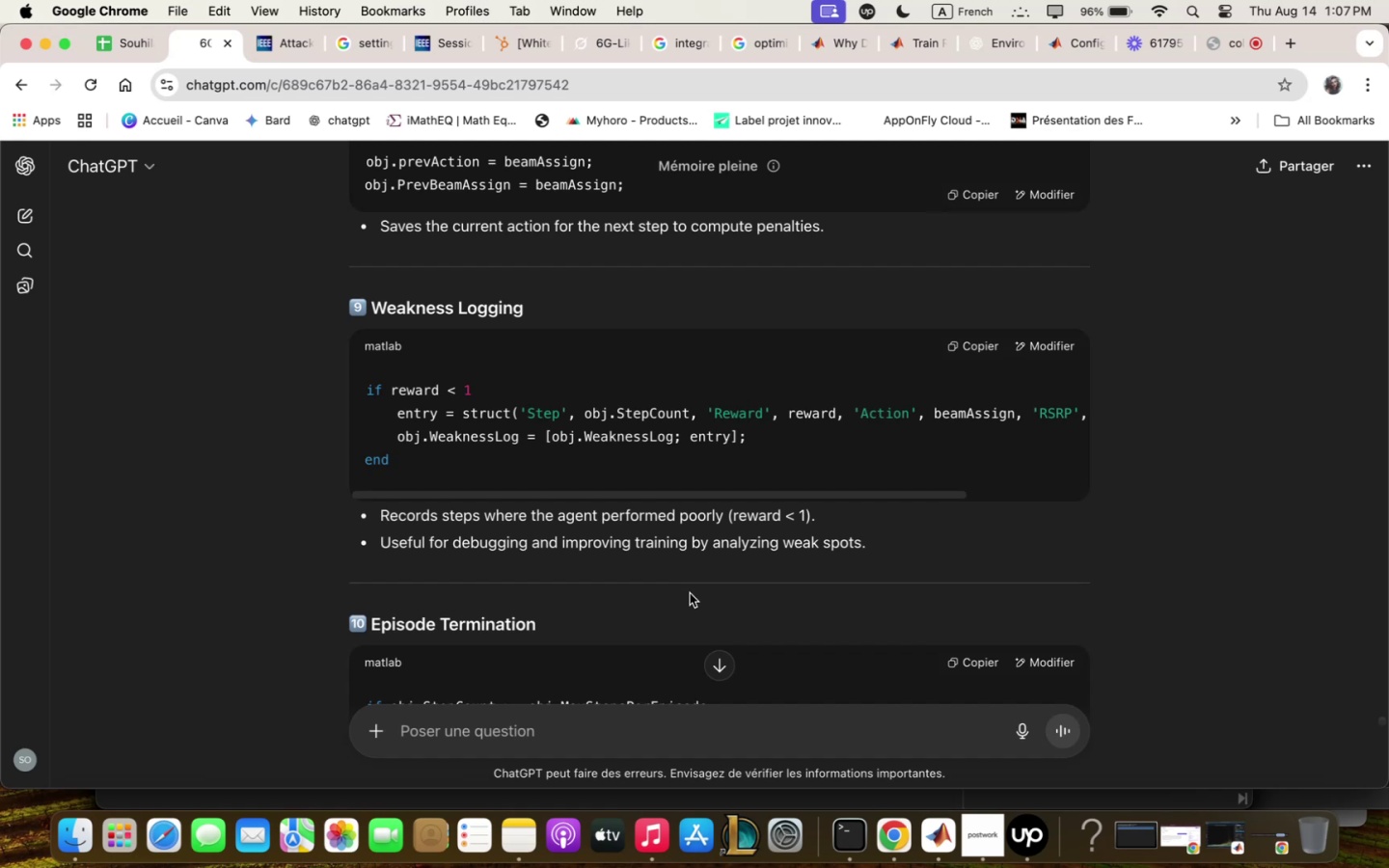 
scroll: coordinate [682, 571], scroll_direction: down, amount: 5.0
 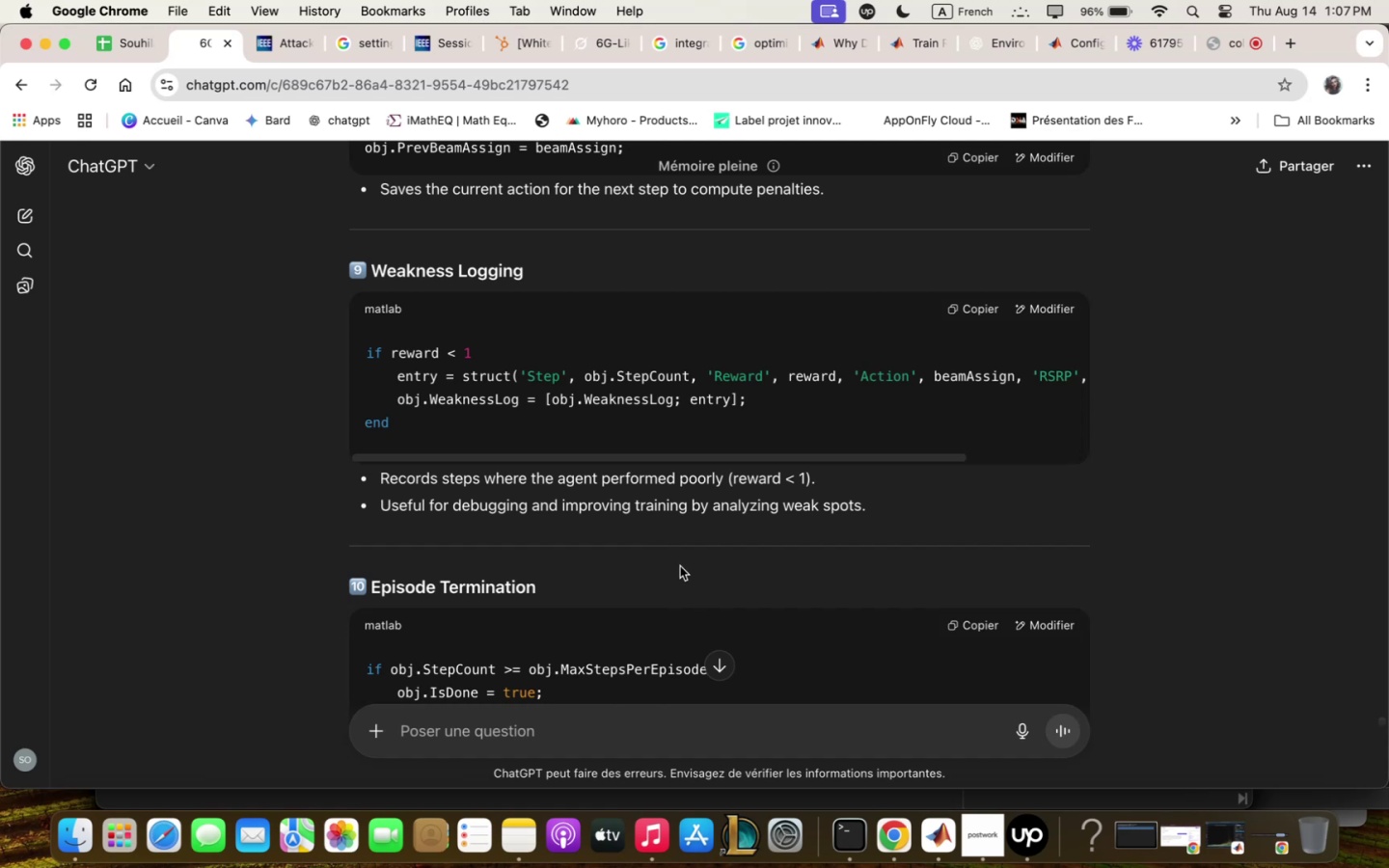 
wait(37.31)
 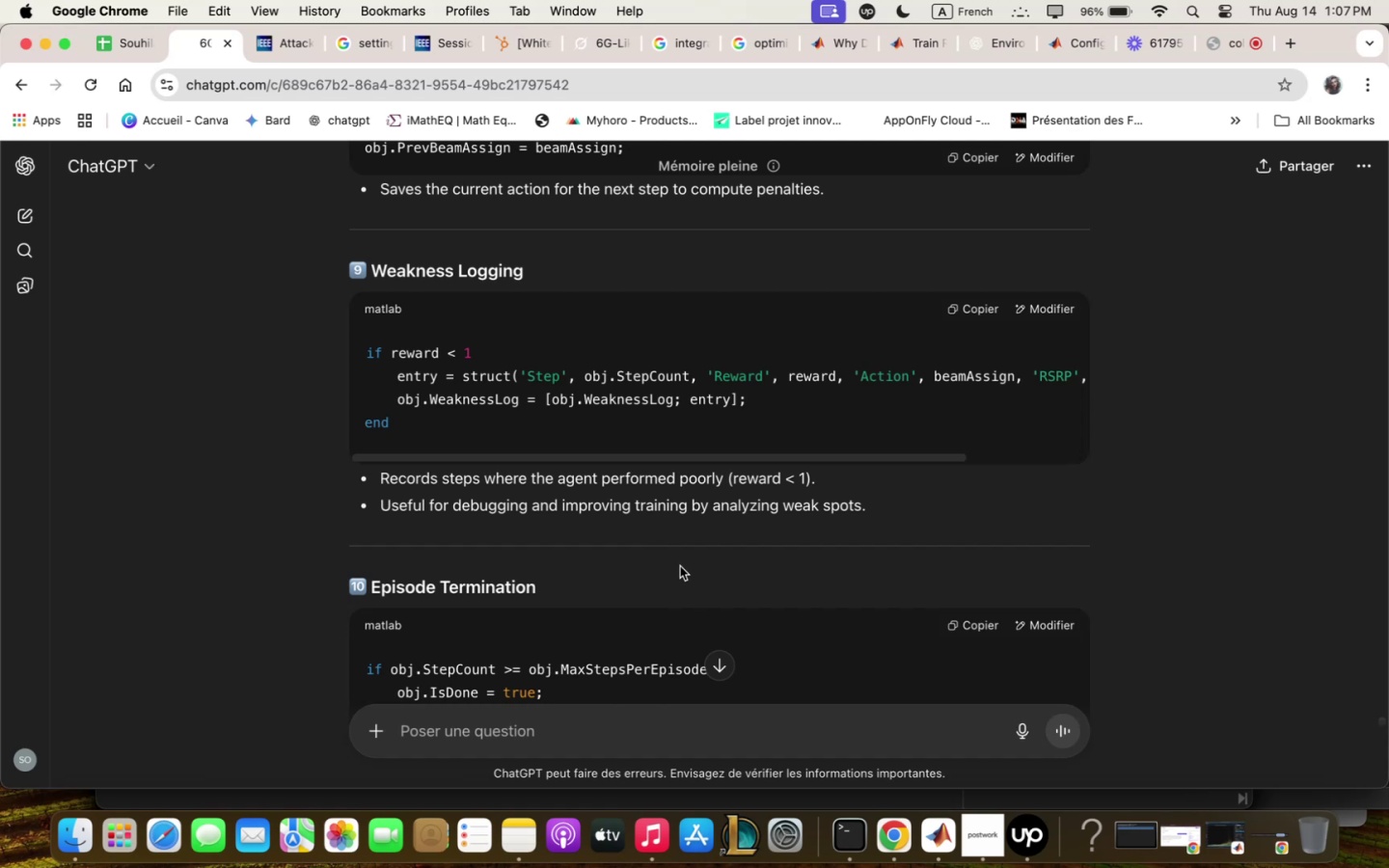 
scroll: coordinate [825, 512], scroll_direction: down, amount: 4.0
 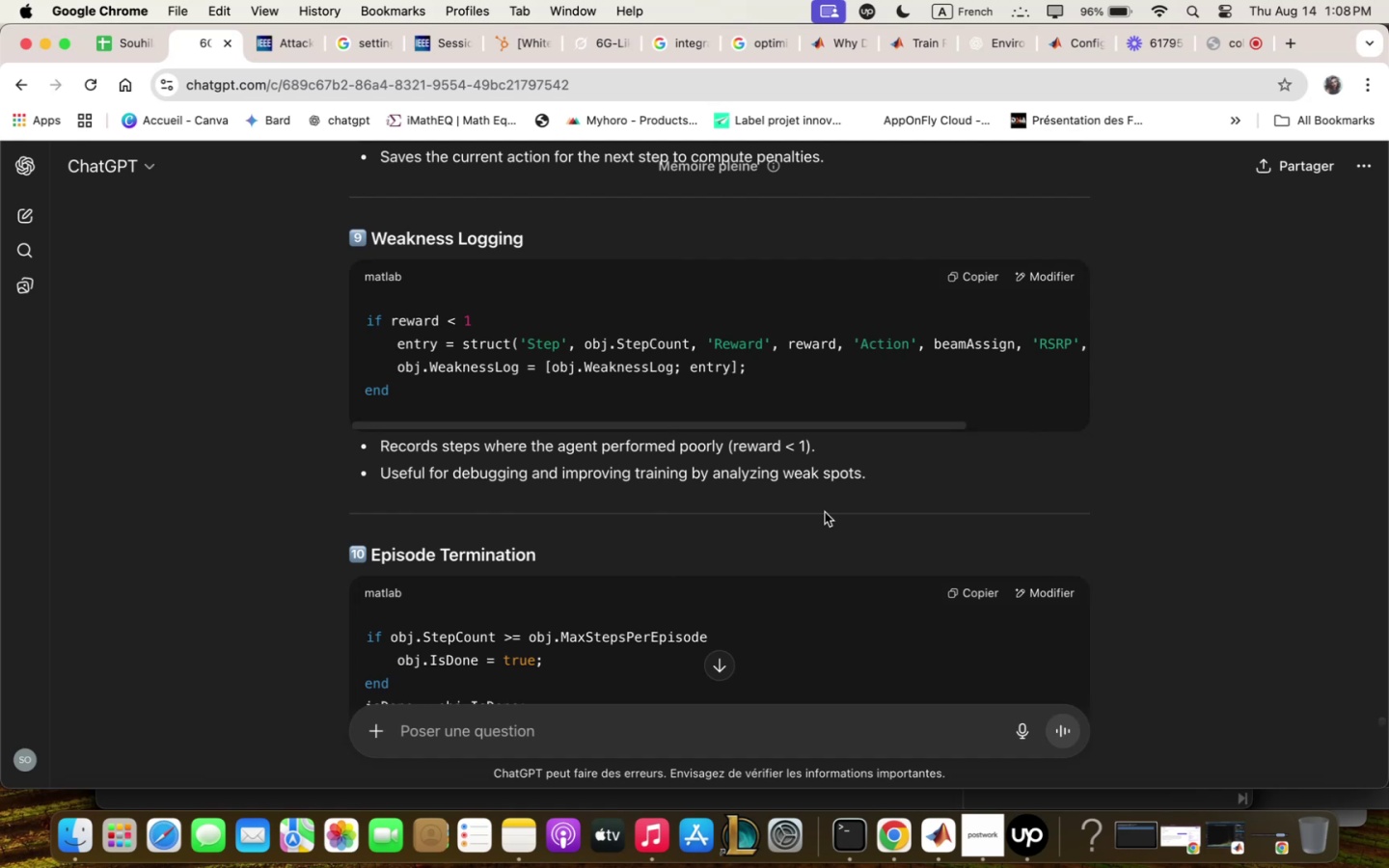 
wait(10.77)
 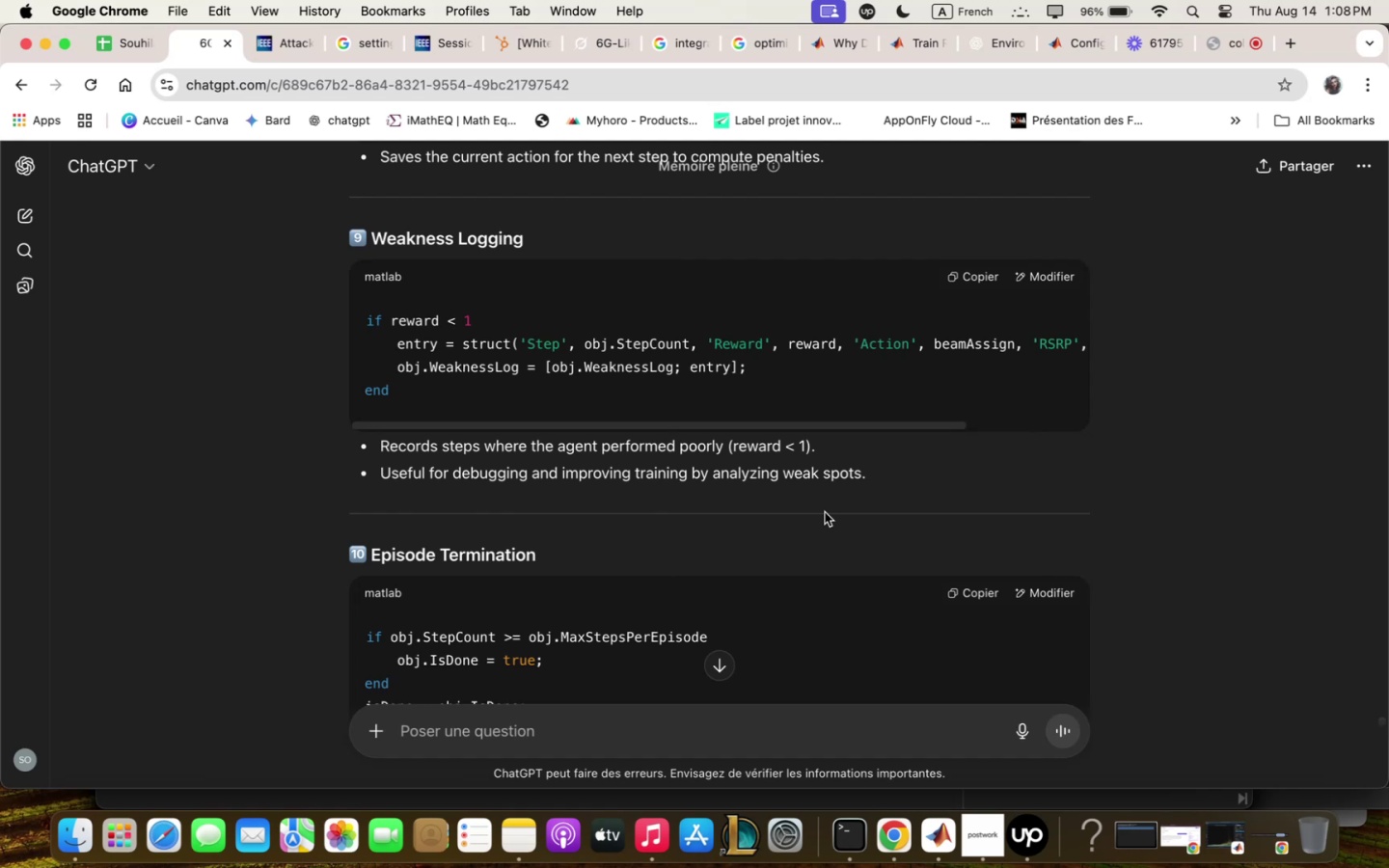 
scroll: coordinate [826, 512], scroll_direction: down, amount: 5.0
 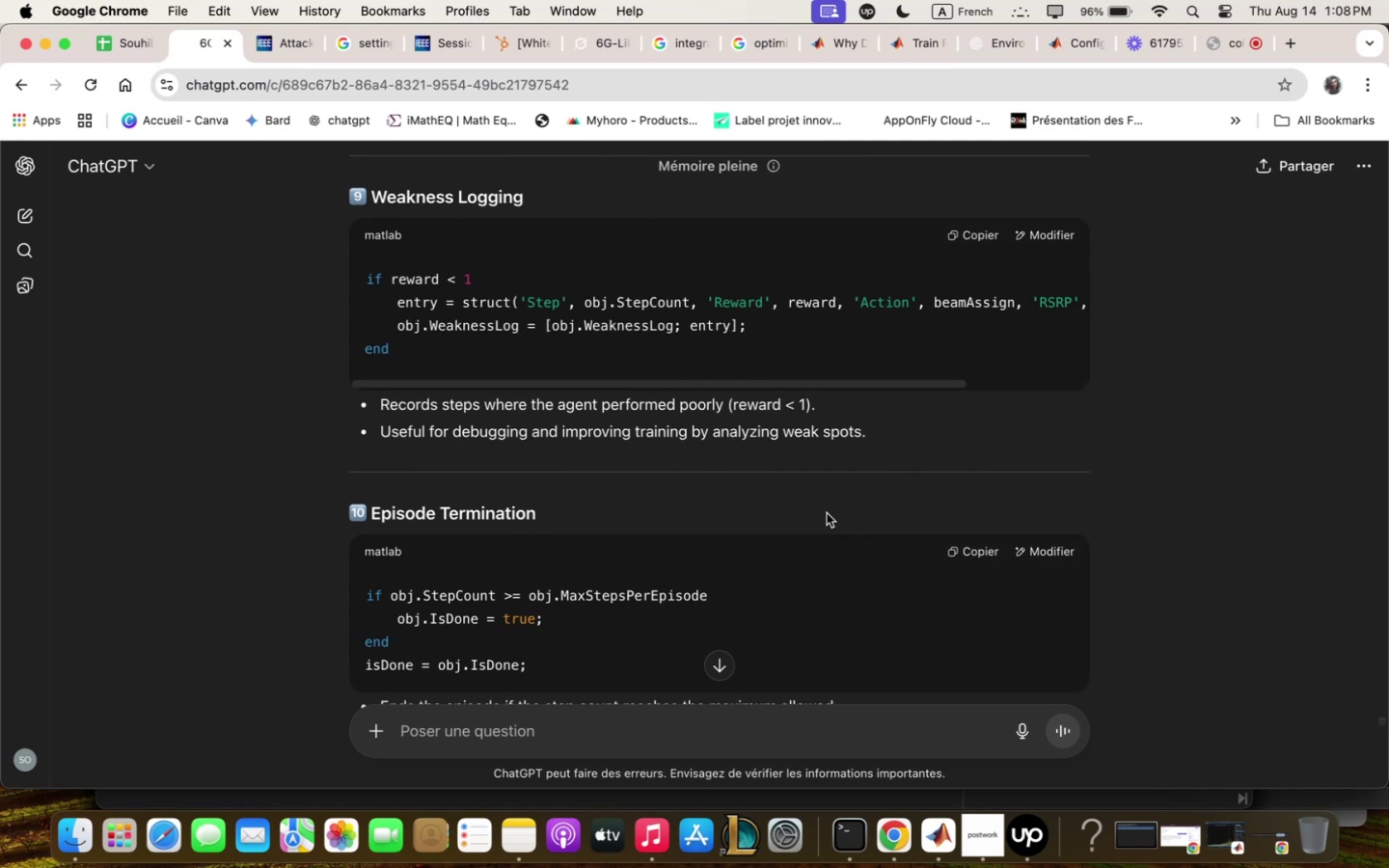 
wait(12.29)
 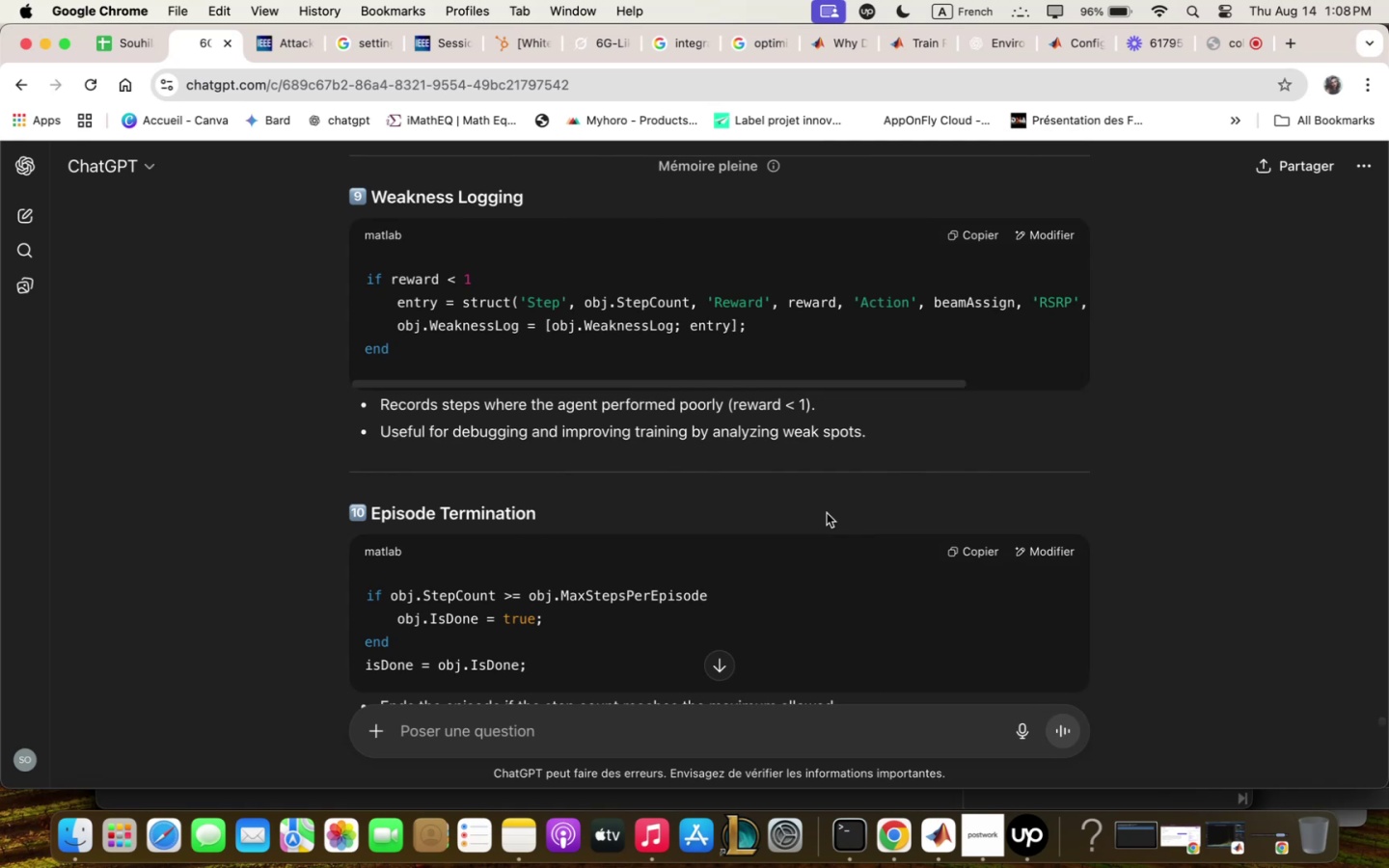 
scroll: coordinate [846, 483], scroll_direction: down, amount: 19.0
 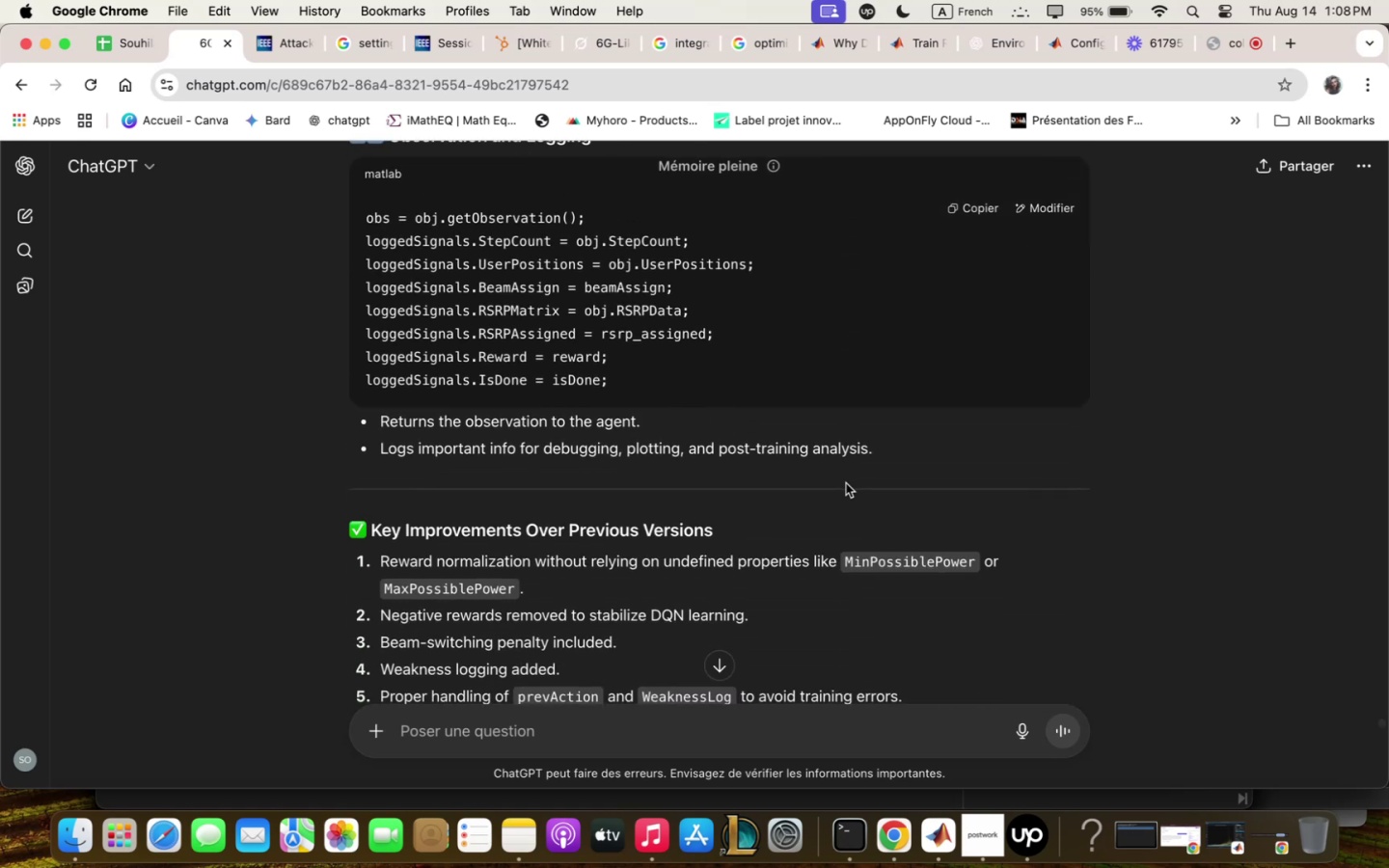 
wait(9.76)
 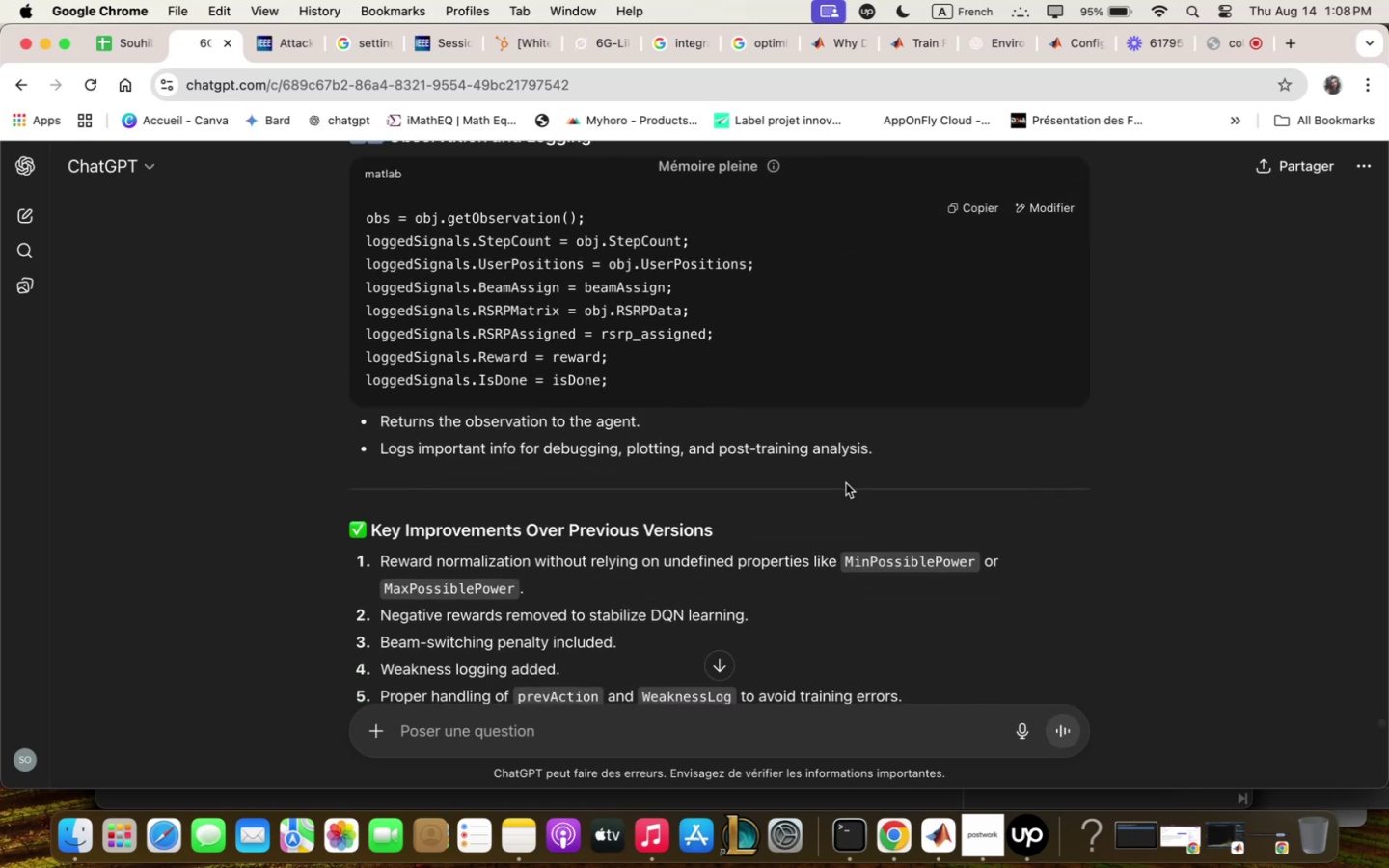 
scroll: coordinate [861, 406], scroll_direction: down, amount: 8.0
 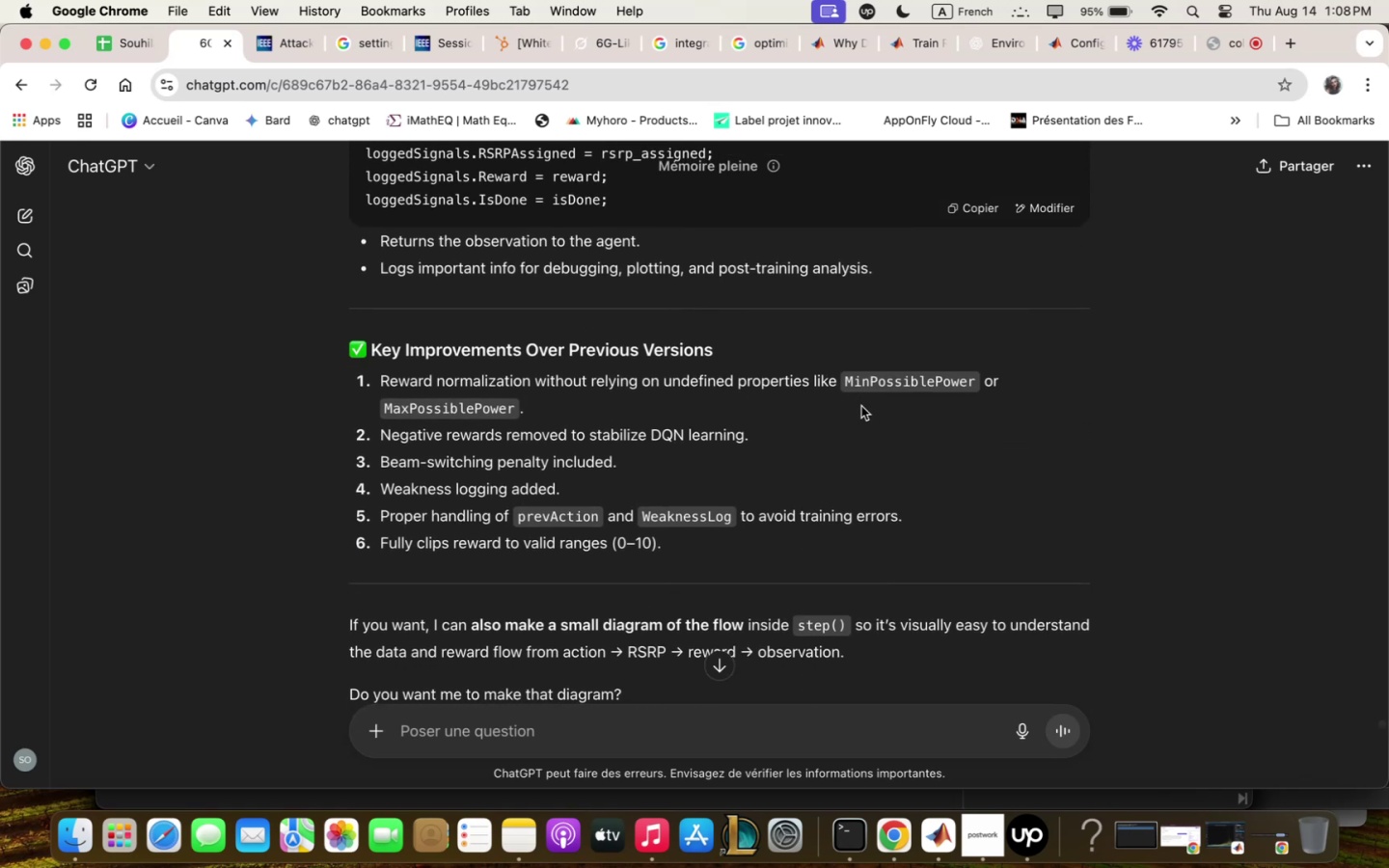 
wait(7.51)
 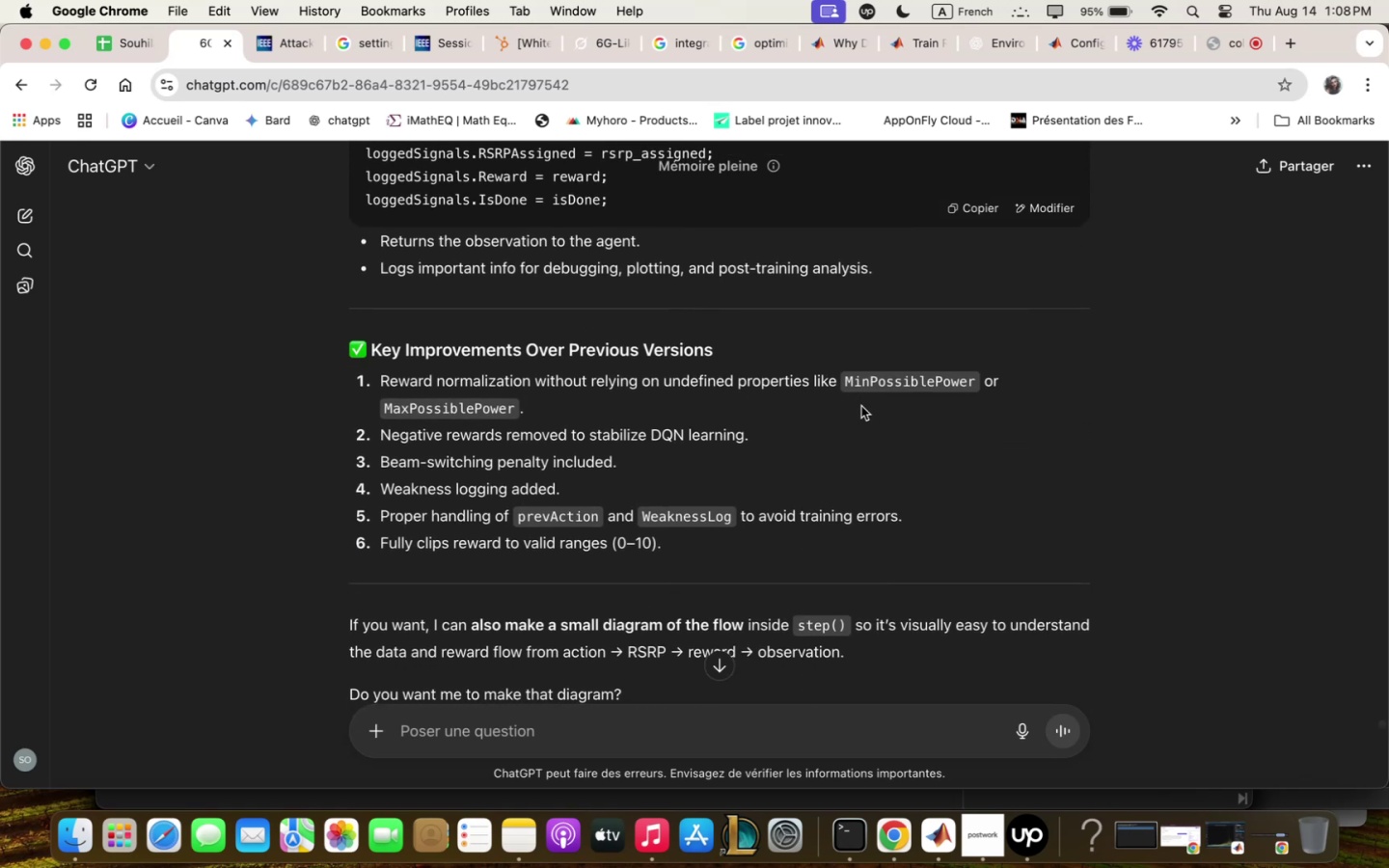 
scroll: coordinate [861, 406], scroll_direction: down, amount: 2.0
 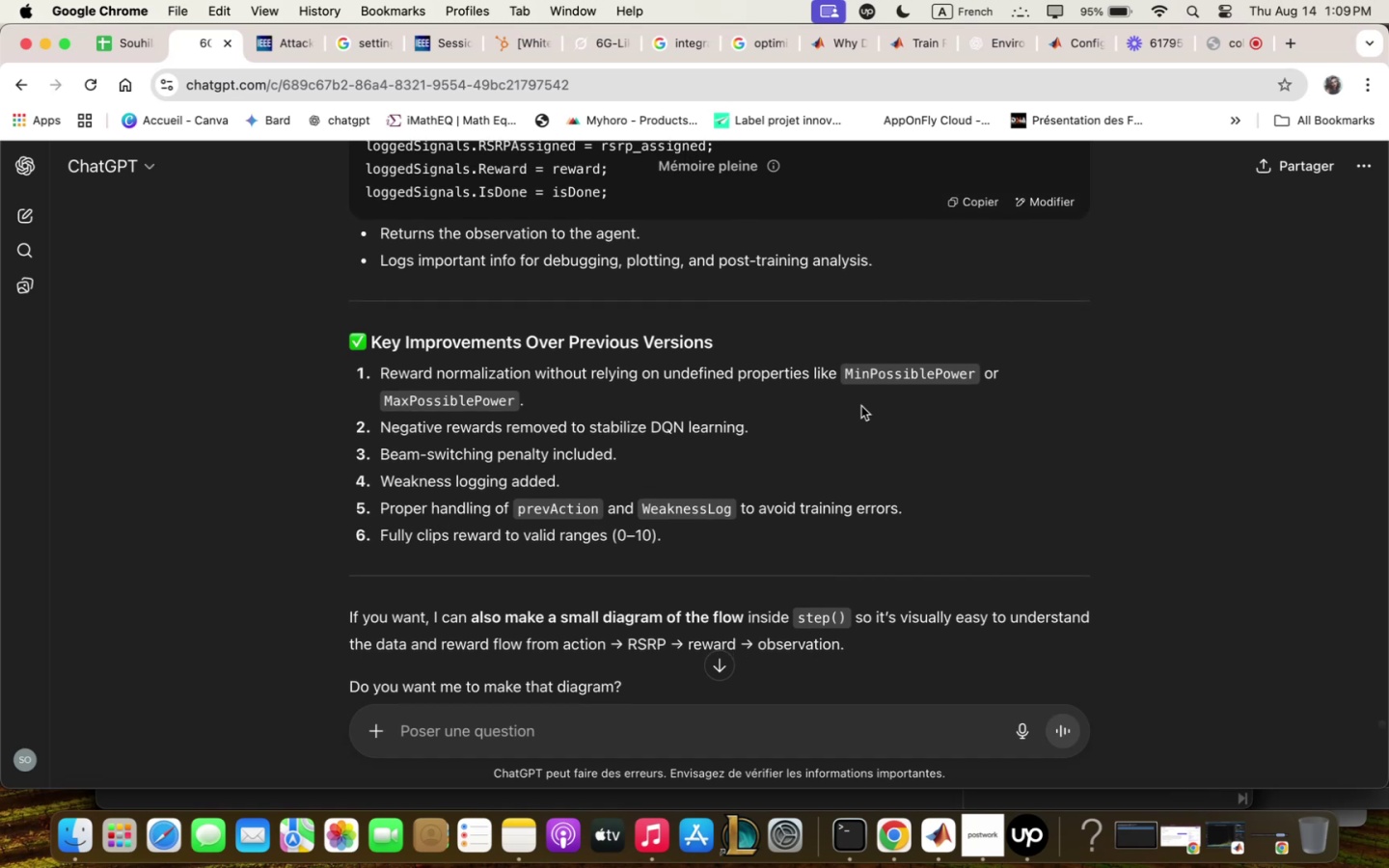 
wait(10.95)
 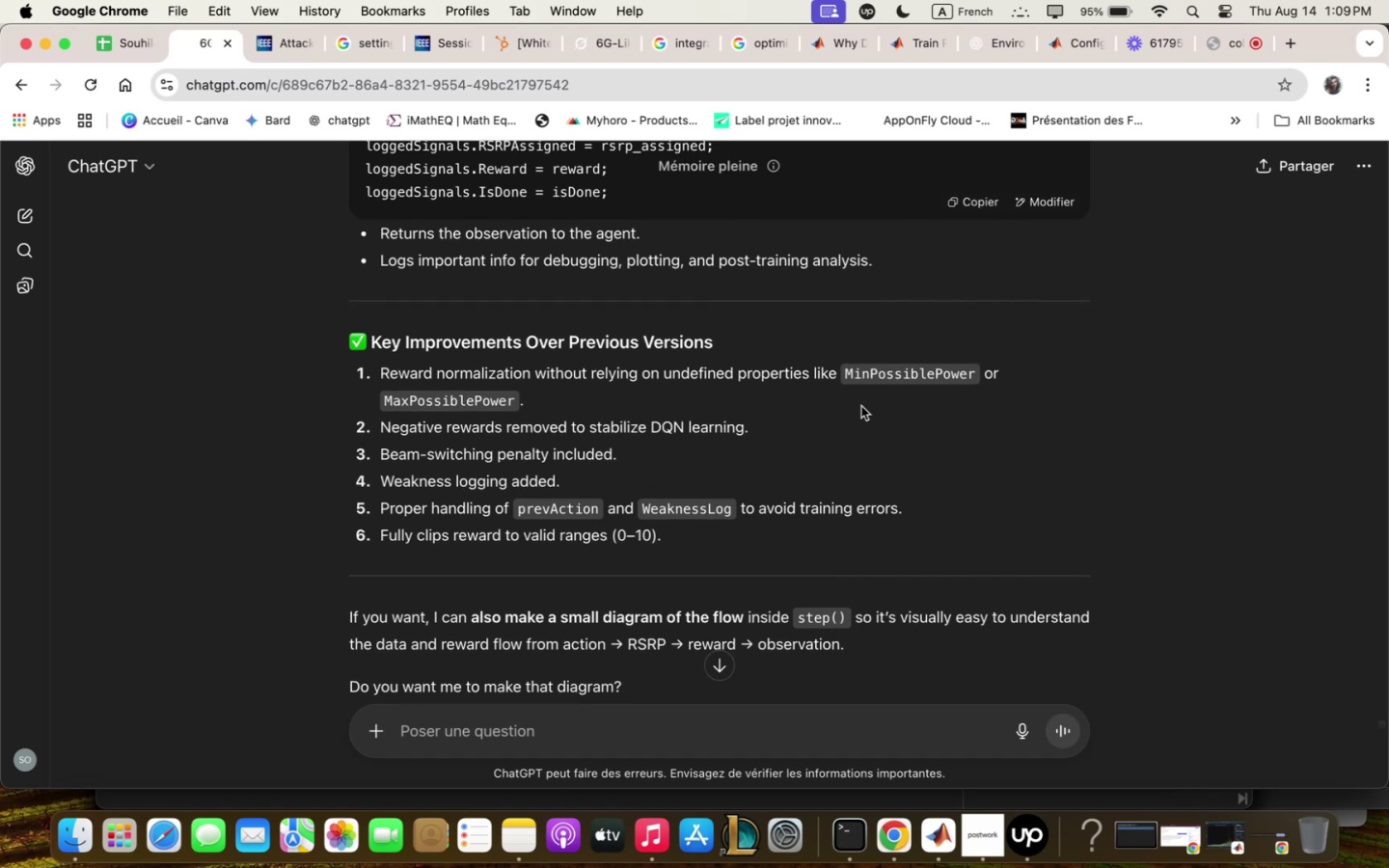 
scroll: coordinate [864, 394], scroll_direction: down, amount: 5.0
 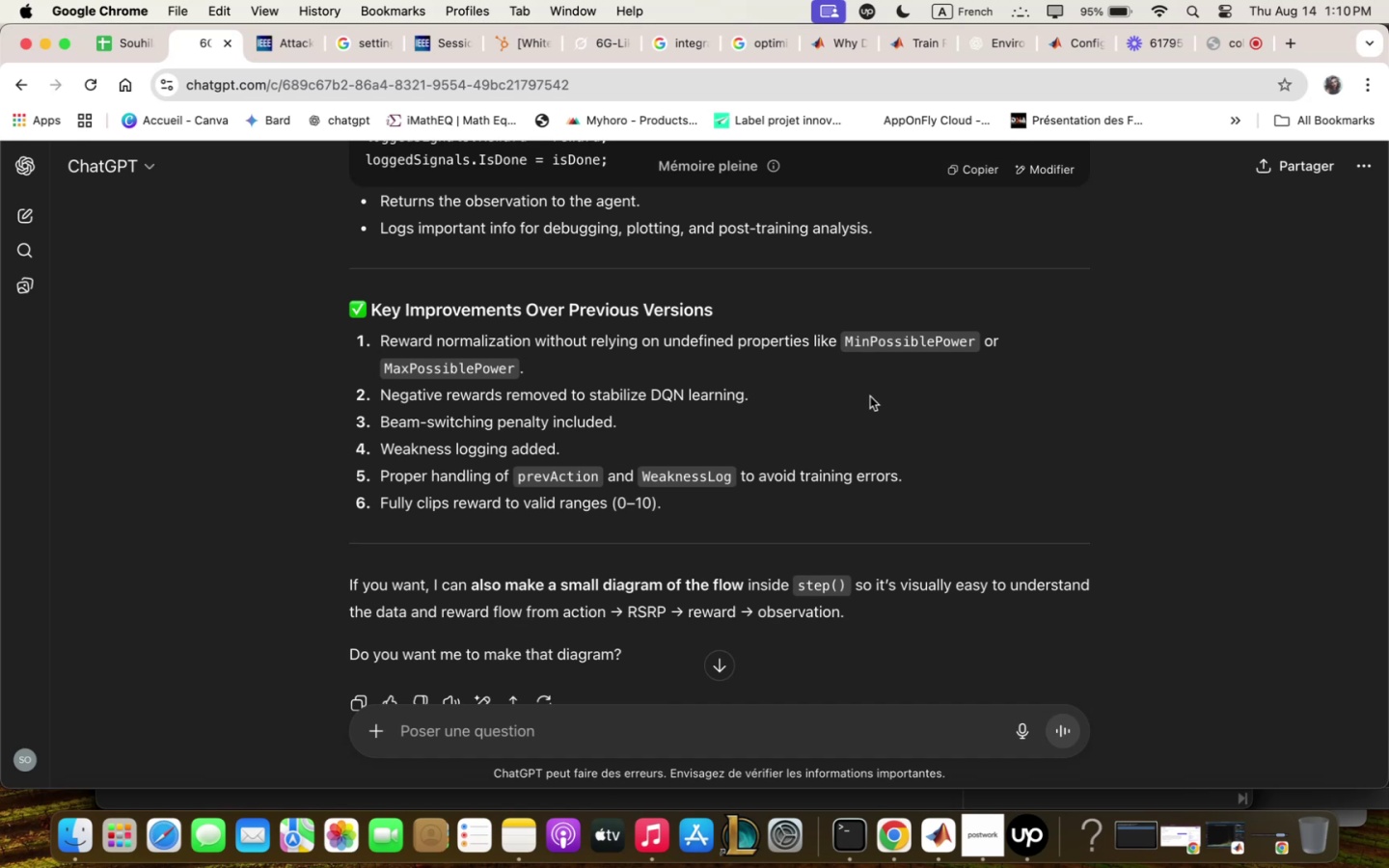 
wait(88.27)
 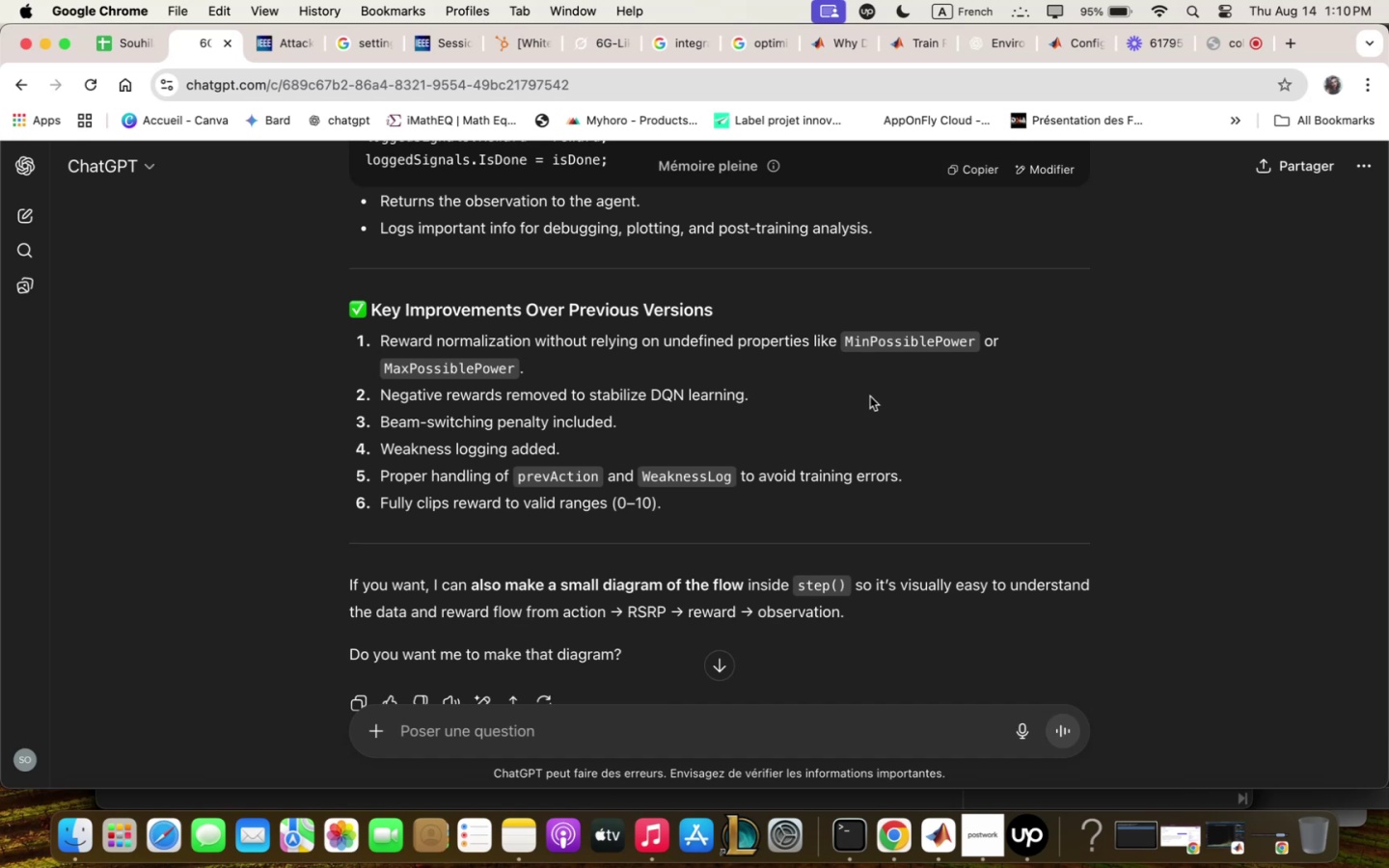 
scroll: coordinate [866, 391], scroll_direction: down, amount: 3.0
 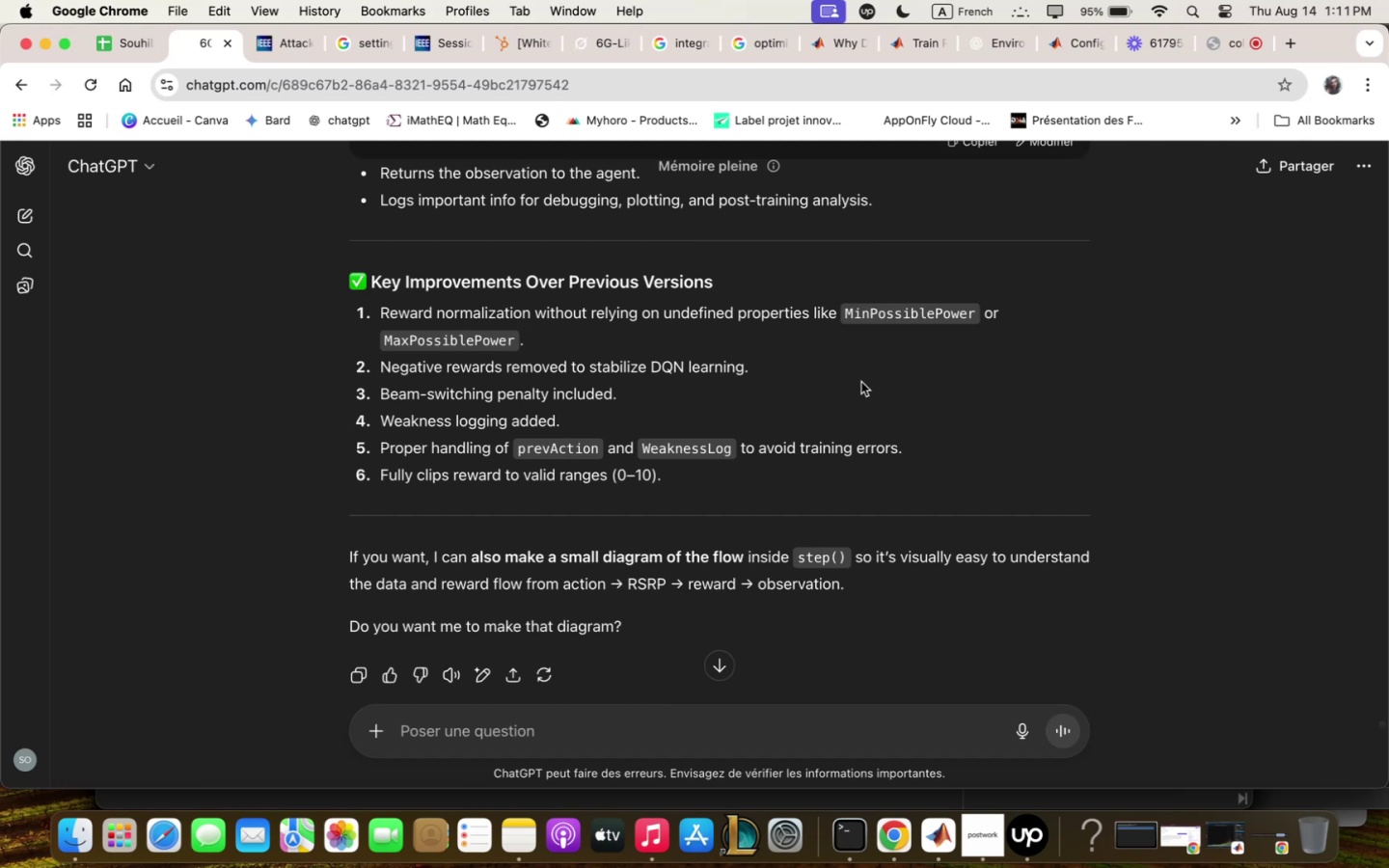 
wait(36.03)
 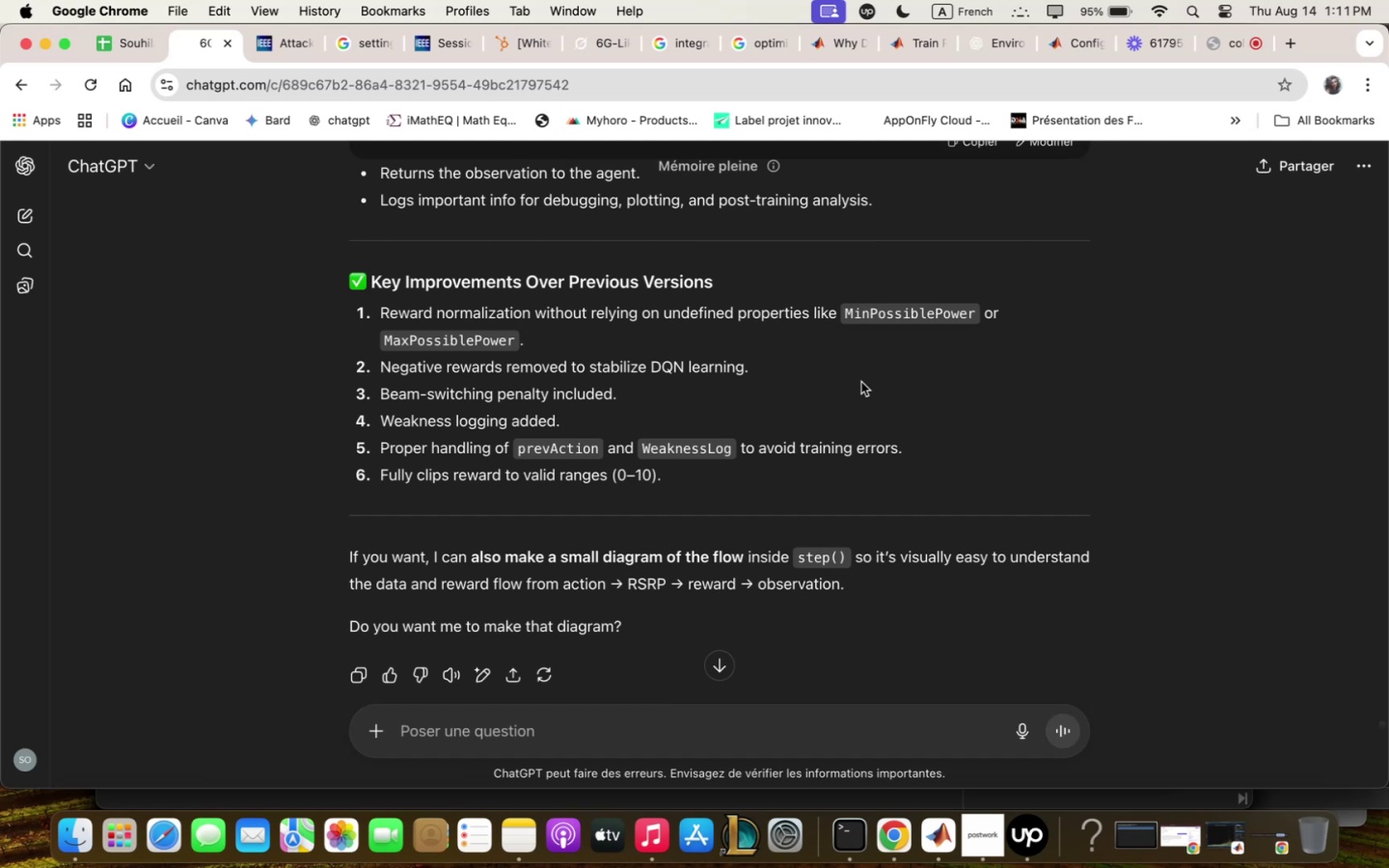 
left_click_drag(start_coordinate=[387, 305], to_coordinate=[796, 500])
 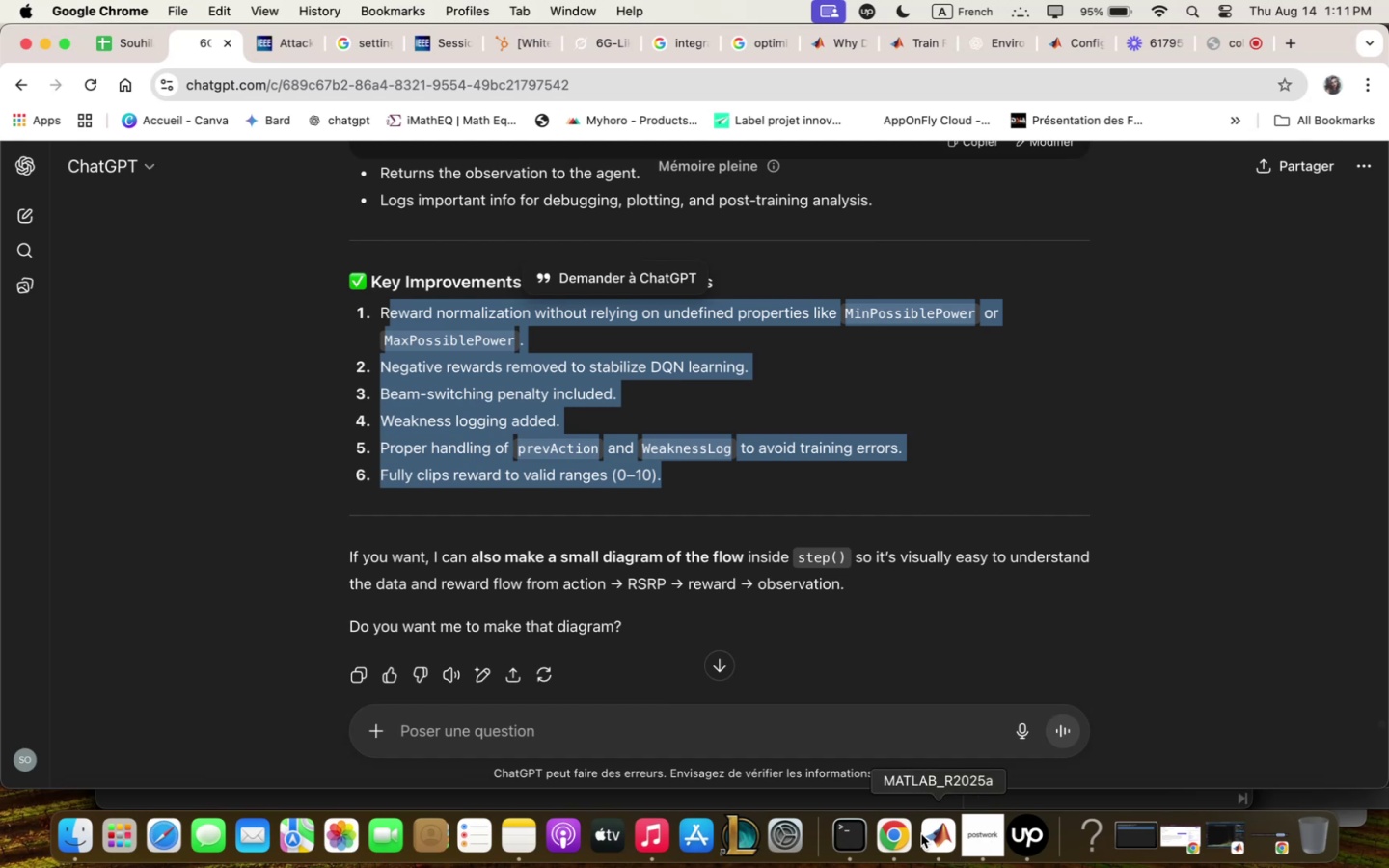 
left_click([933, 833])
 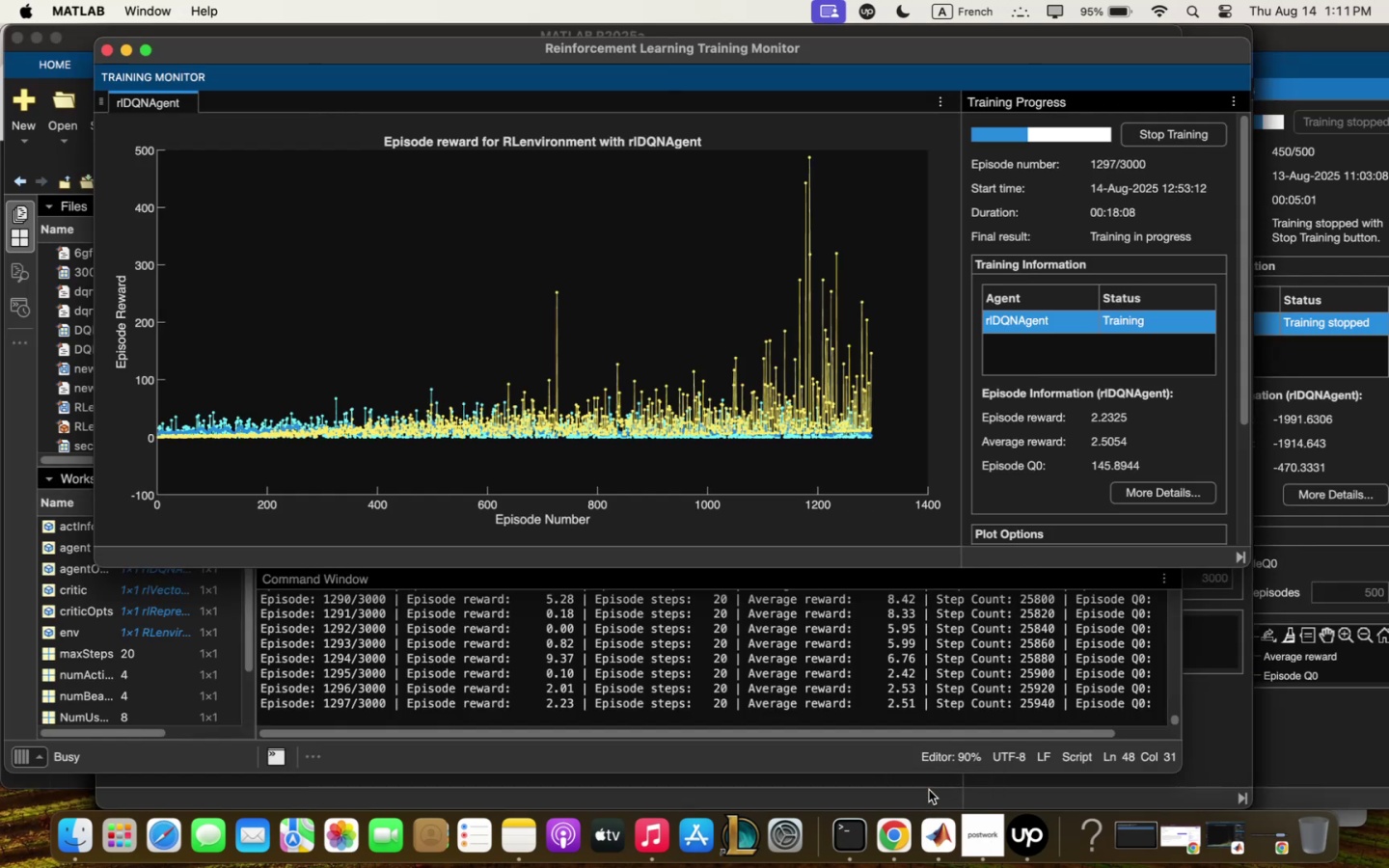 
mouse_move([1140, 155])
 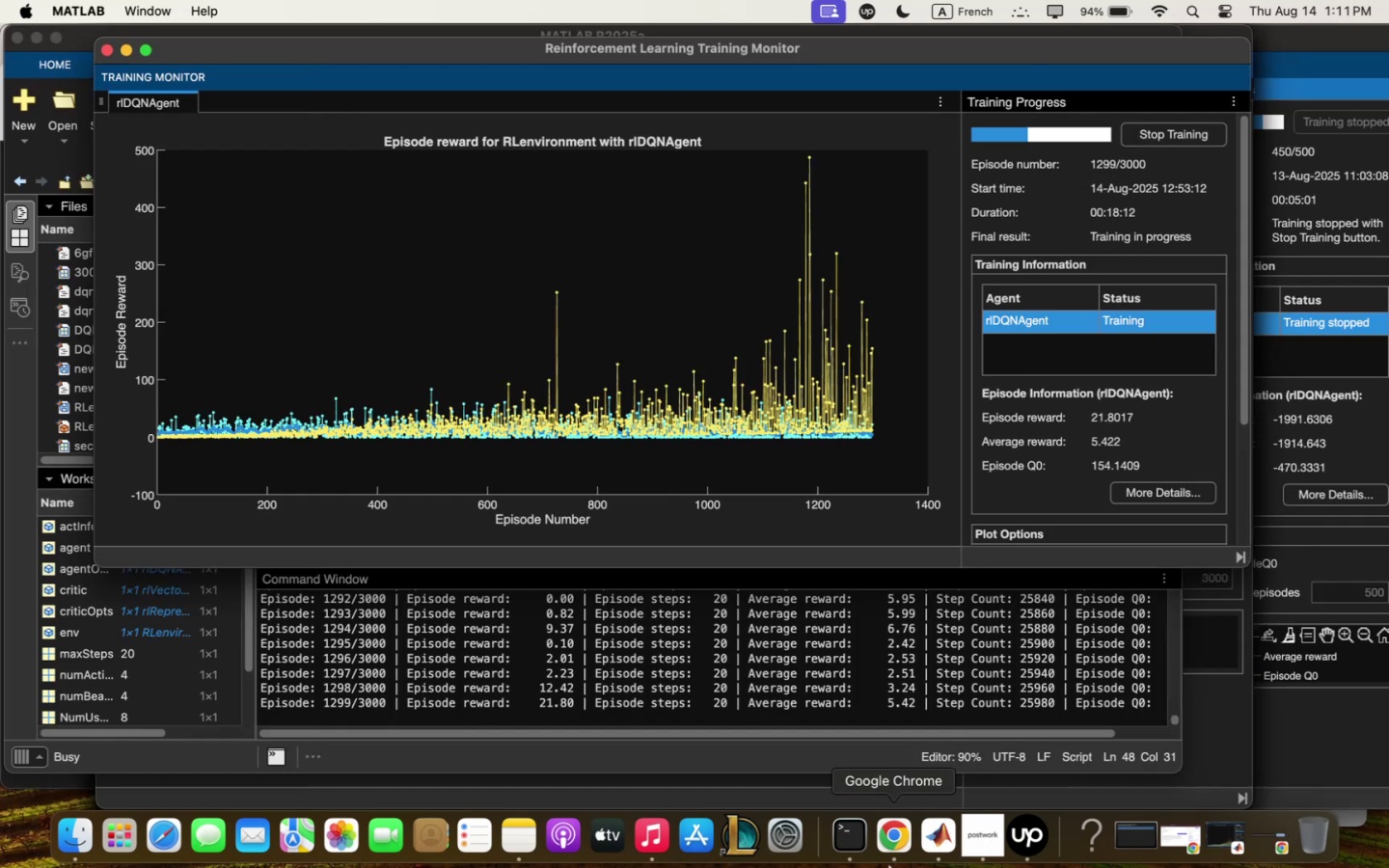 
left_click([890, 865])
 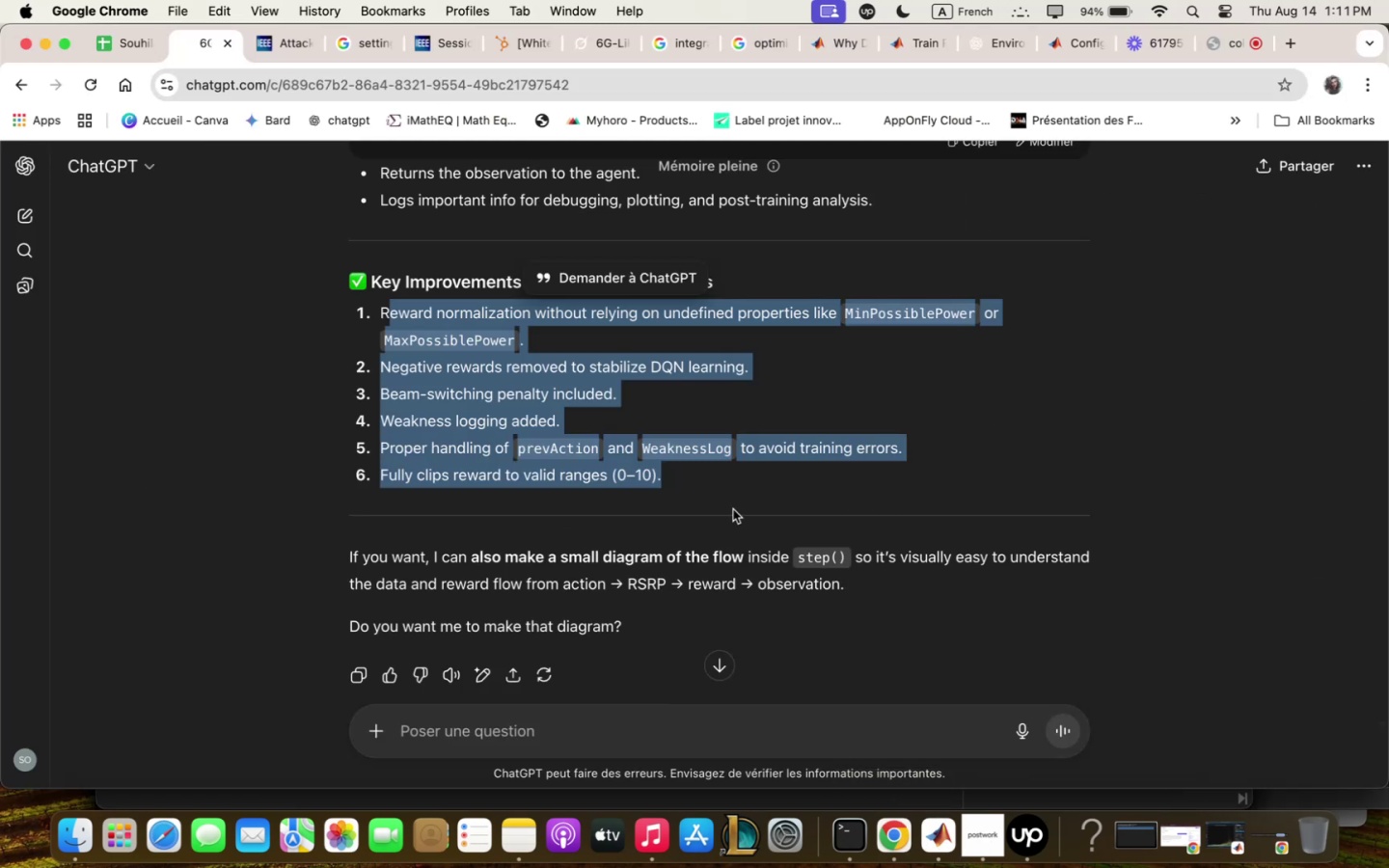 
scroll: coordinate [736, 505], scroll_direction: up, amount: 2.0
 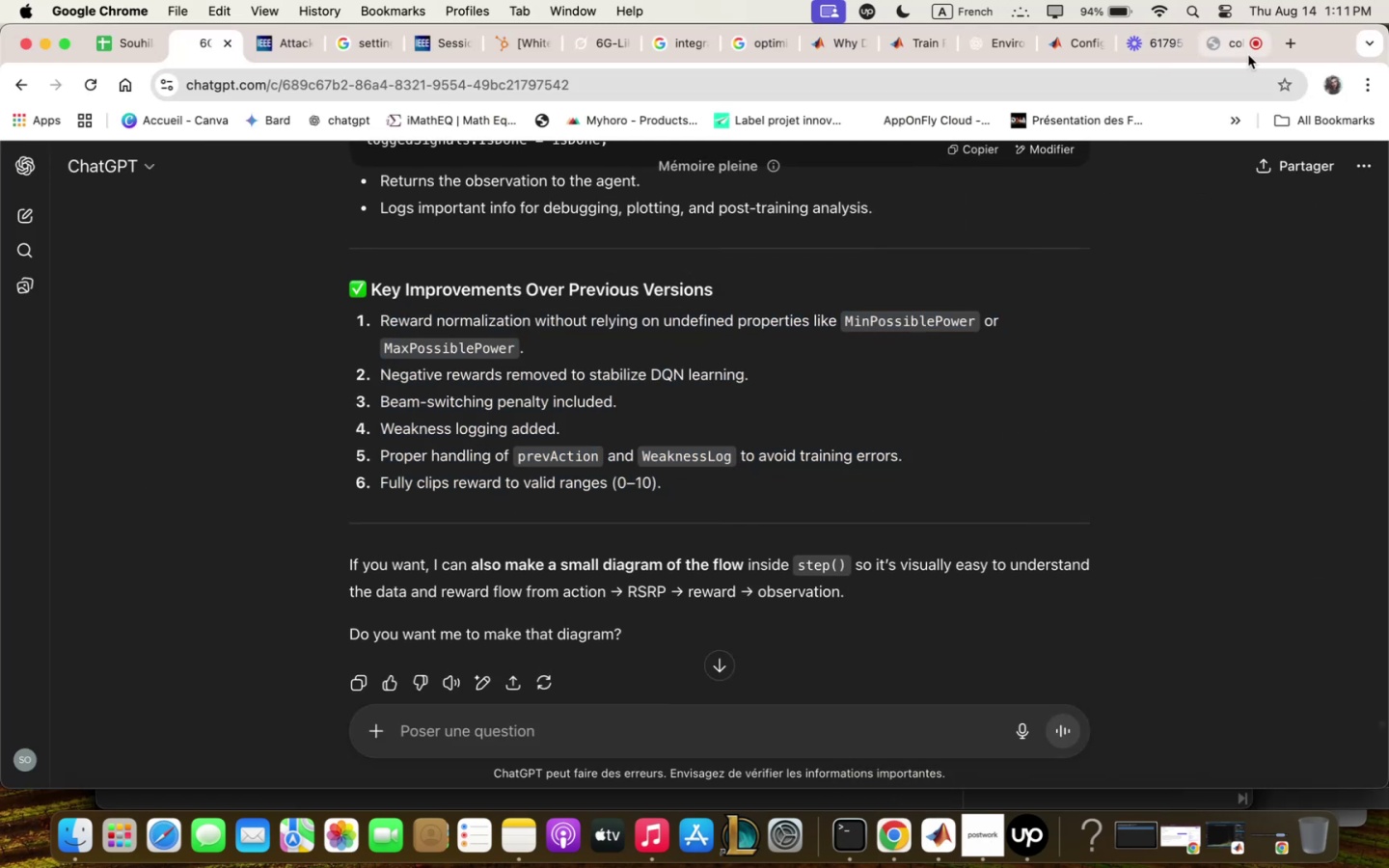 
left_click([1234, 48])
 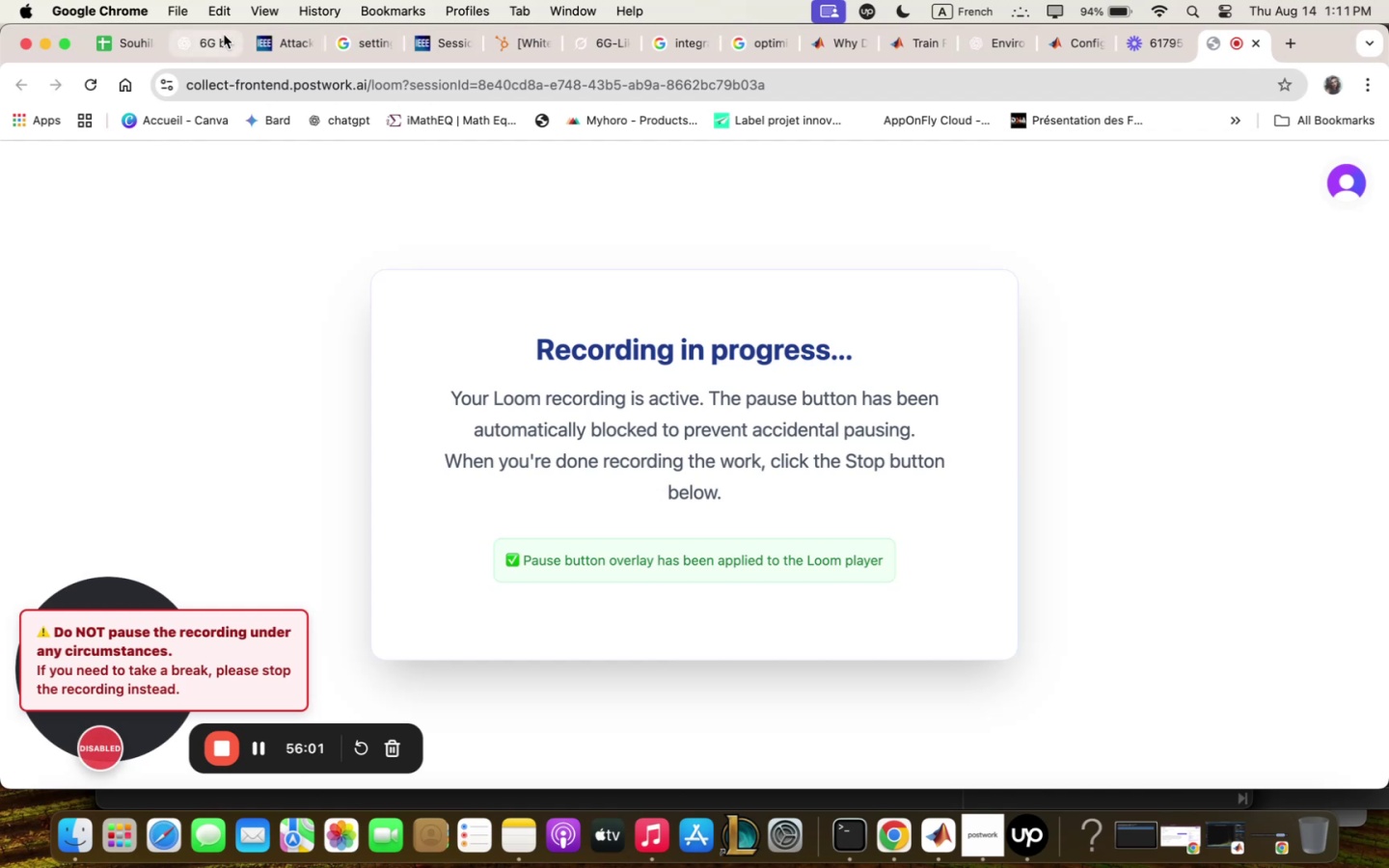 
left_click([187, 42])
 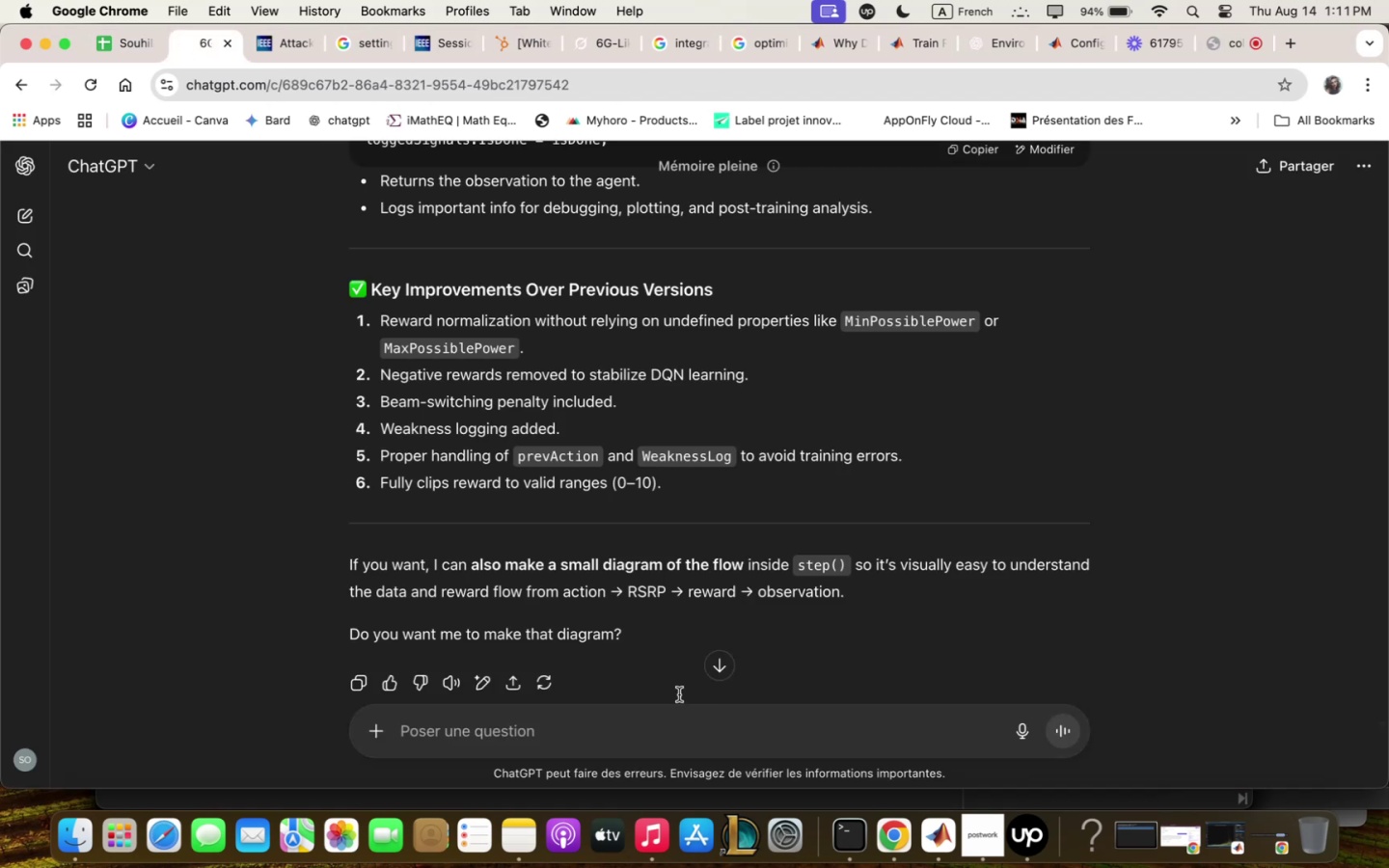 
type(yes)
 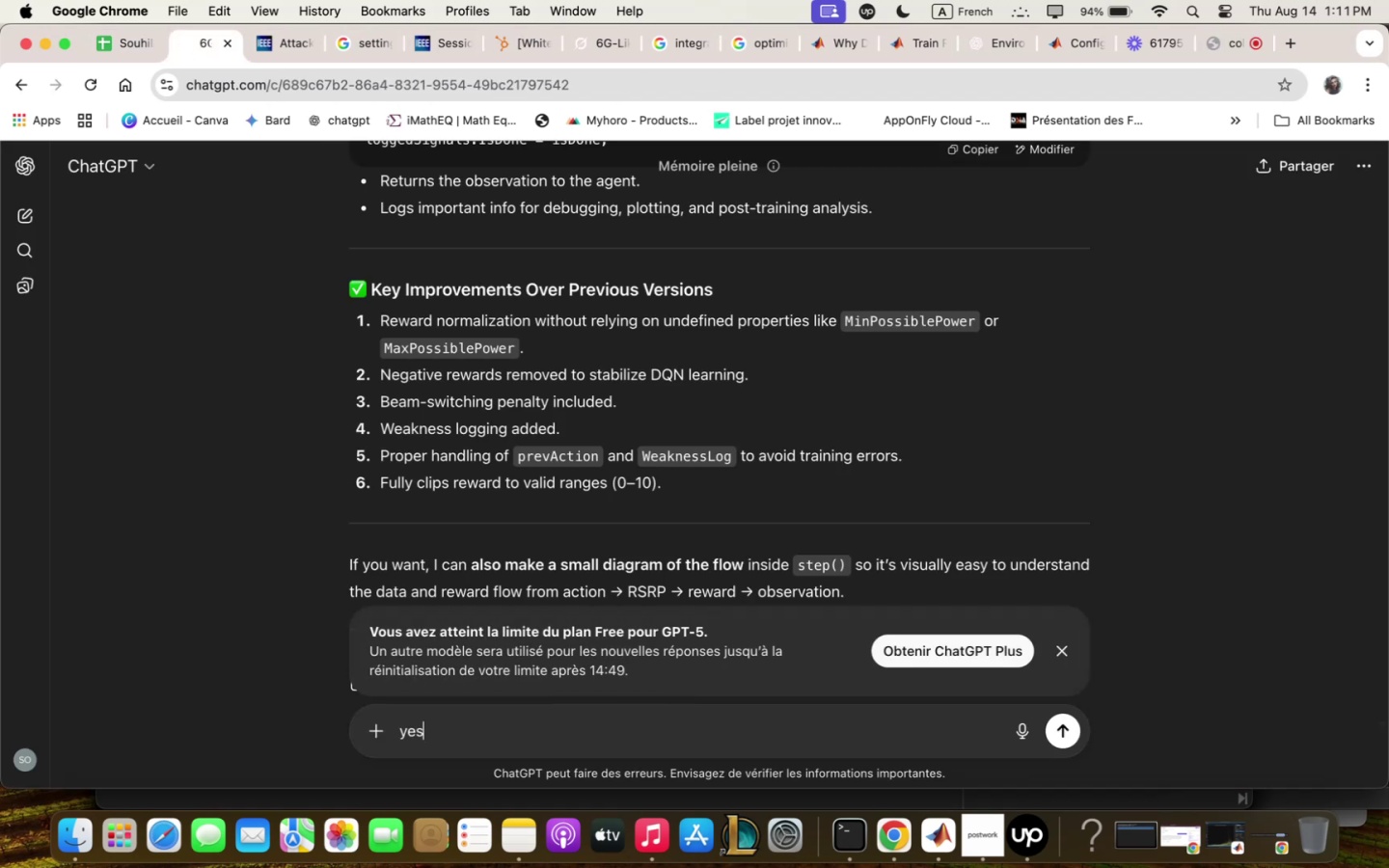 
key(Enter)
 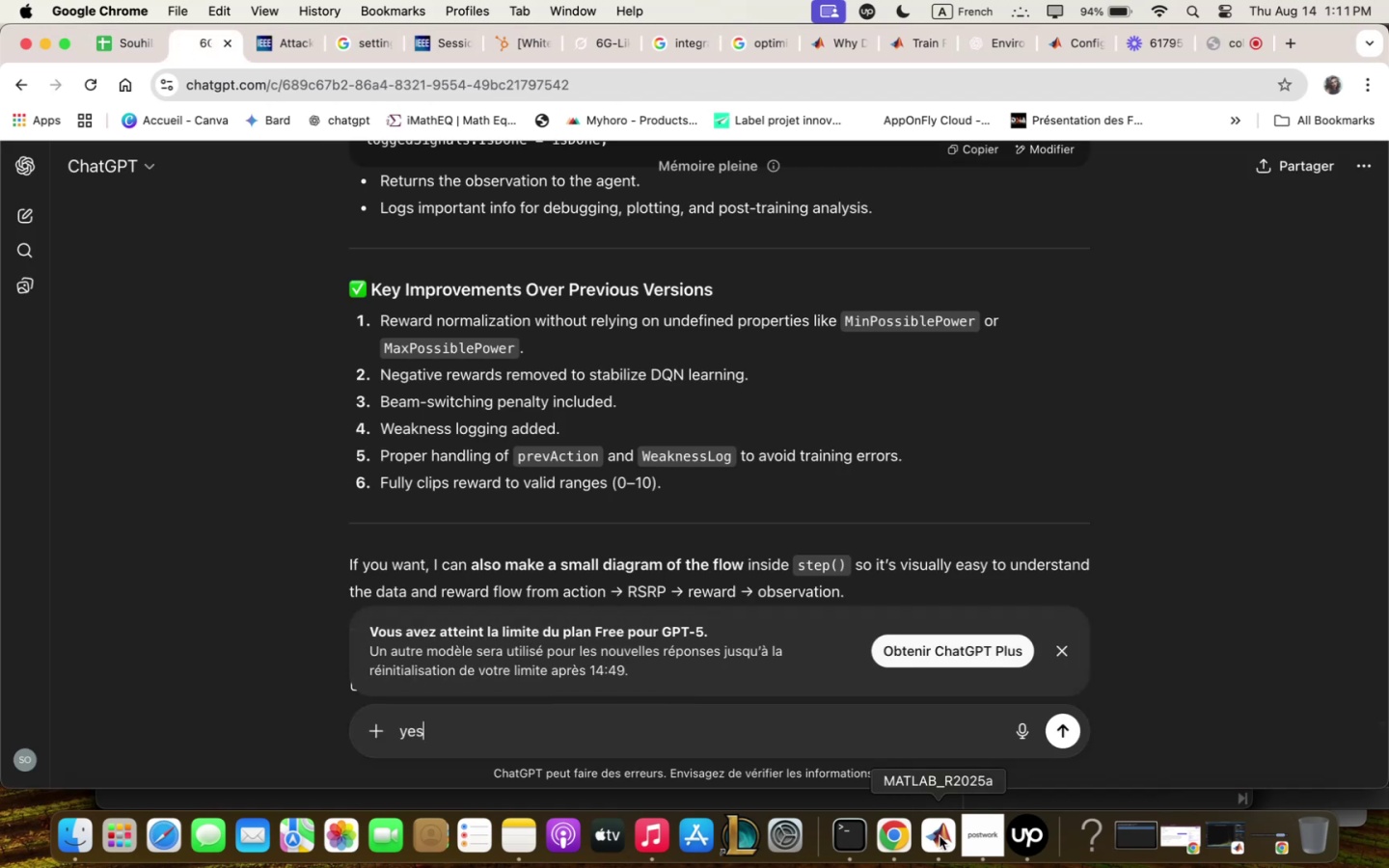 
left_click([940, 836])
 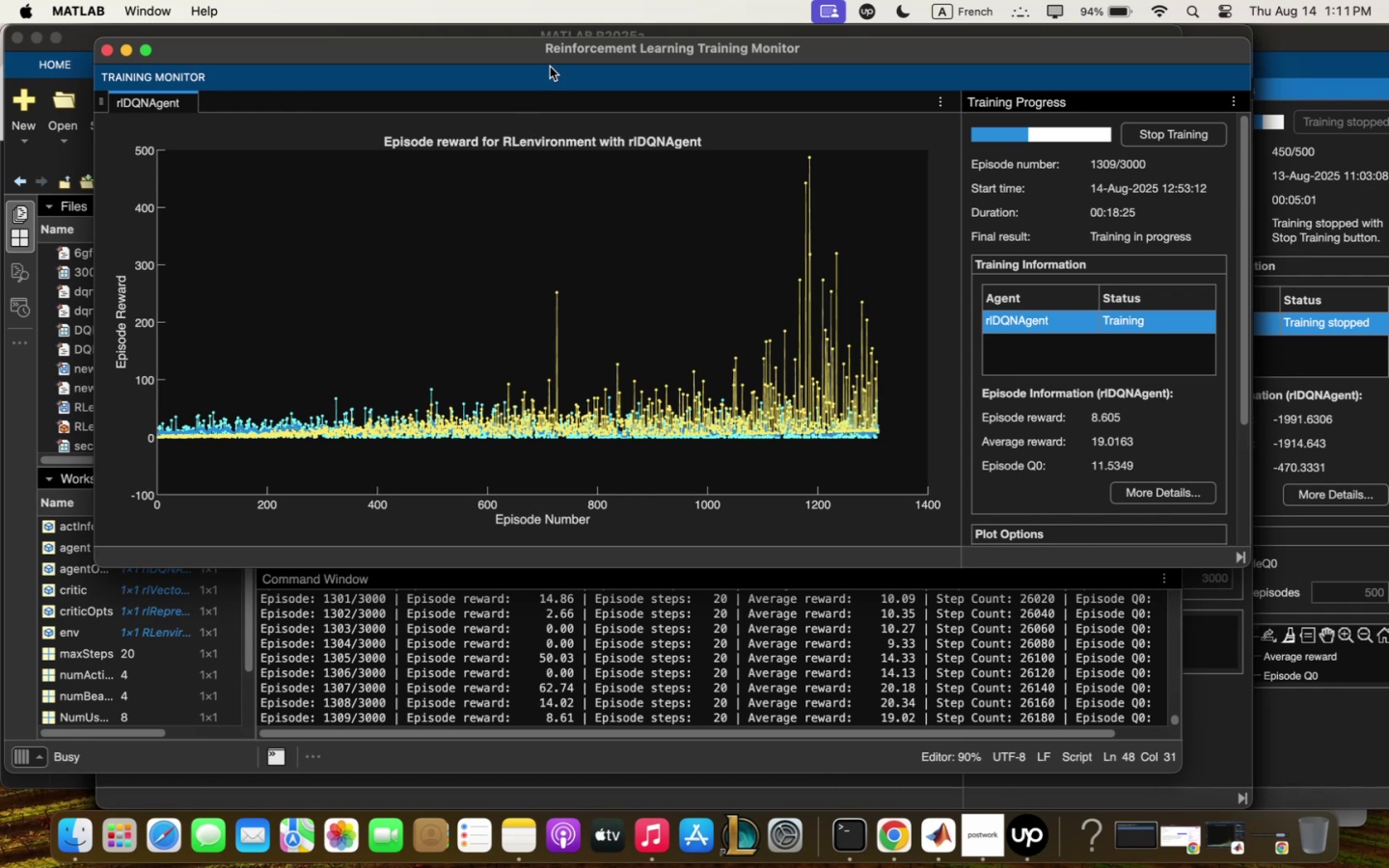 
left_click_drag(start_coordinate=[549, 56], to_coordinate=[551, 41])
 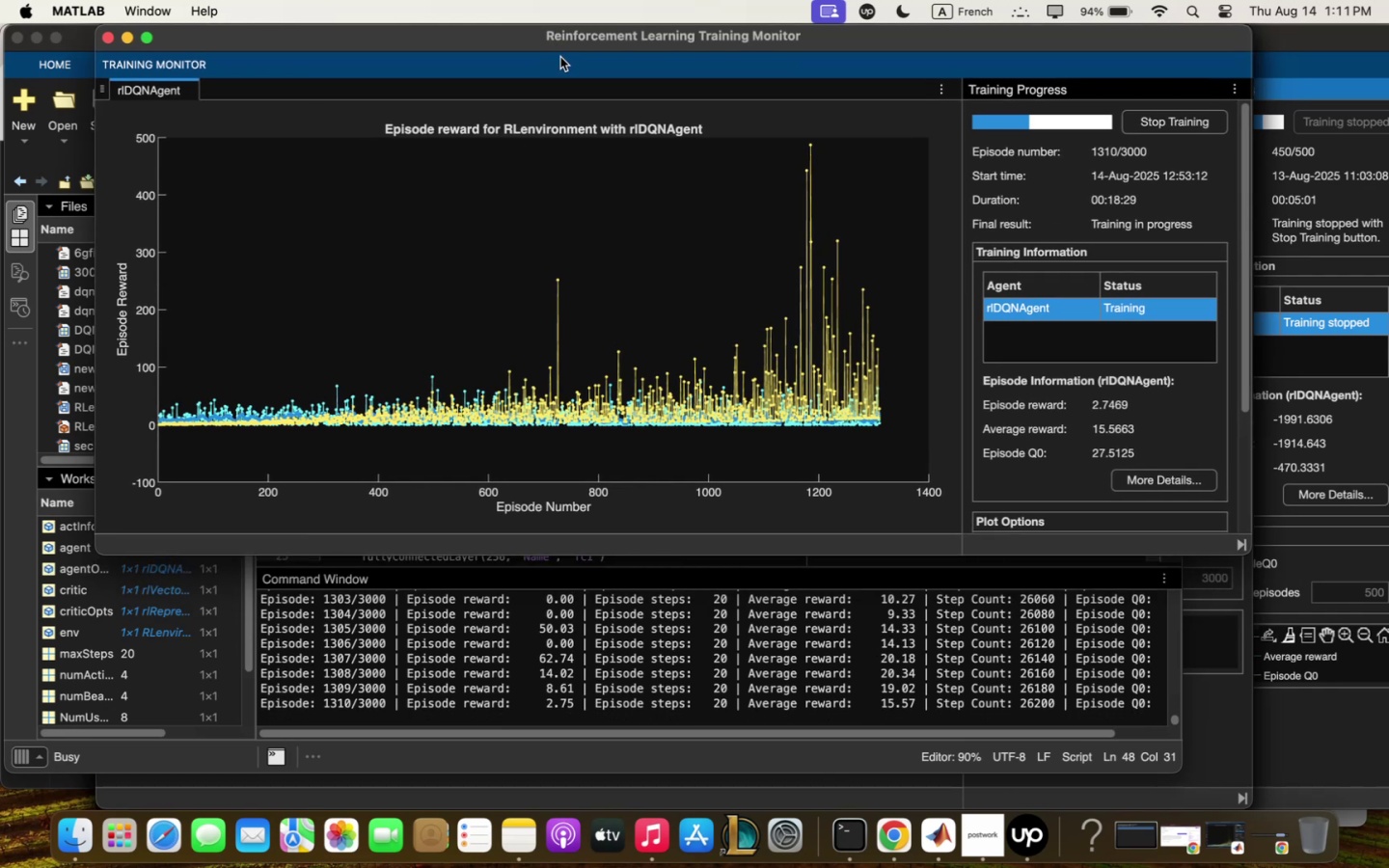 
mouse_move([1096, 864])
 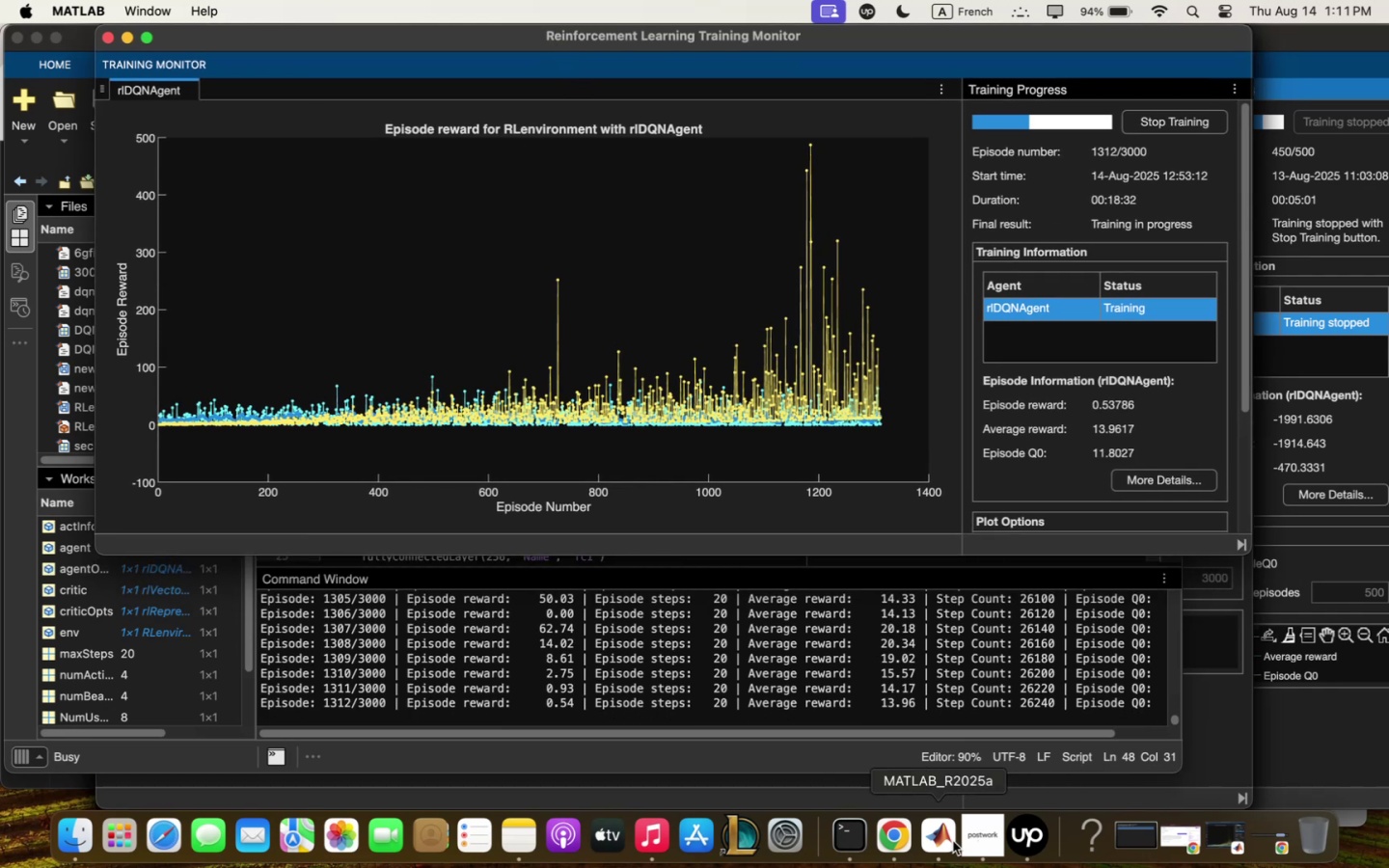 
left_click([951, 841])
 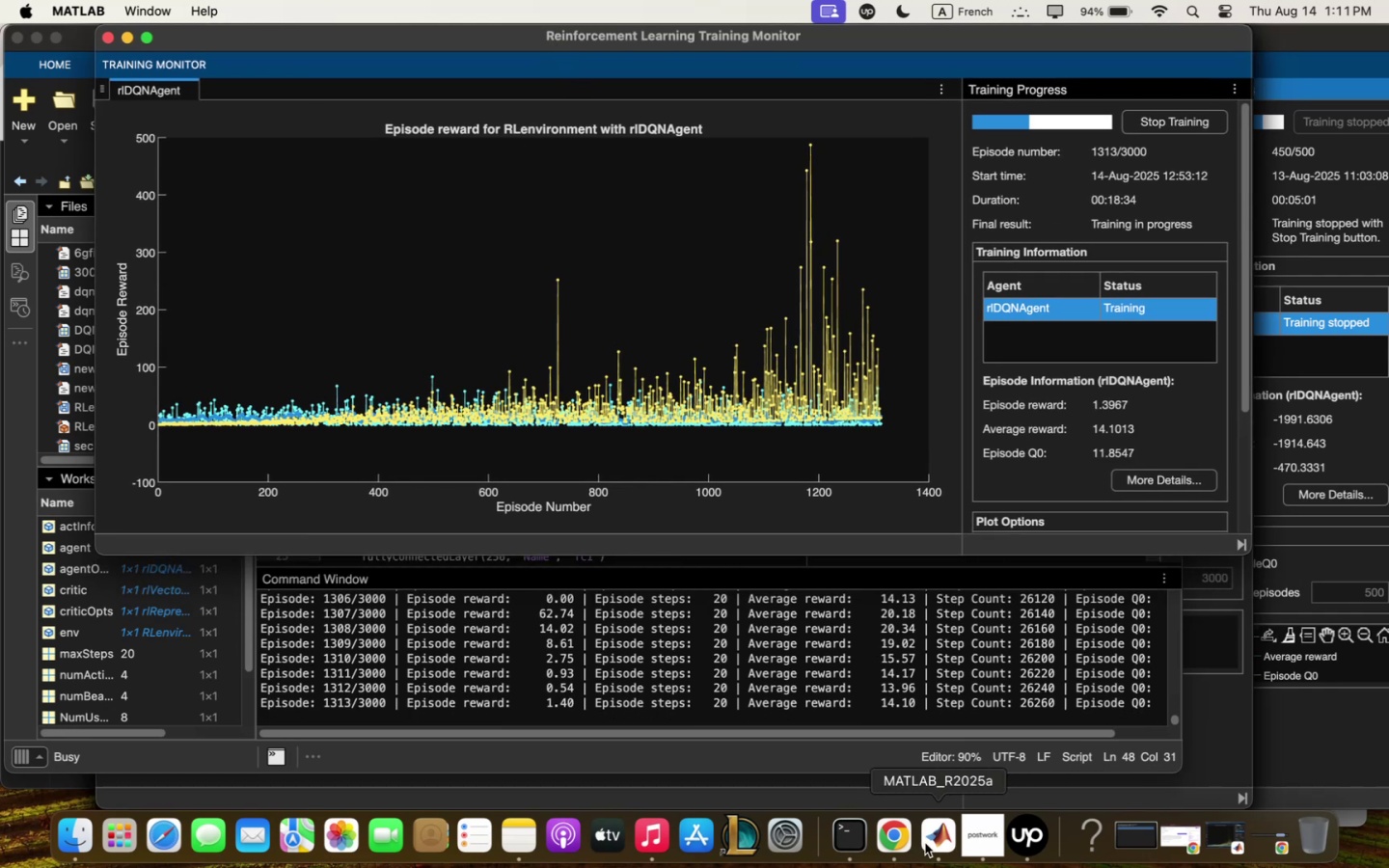 
left_click([912, 842])
 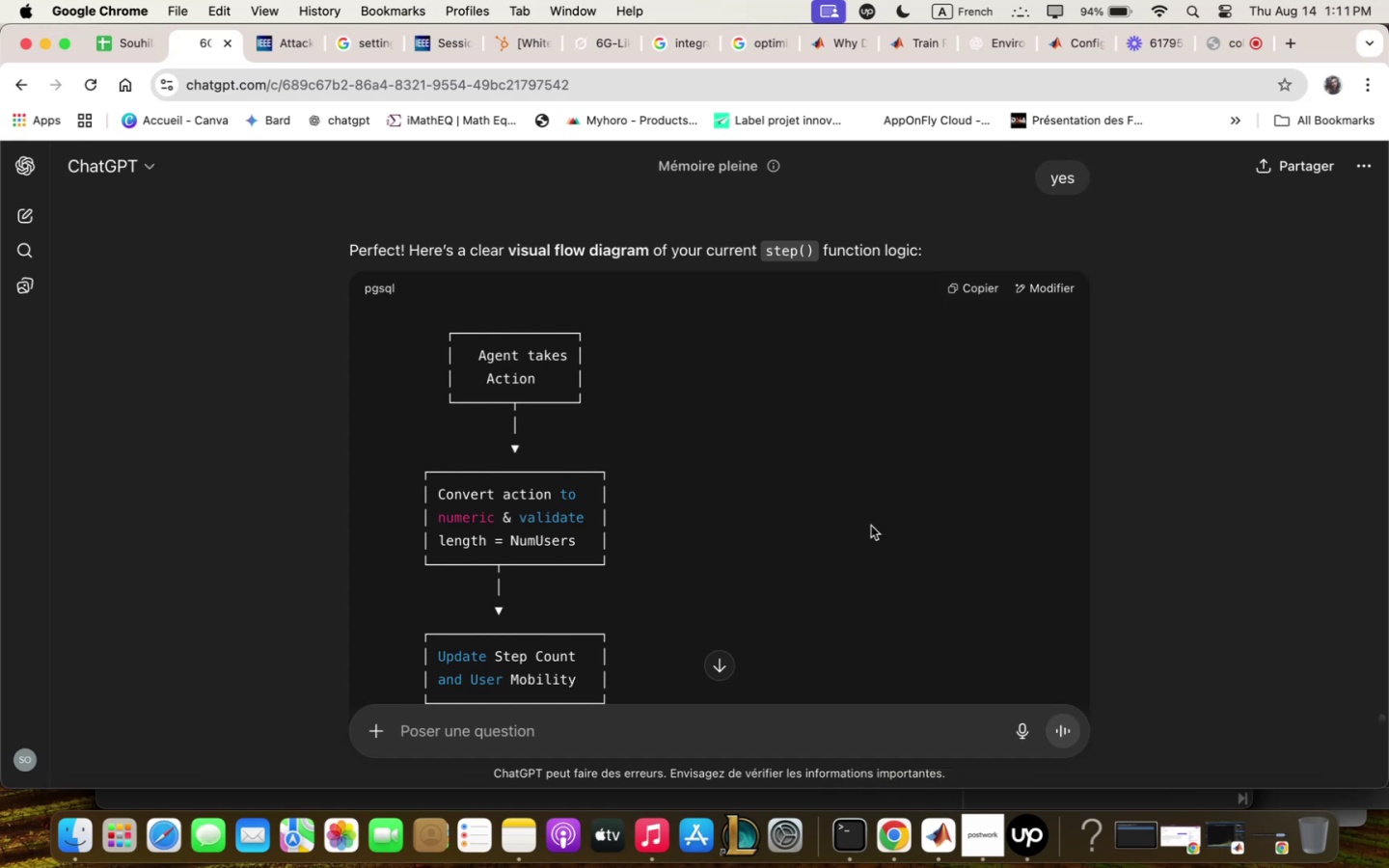 
scroll: coordinate [872, 525], scroll_direction: down, amount: 8.0
 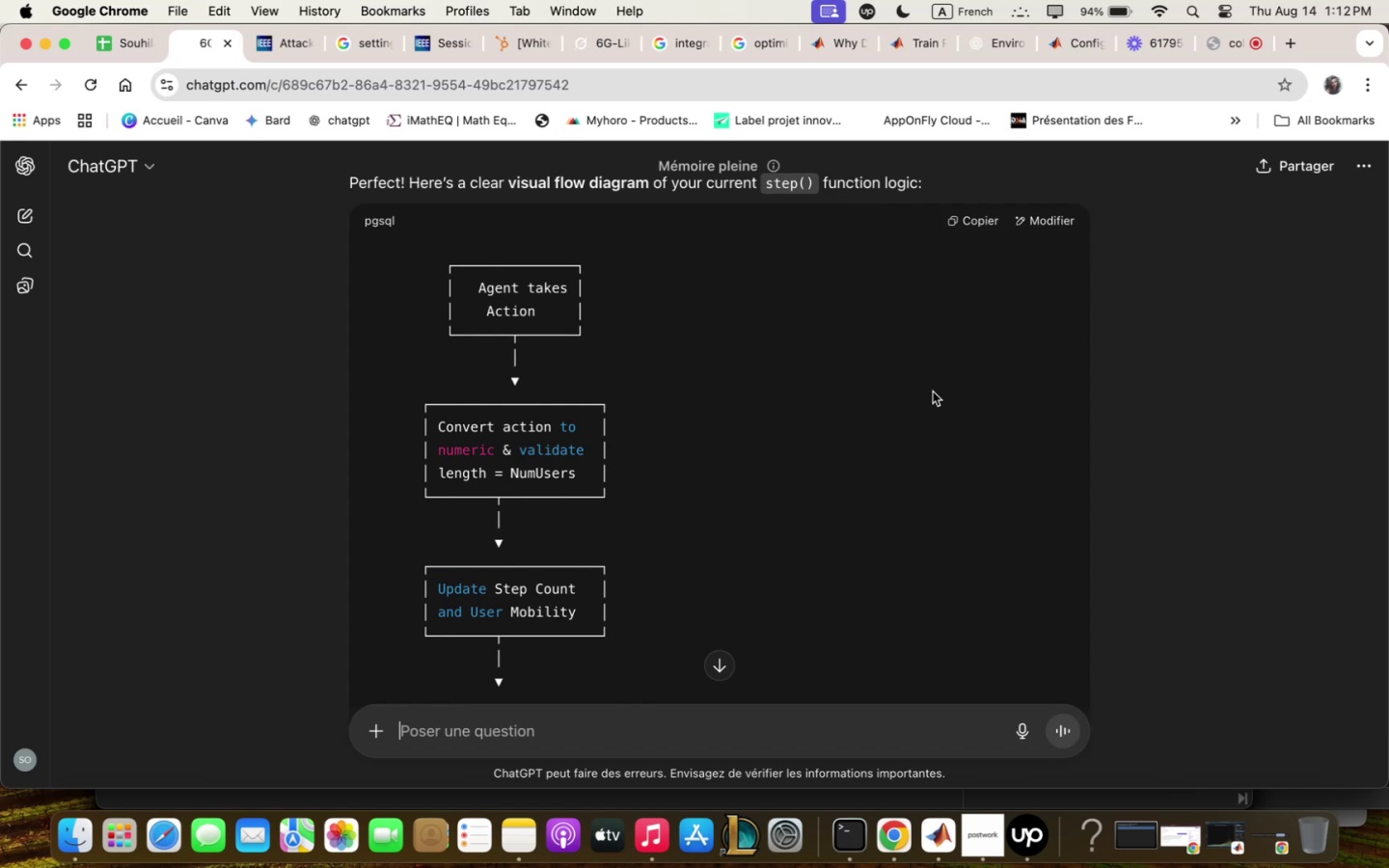 
wait(13.84)
 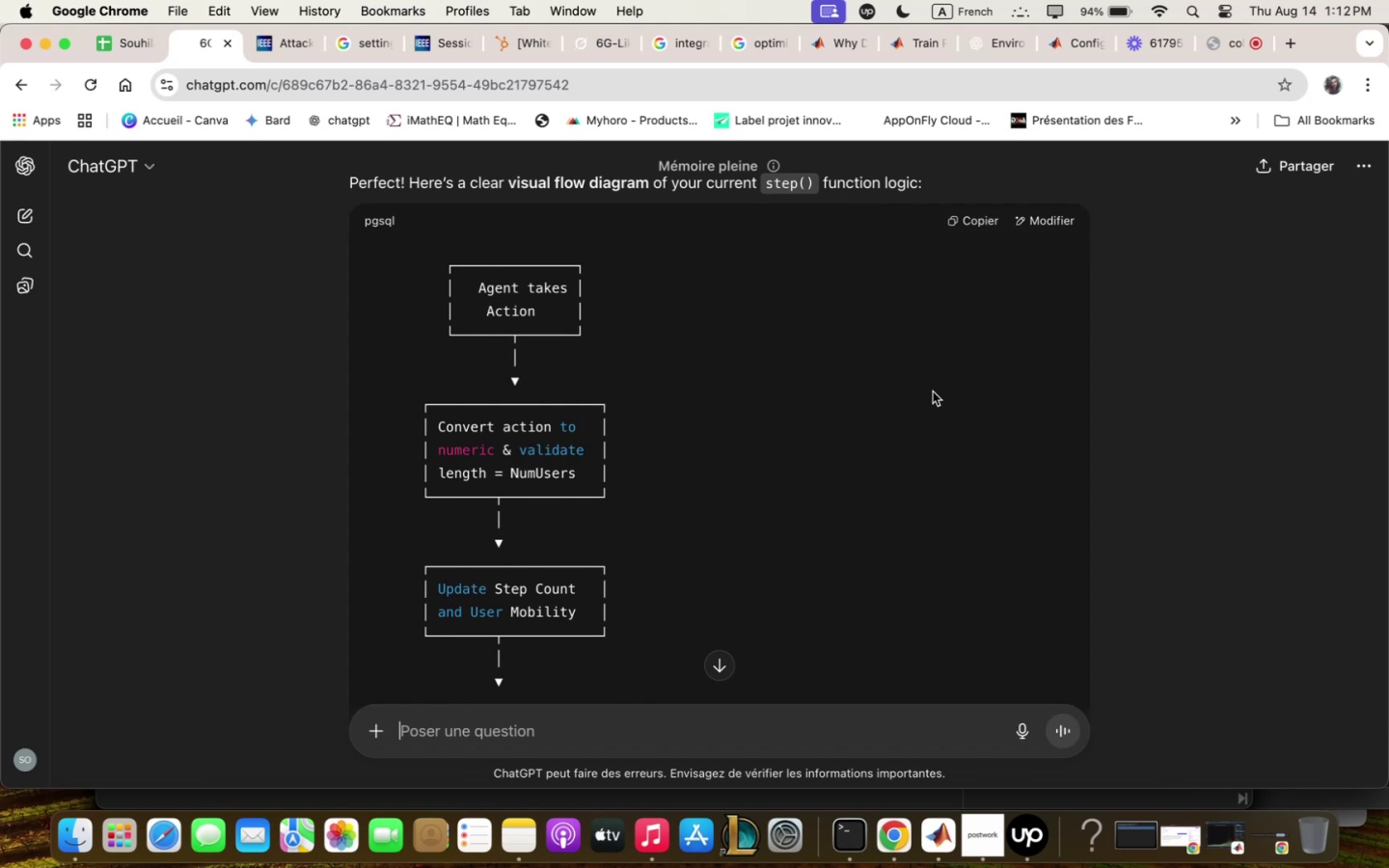 
scroll: coordinate [692, 471], scroll_direction: down, amount: 18.0
 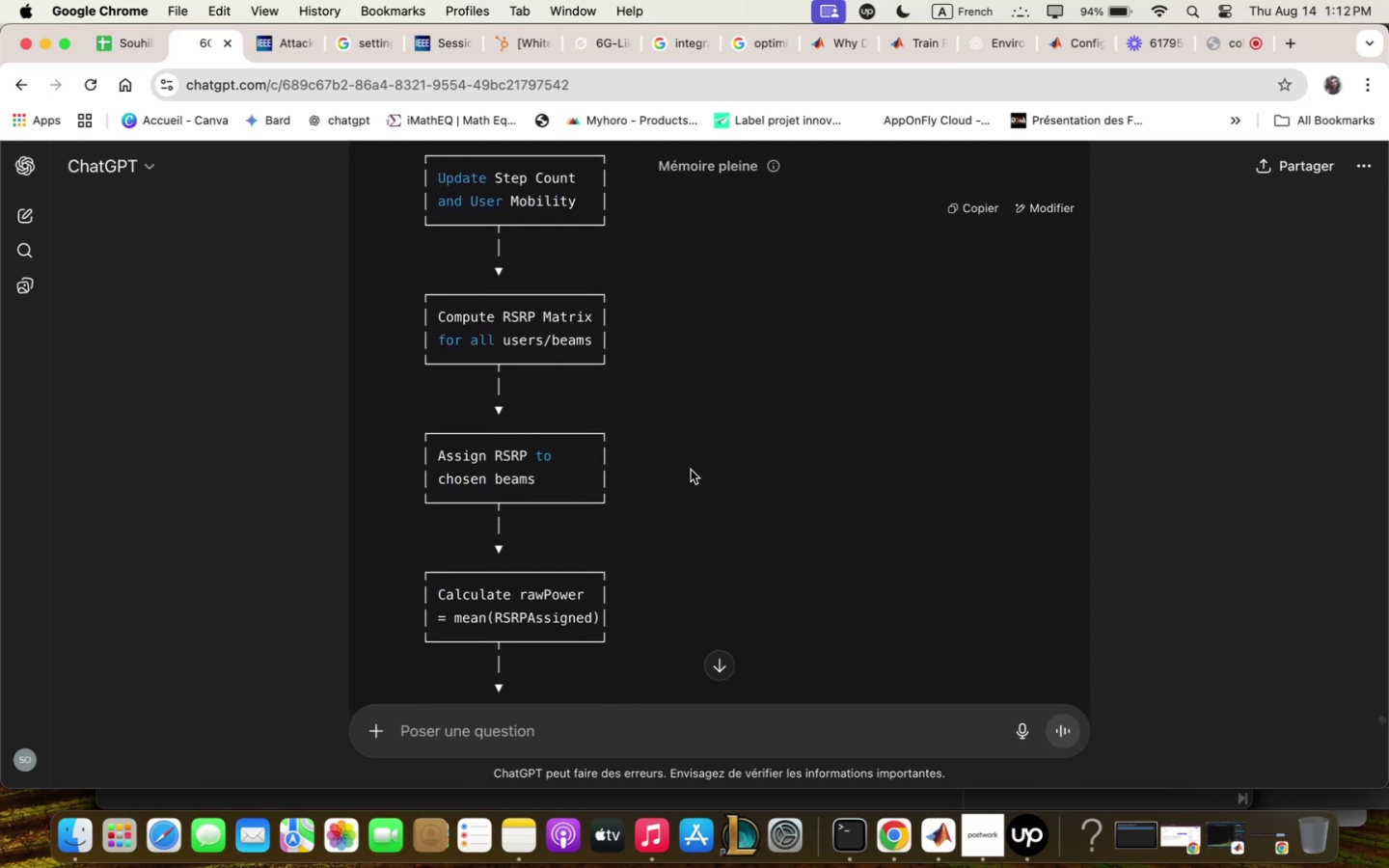 
scroll: coordinate [692, 470], scroll_direction: down, amount: 10.0
 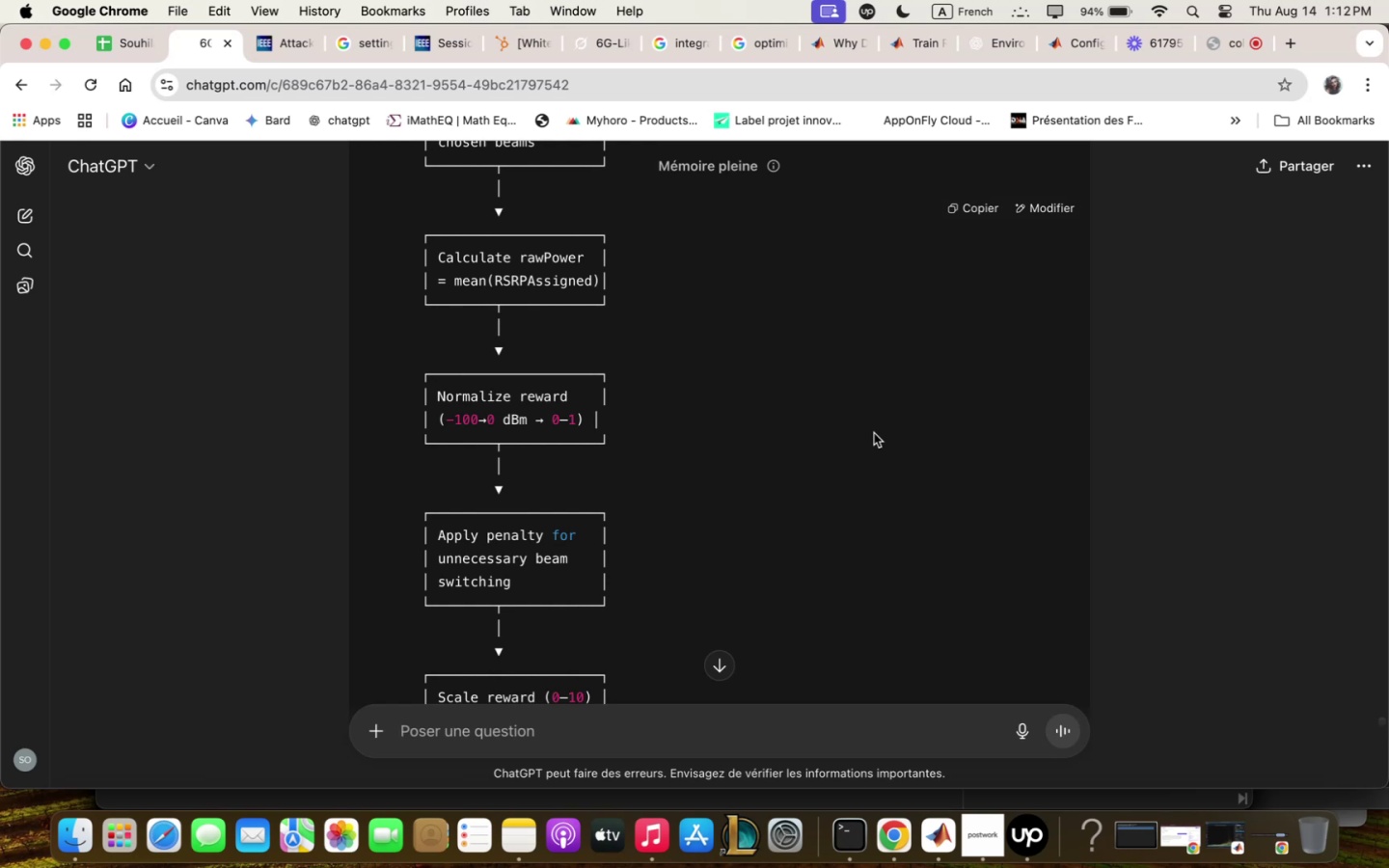 
wait(30.08)
 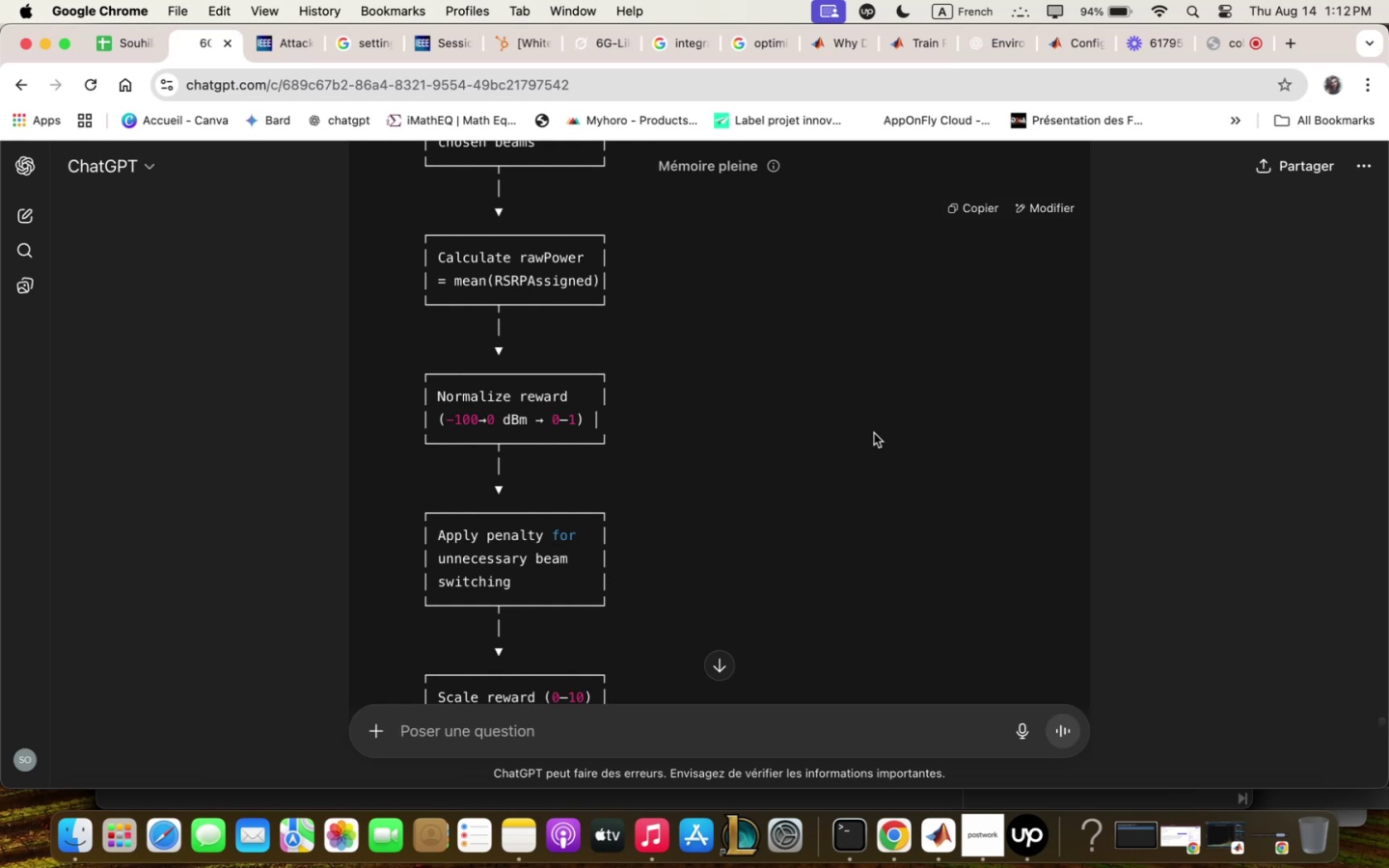 
scroll: coordinate [854, 448], scroll_direction: down, amount: 9.0
 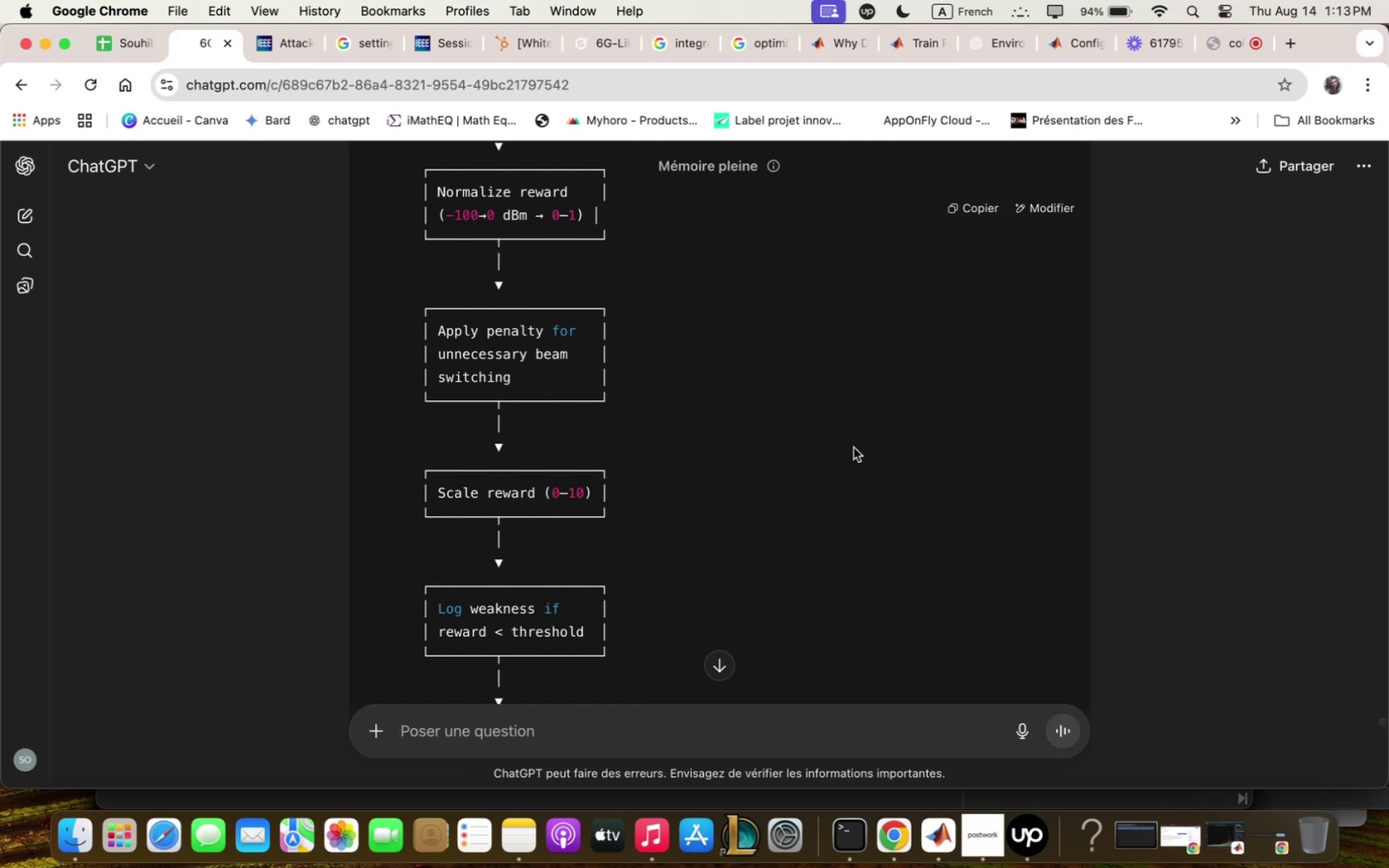 
wait(36.2)
 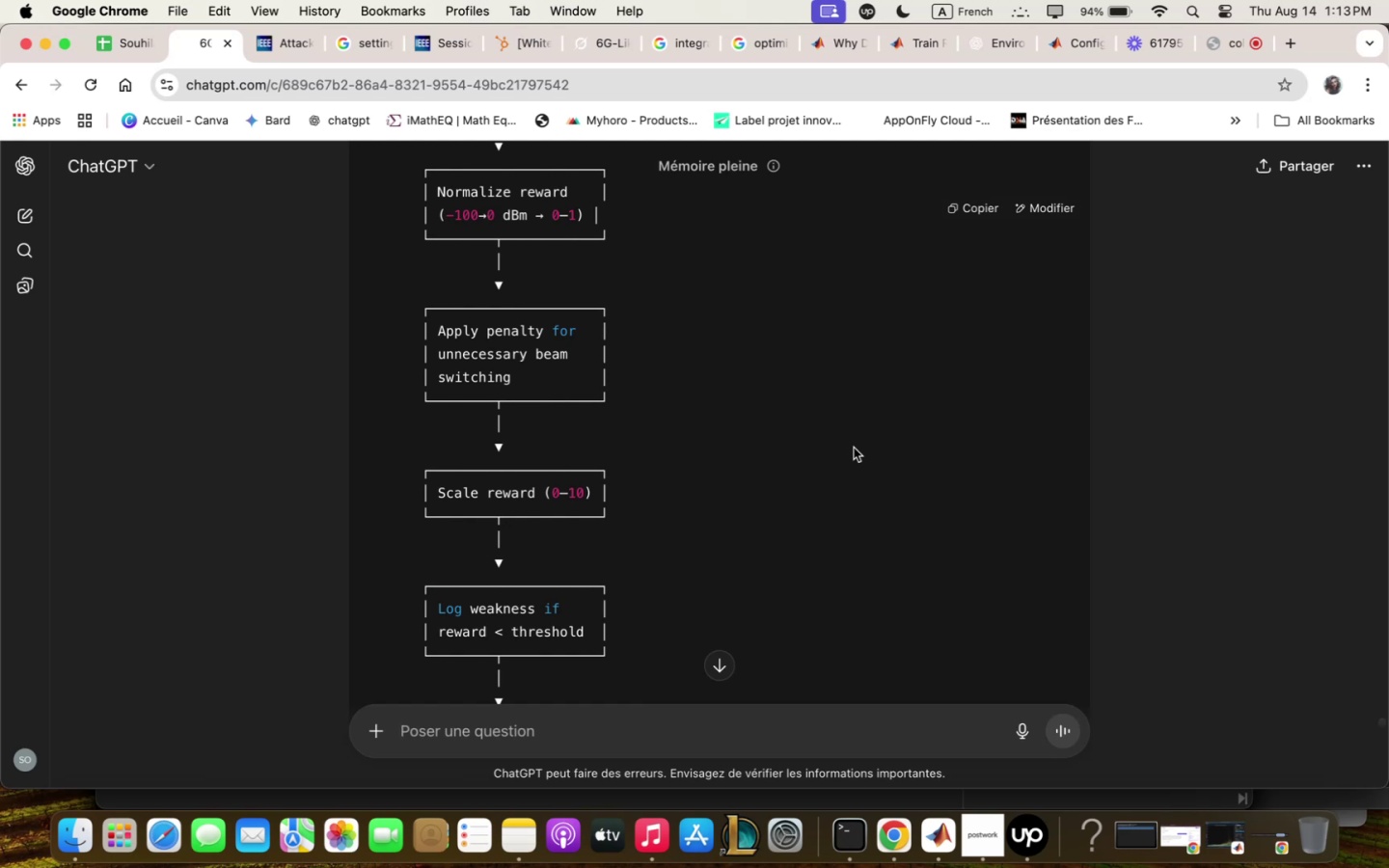 
scroll: coordinate [779, 456], scroll_direction: down, amount: 23.0
 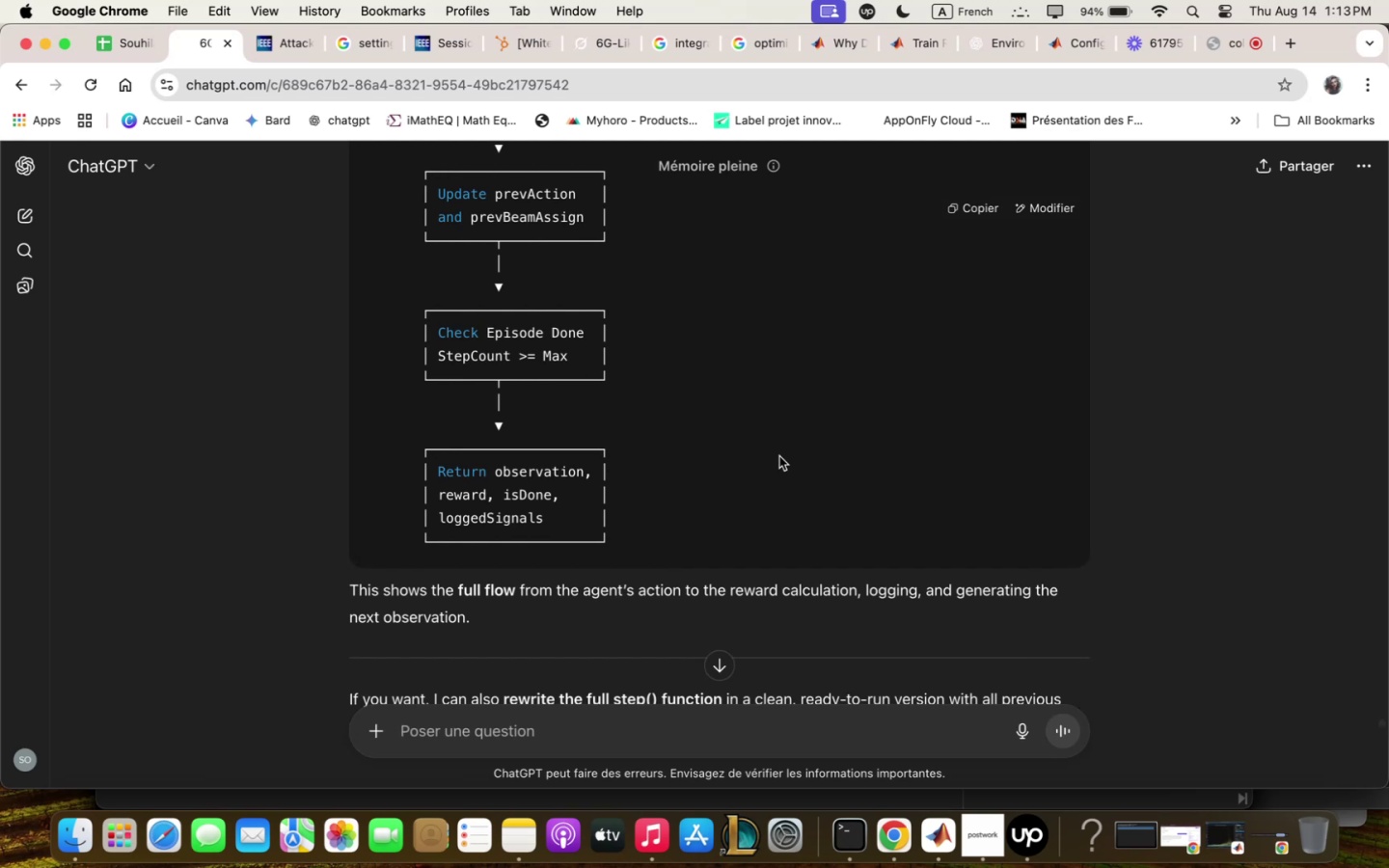 
wait(5.72)
 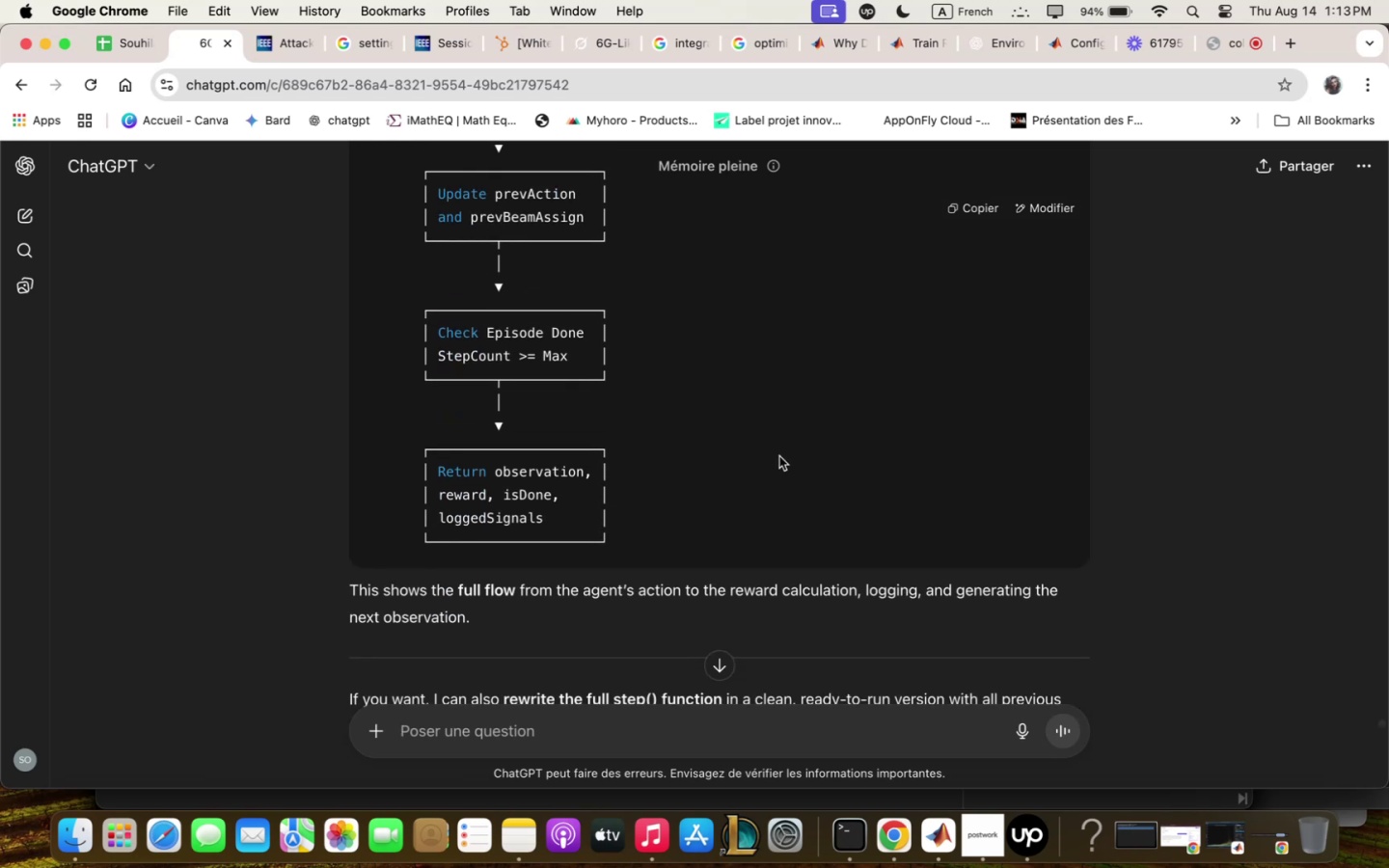 
scroll: coordinate [779, 456], scroll_direction: down, amount: 4.0
 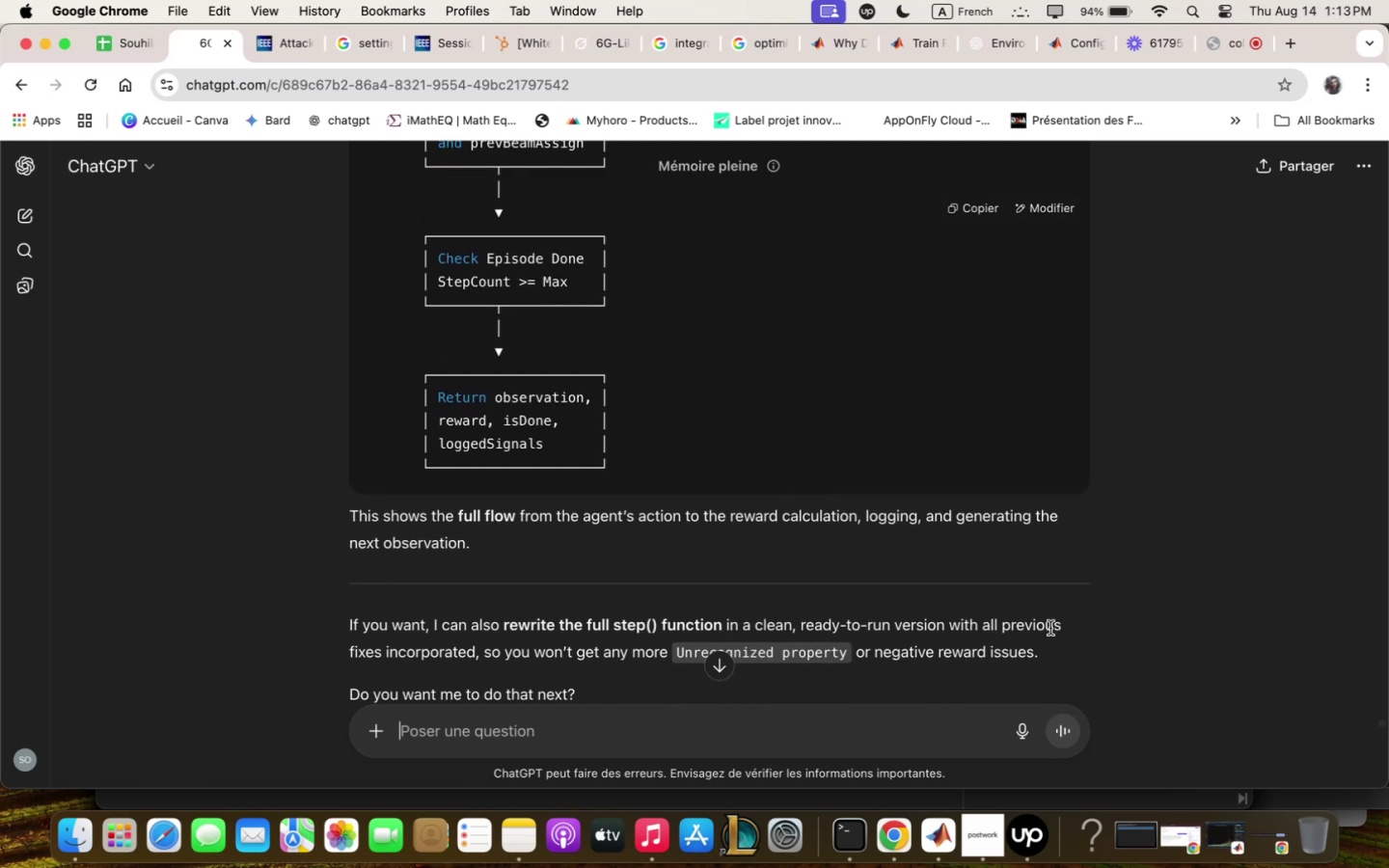 
left_click([945, 838])
 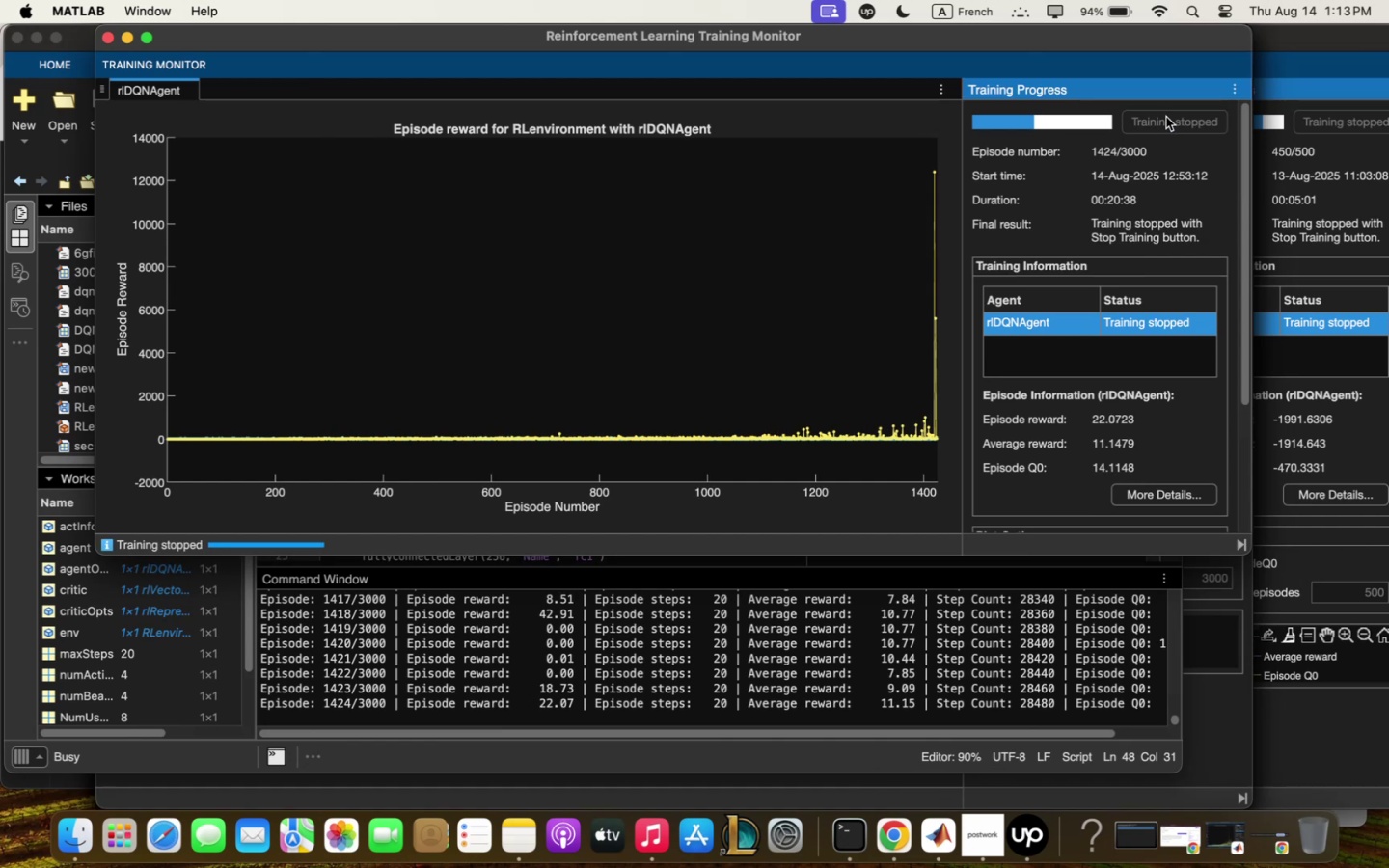 
wait(5.67)
 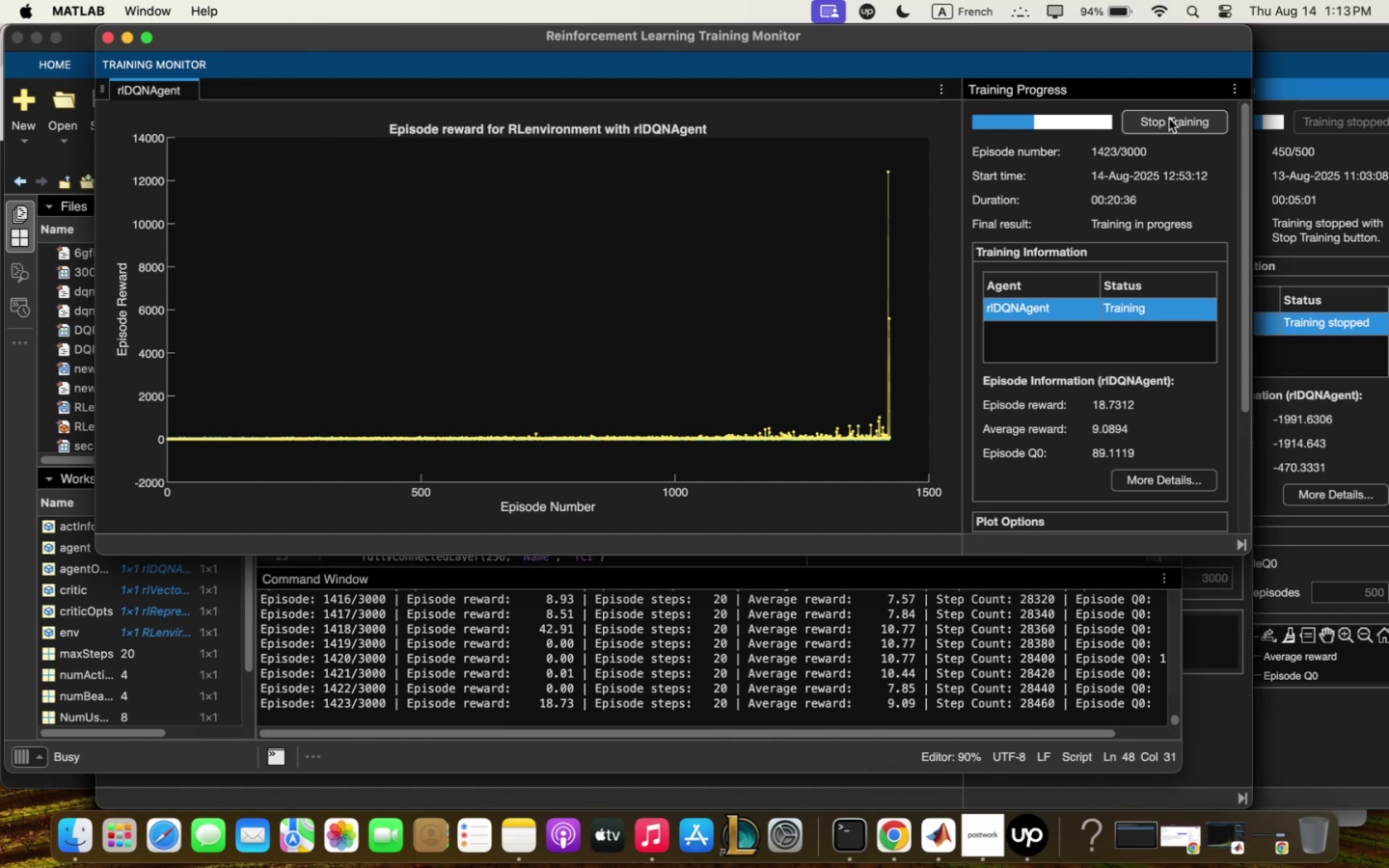 
mouse_move([864, 621])
 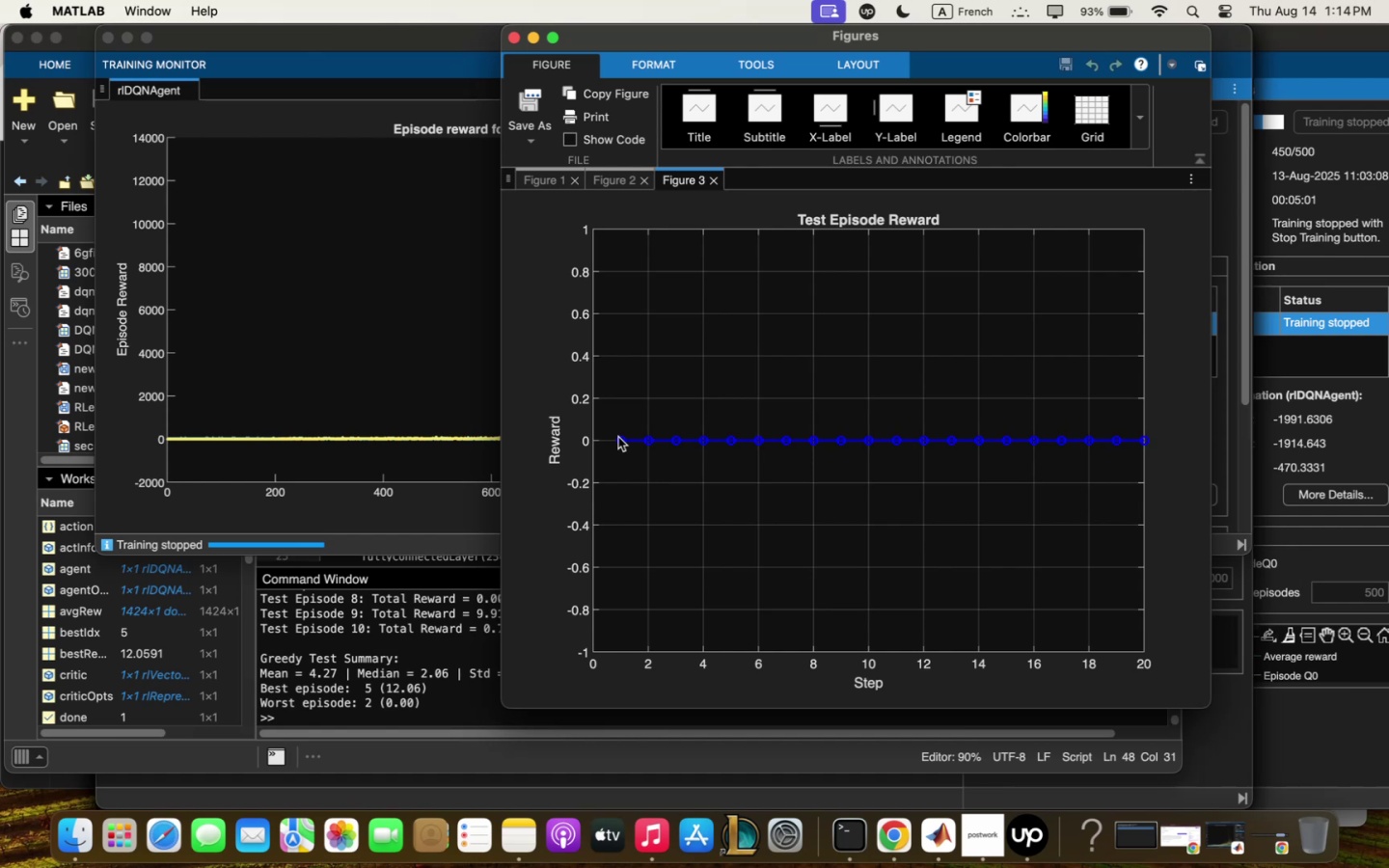 
wait(44.79)
 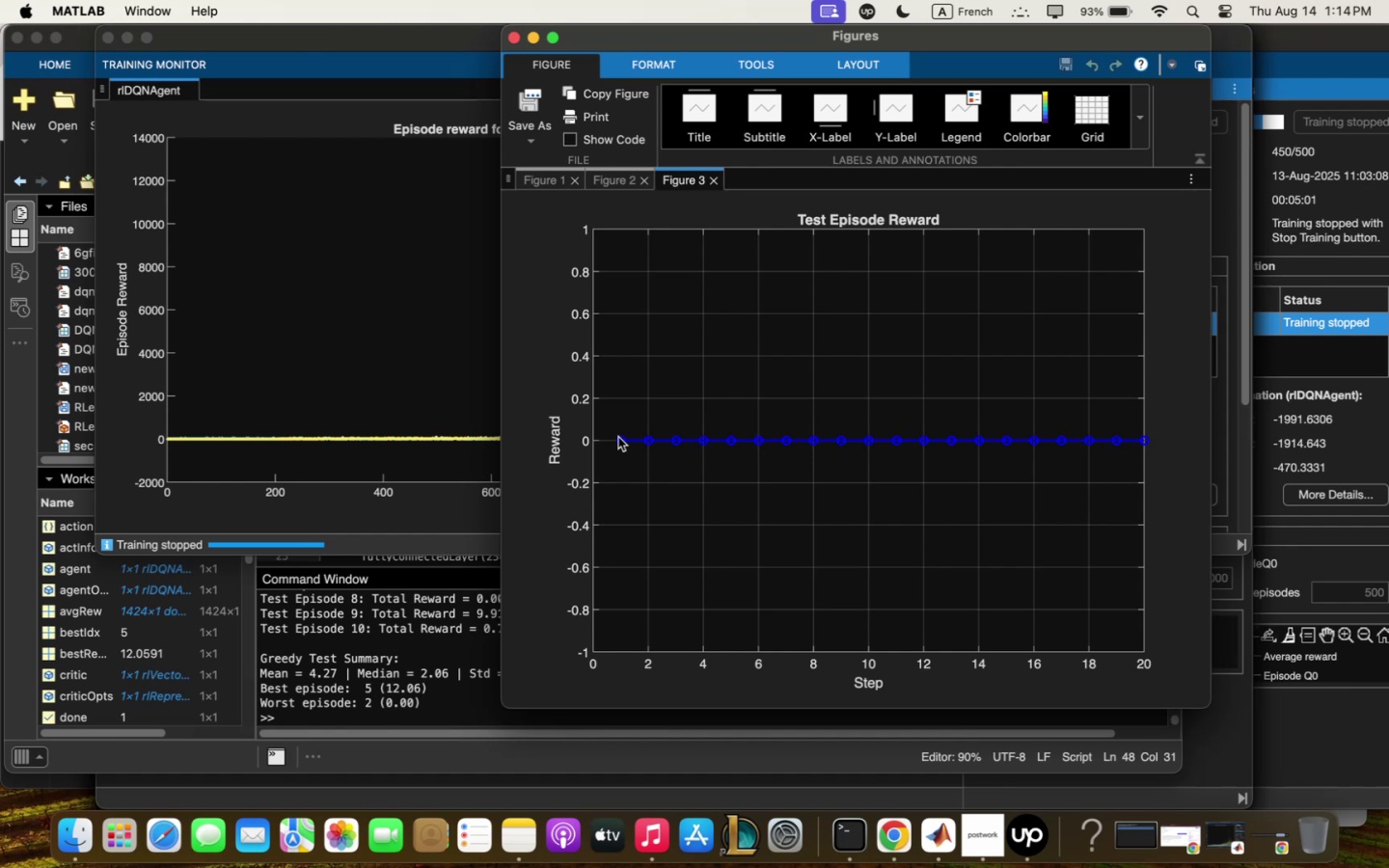 
left_click([613, 176])
 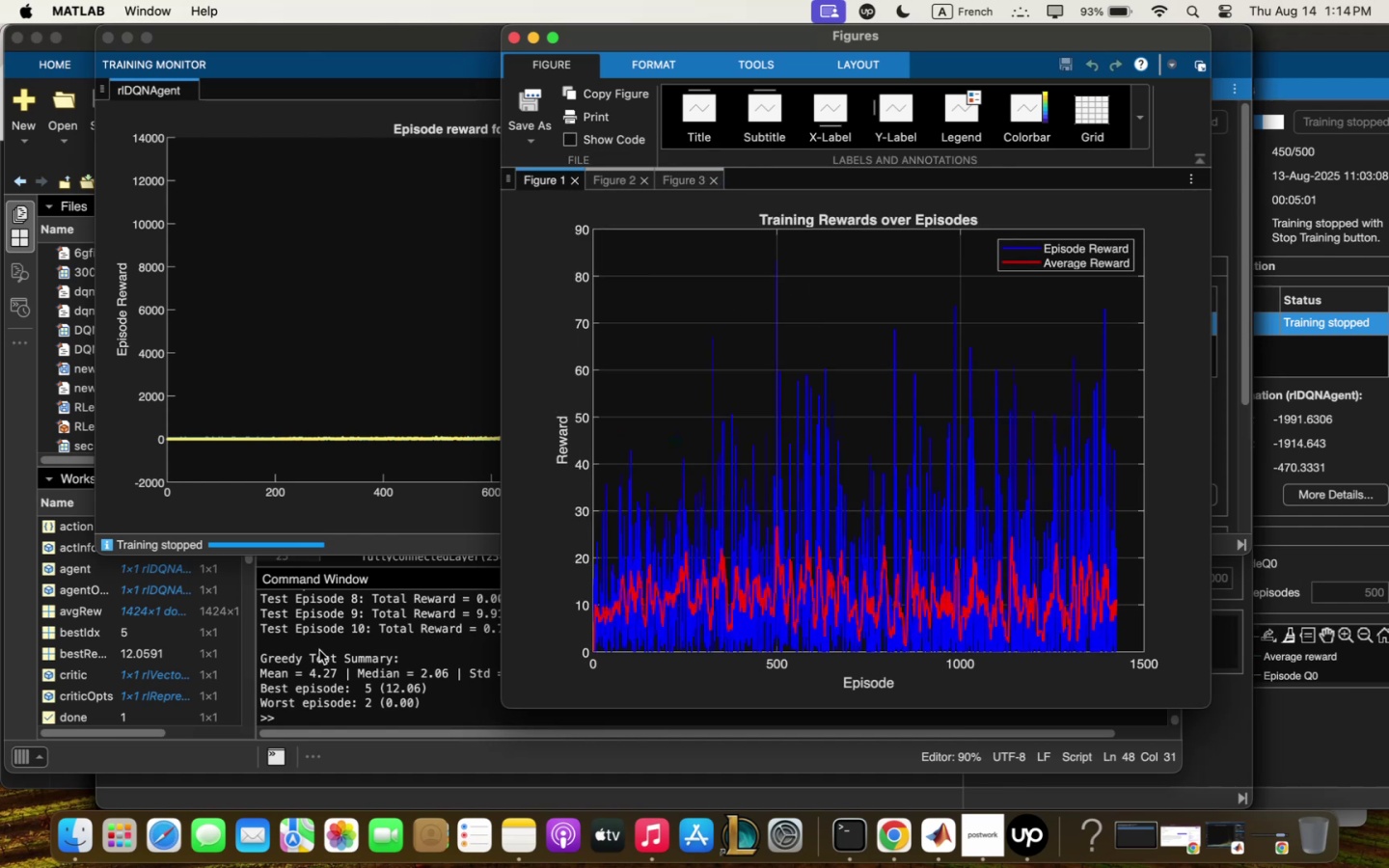 
left_click([361, 632])
 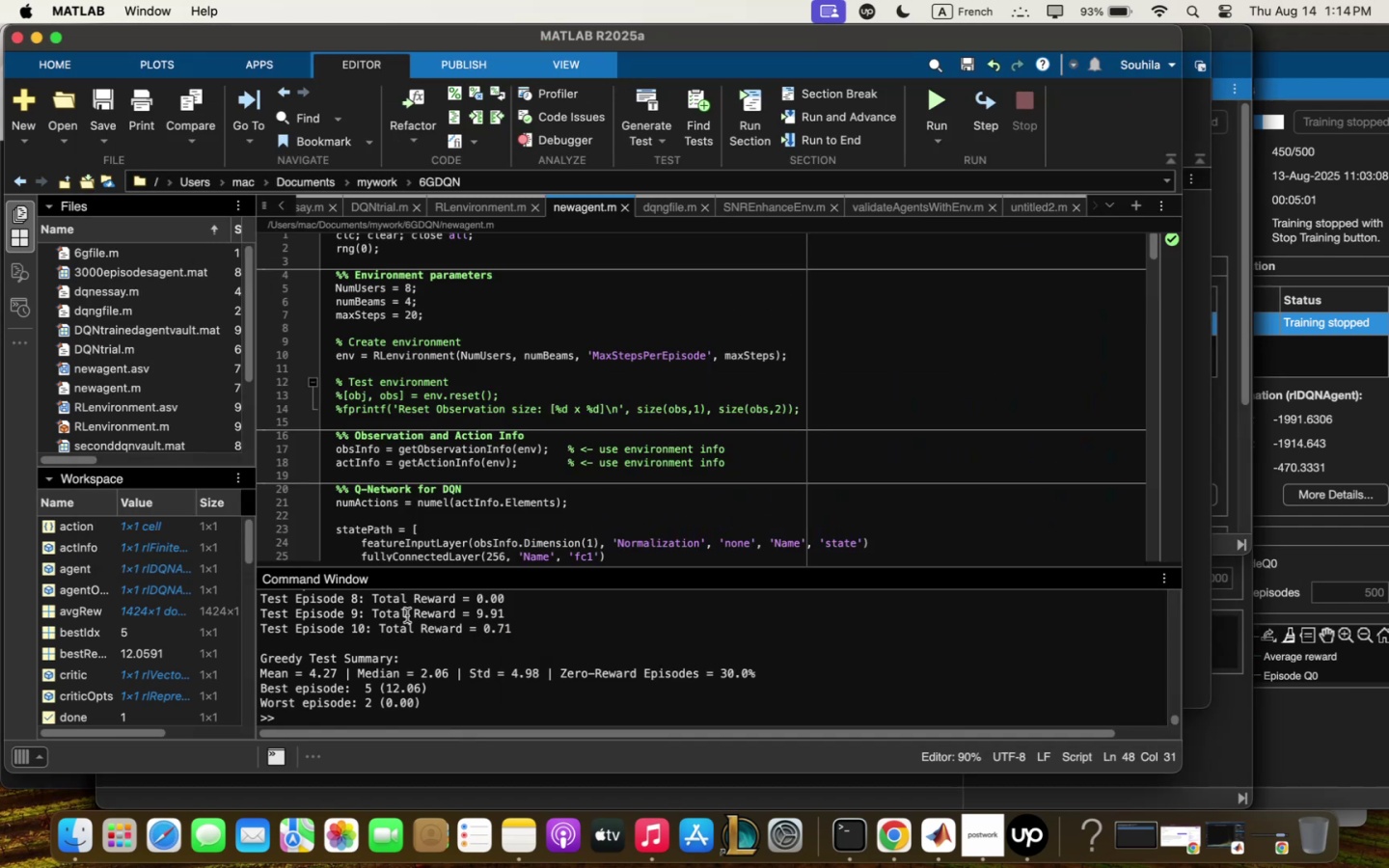 
scroll: coordinate [406, 611], scroll_direction: up, amount: 10.0
 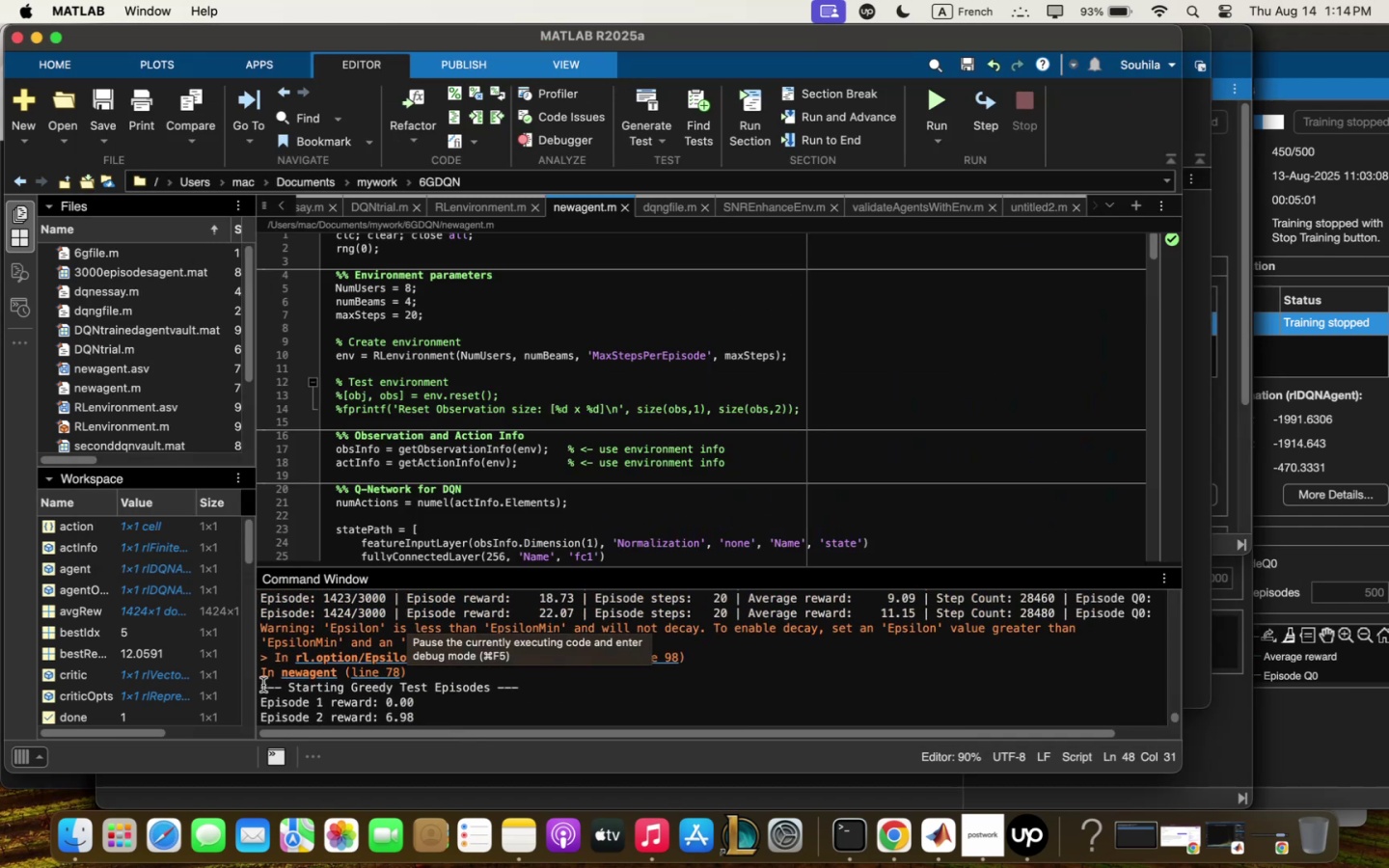 
left_click_drag(start_coordinate=[261, 685], to_coordinate=[313, 769])
 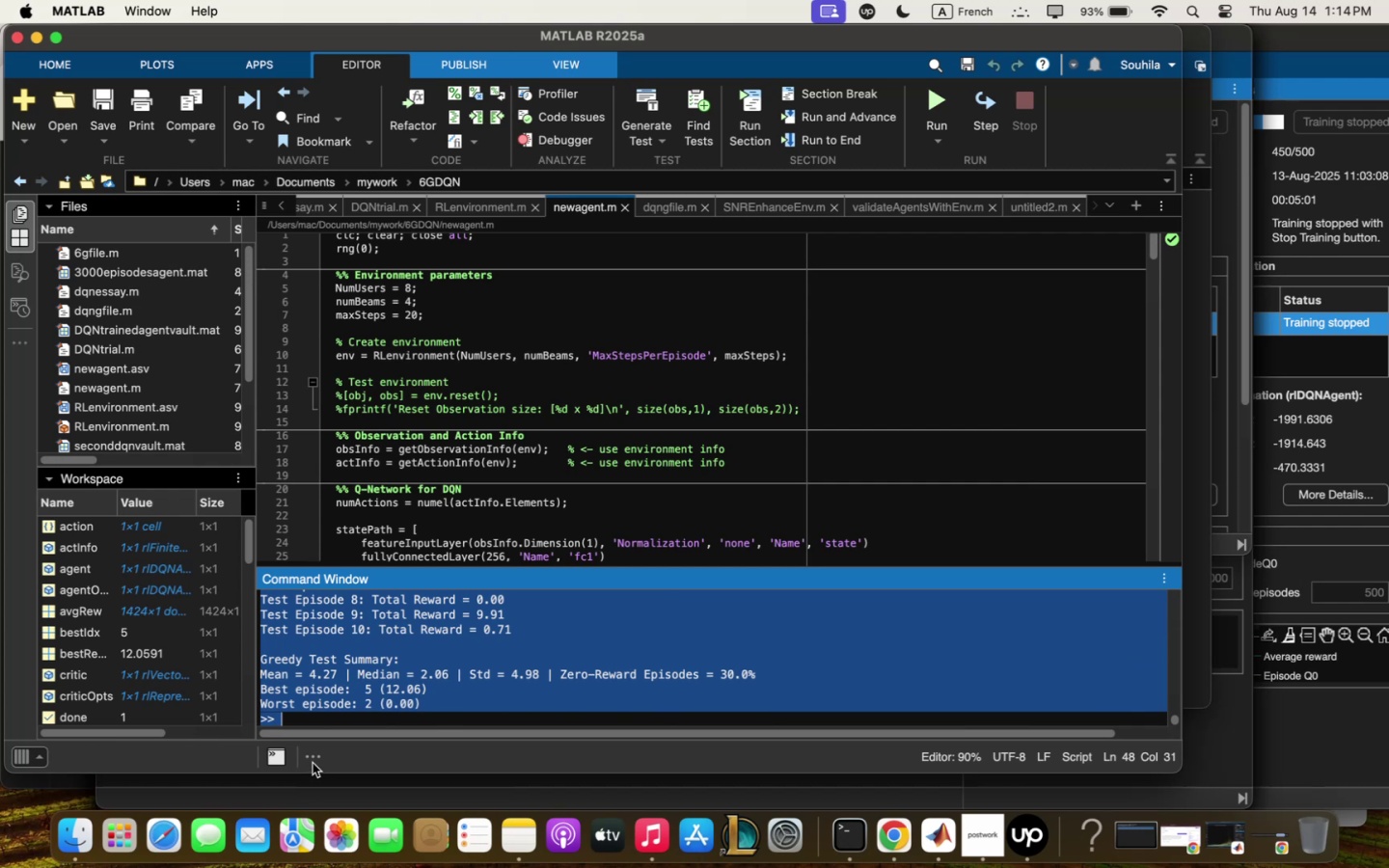 
key(Meta+C)
 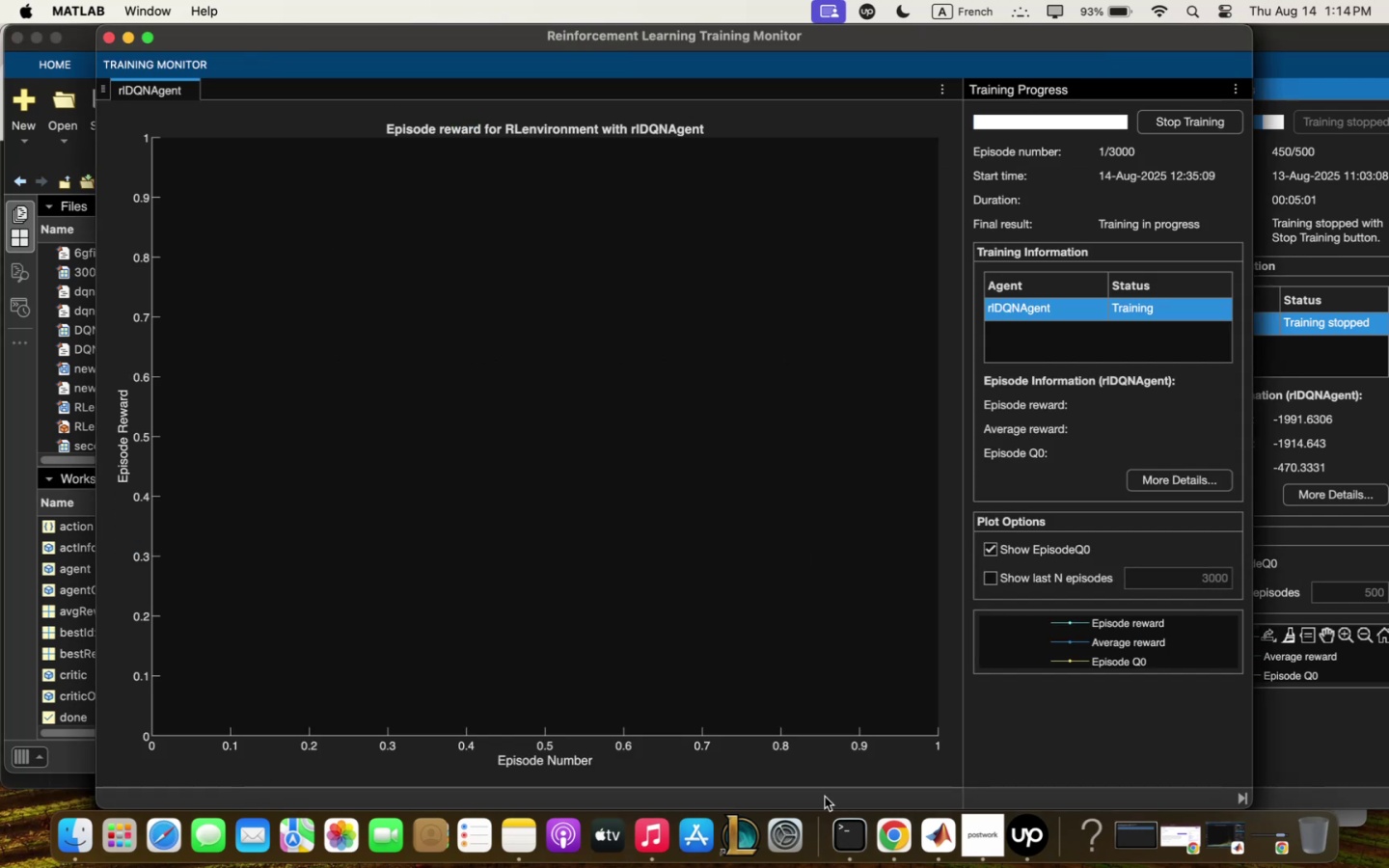 
left_click([895, 840])
 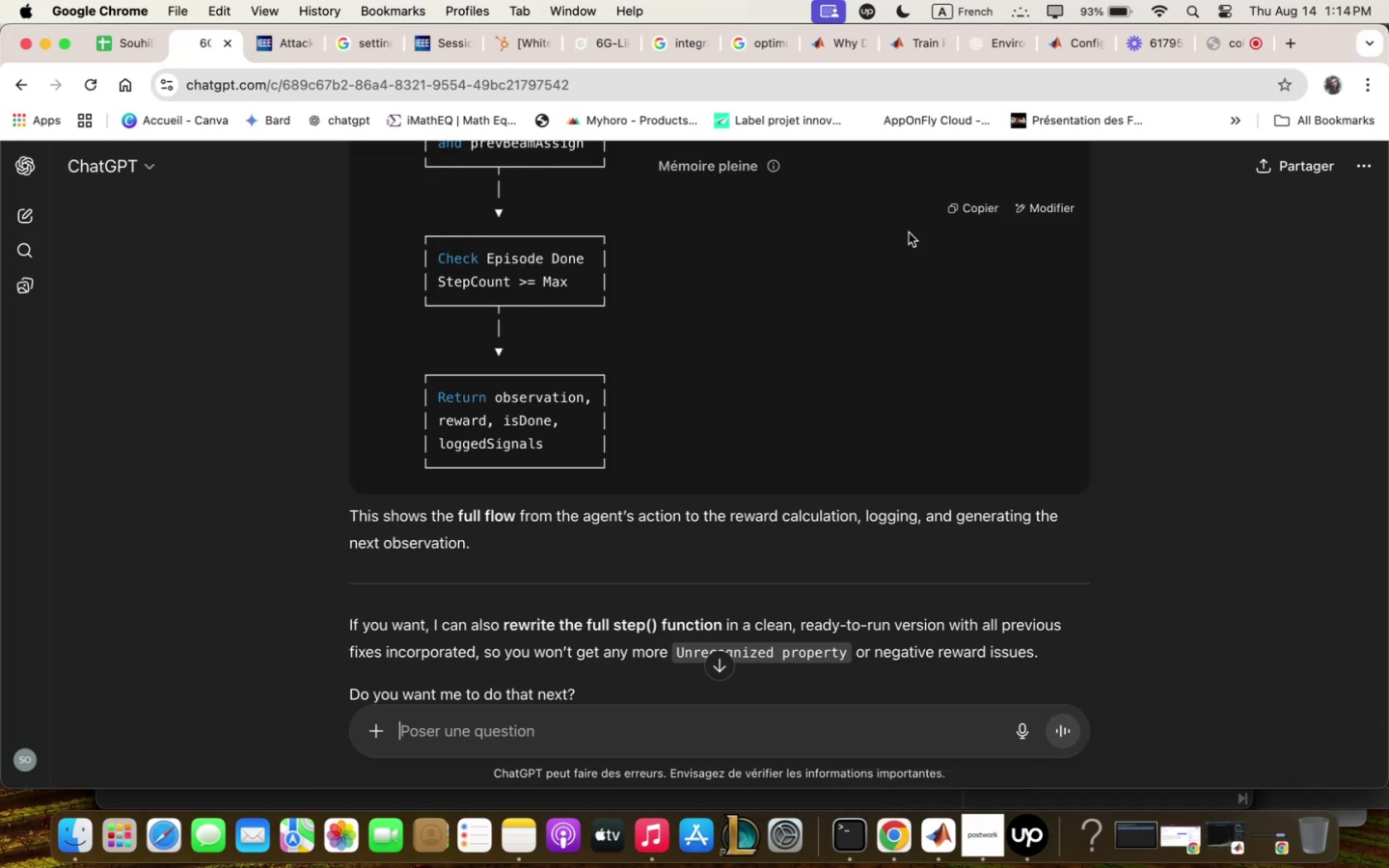 
key(Meta+V)
 